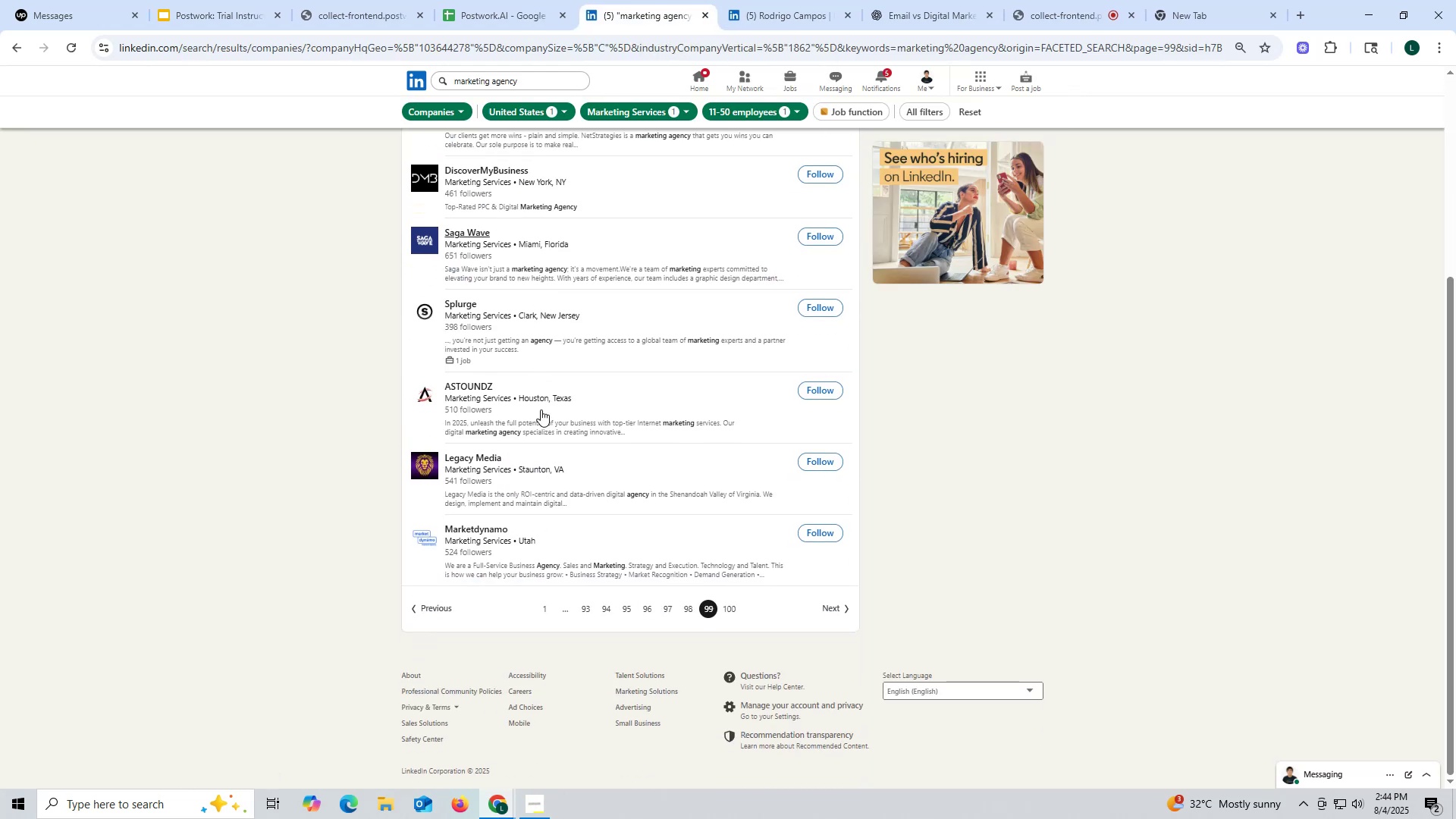 
scroll: coordinate [541, 410], scroll_direction: up, amount: 3.0
 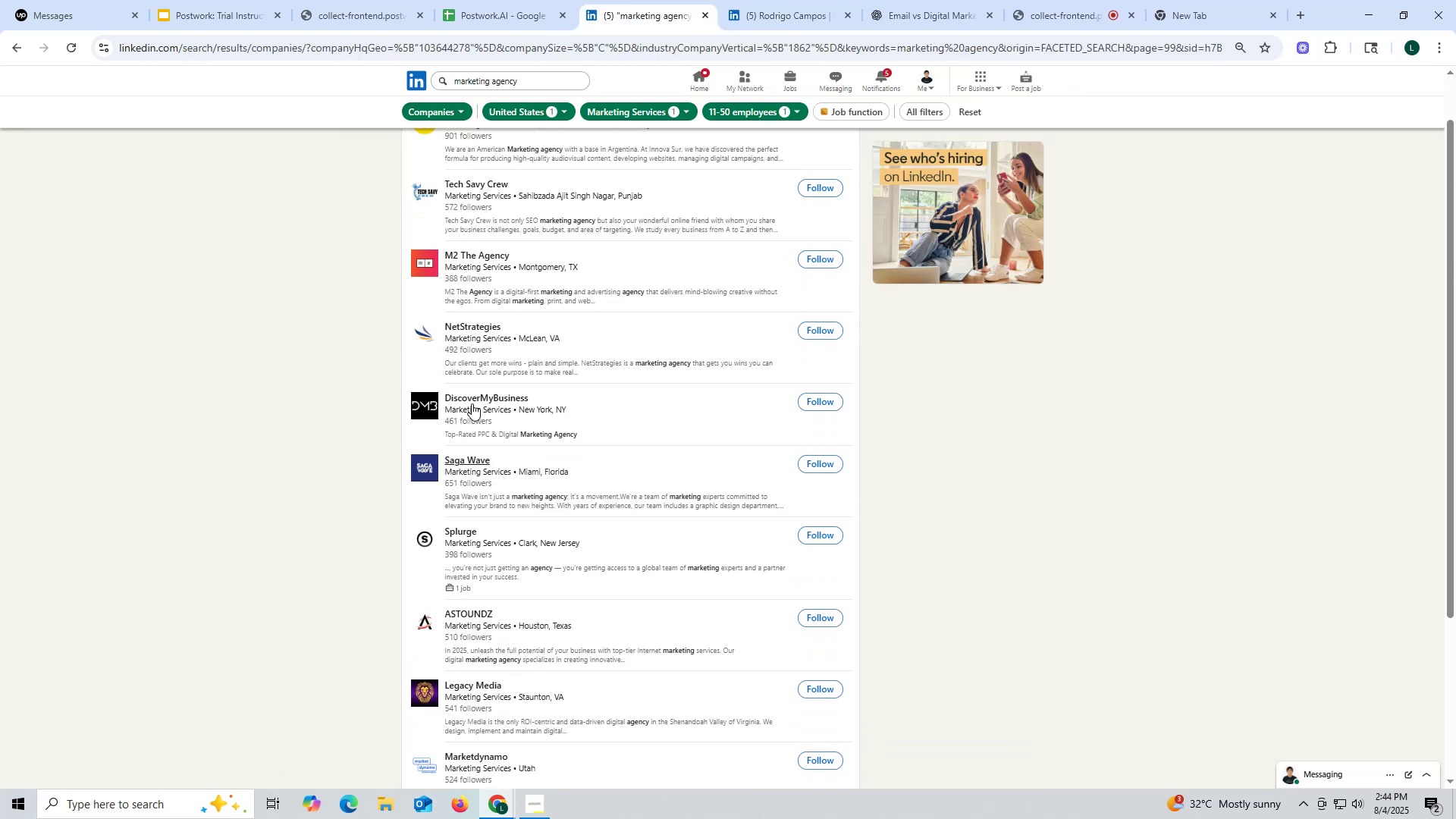 
right_click([472, 401])
 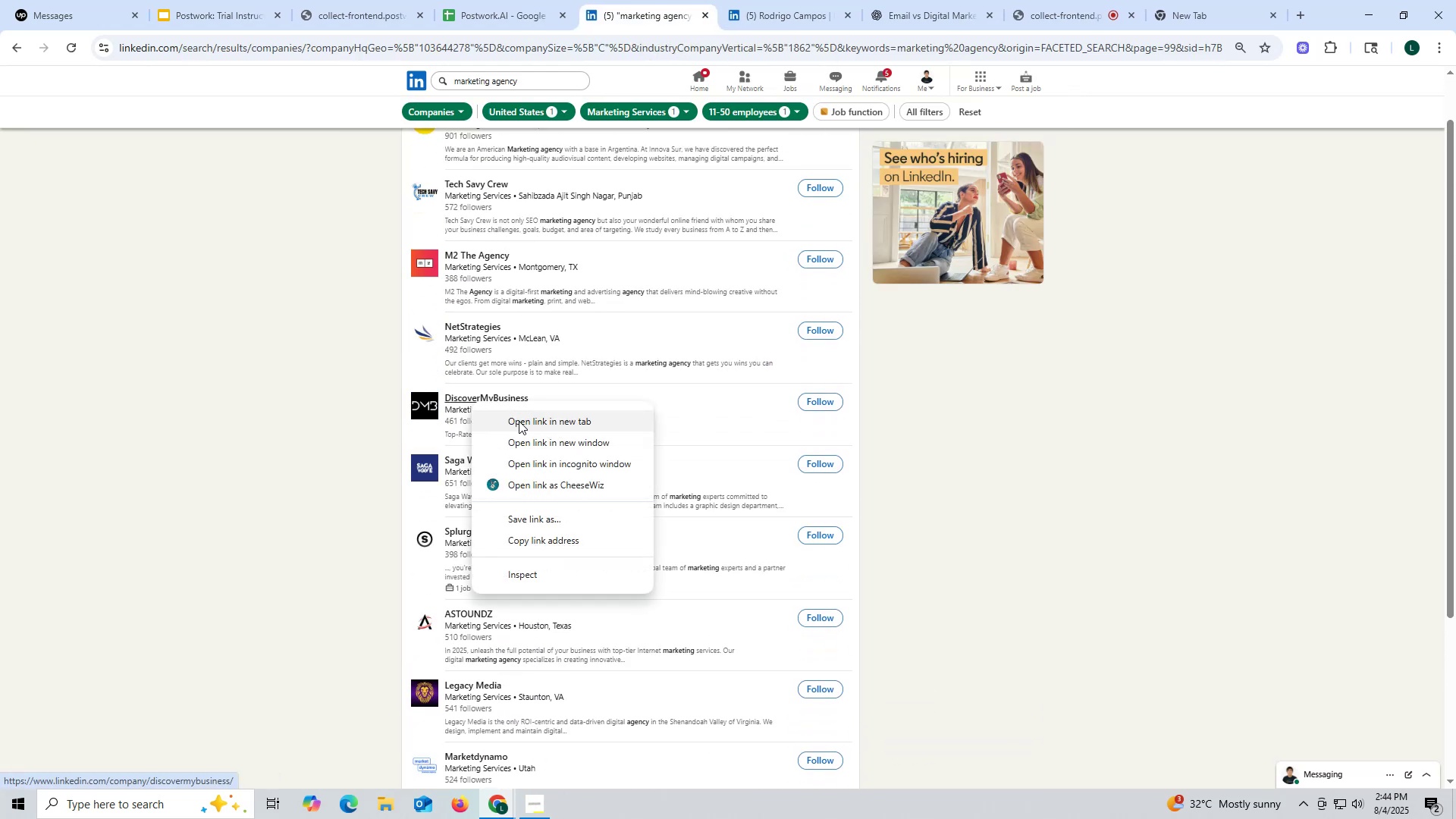 
left_click([521, 423])
 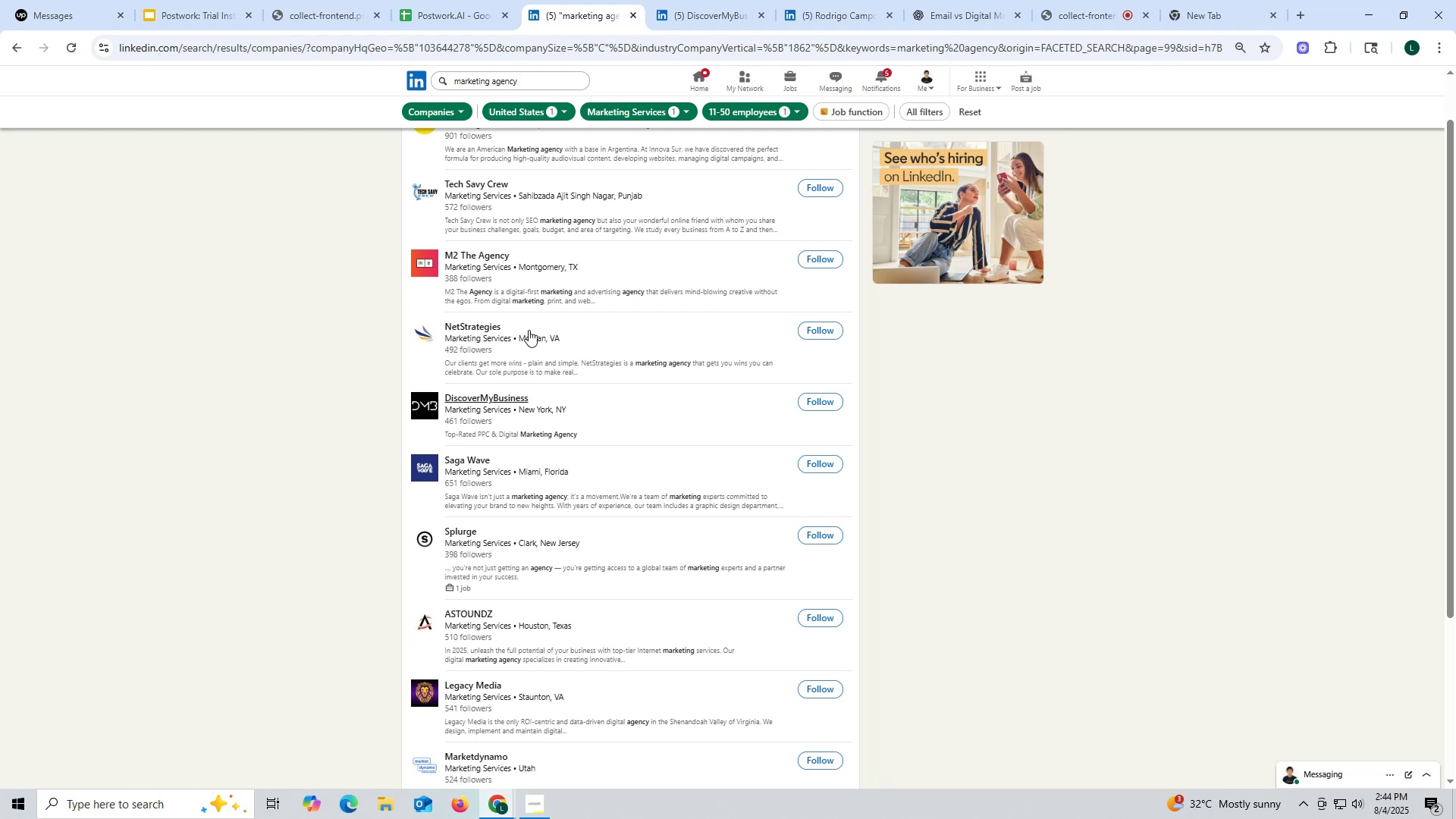 
wait(7.57)
 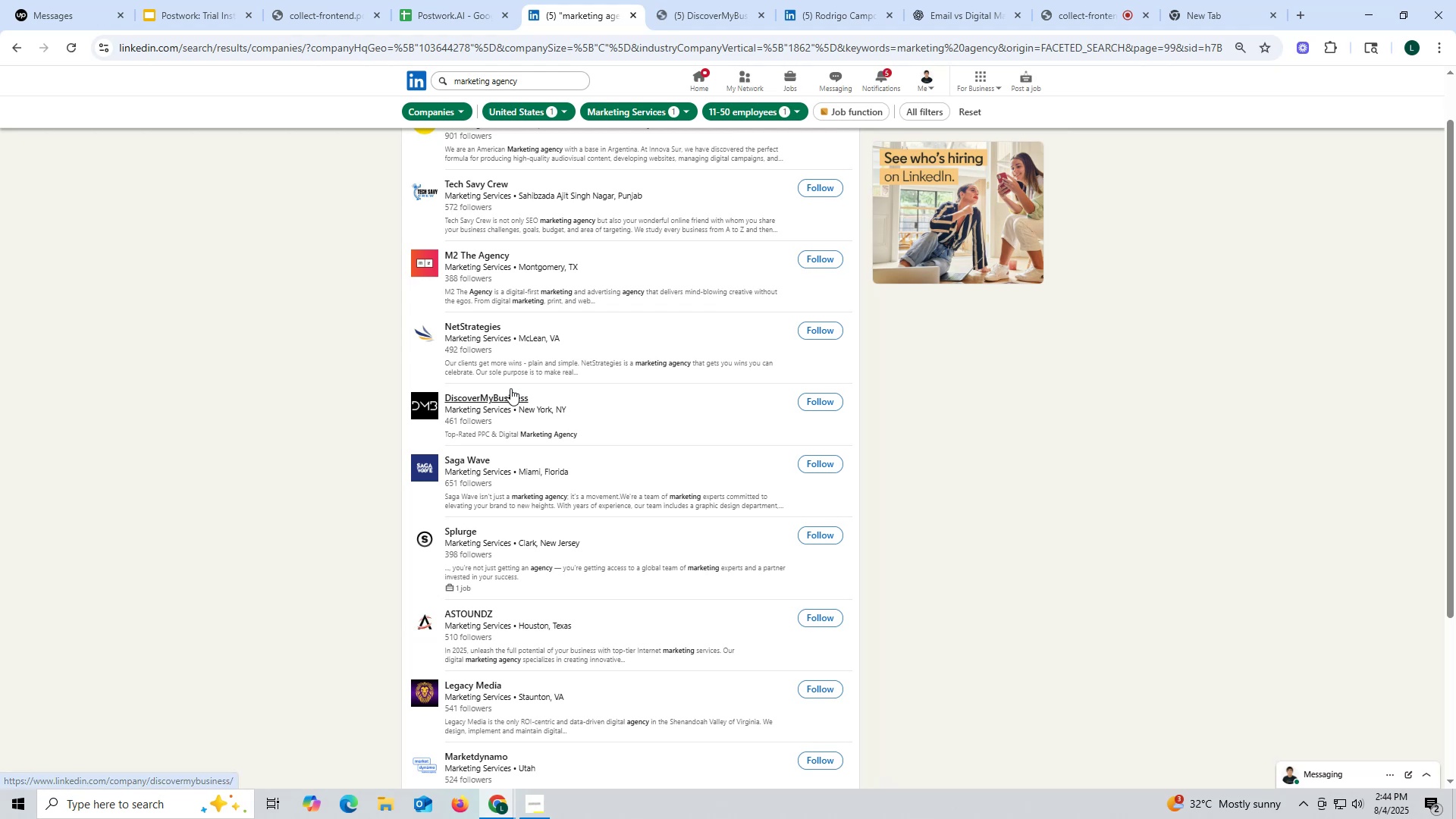 
left_click([699, 20])
 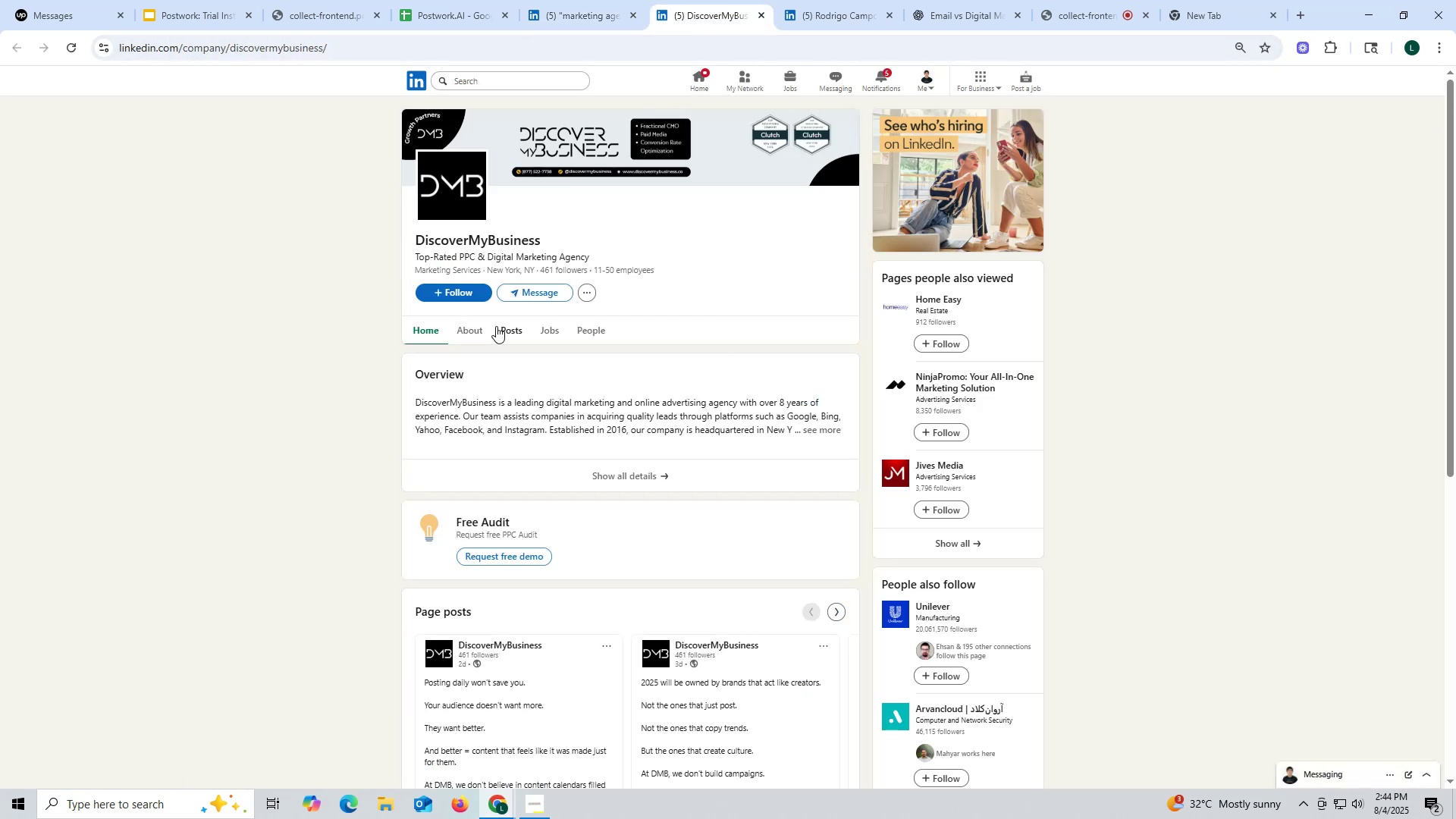 
left_click([503, 327])
 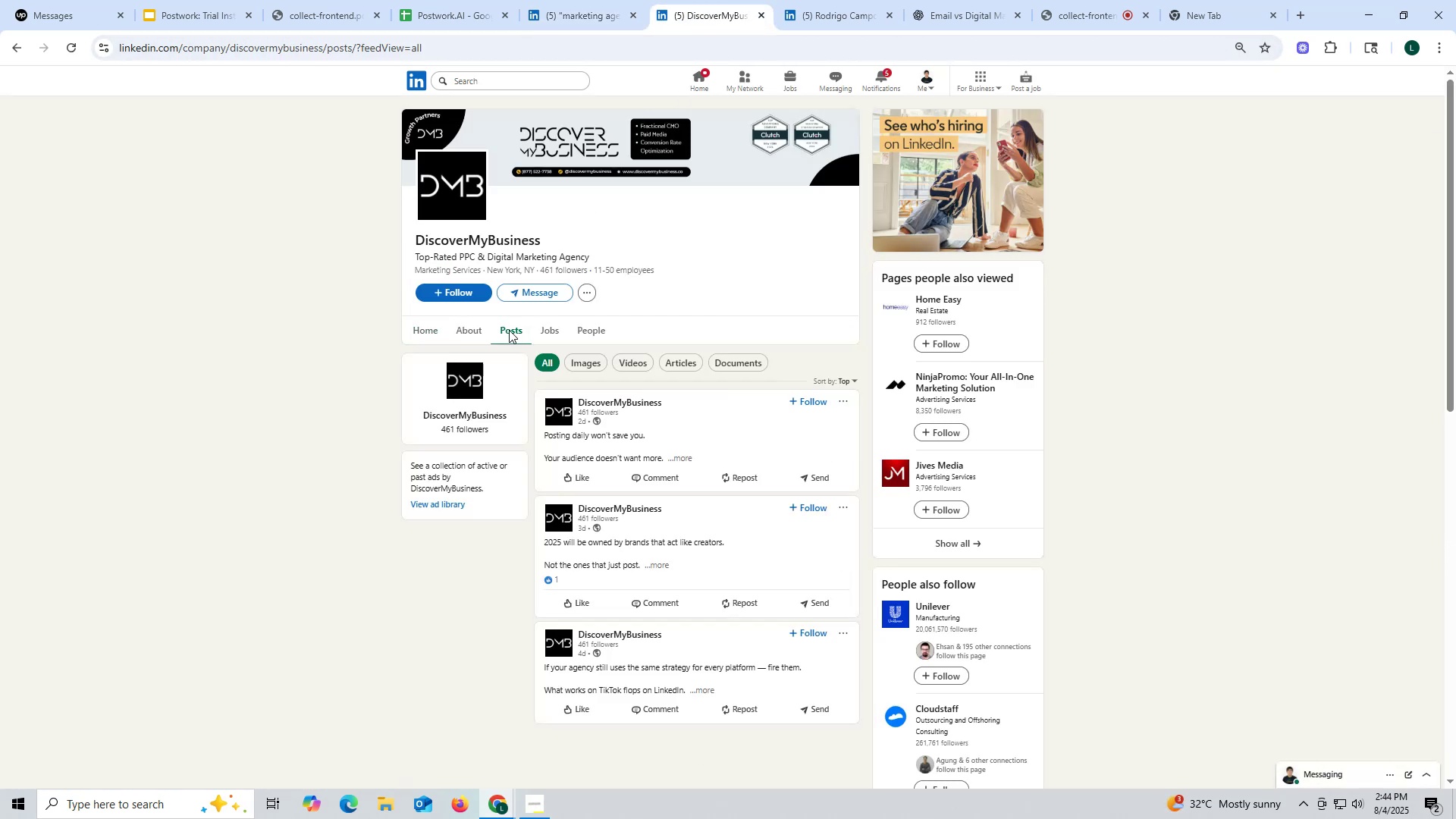 
left_click([478, 334])
 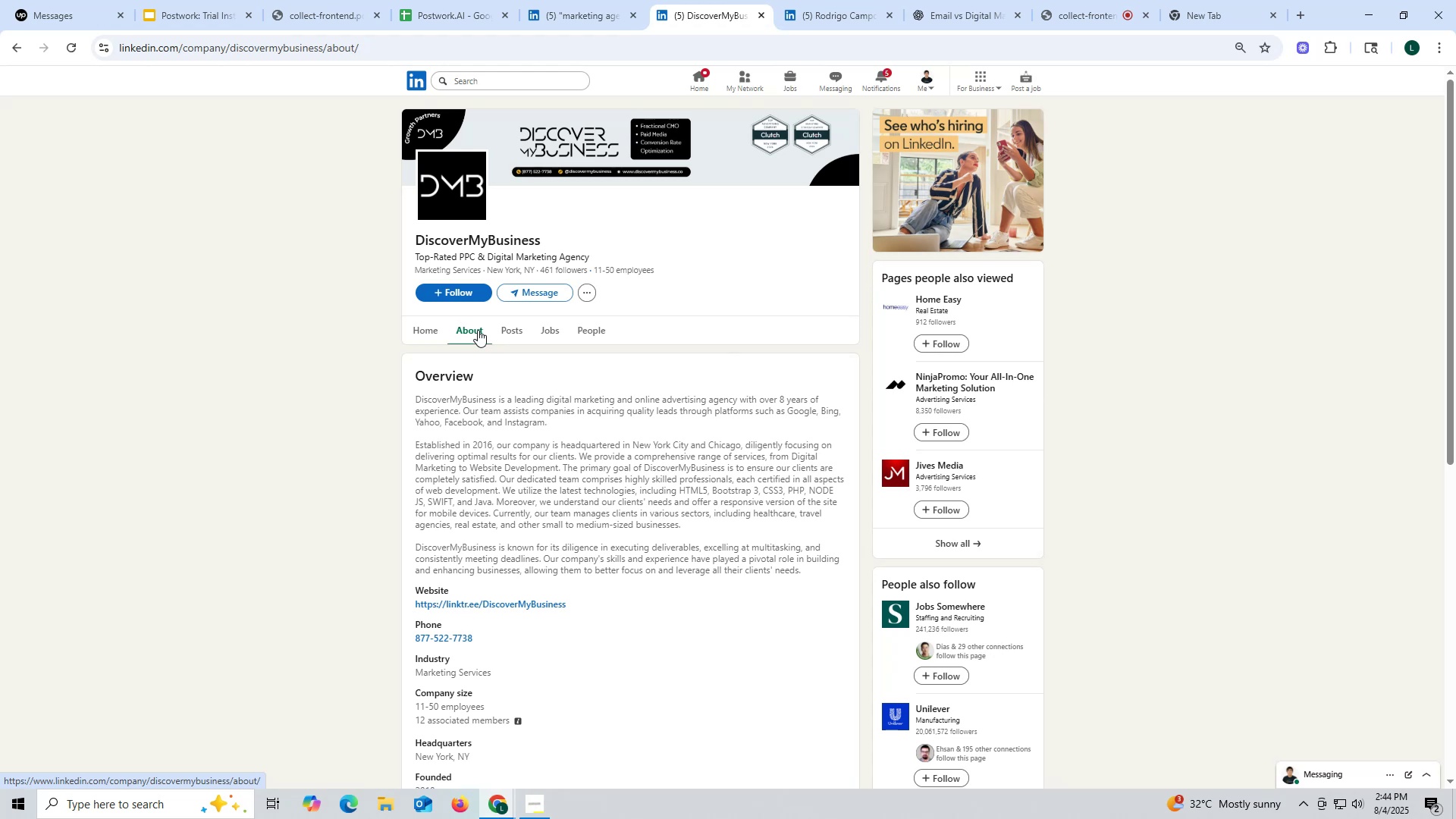 
scroll: coordinate [478, 330], scroll_direction: down, amount: 3.0
 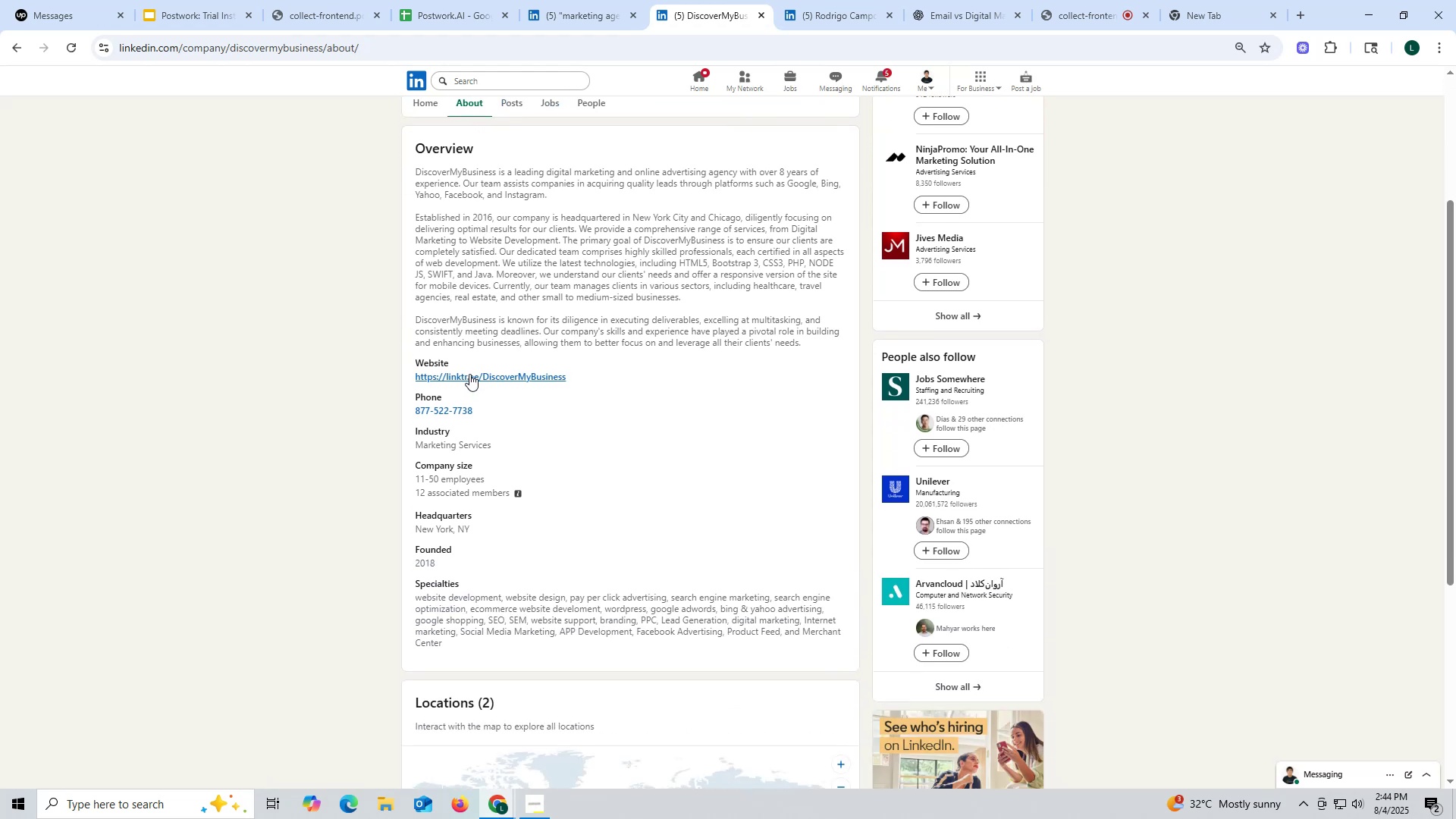 
right_click([469, 374])
 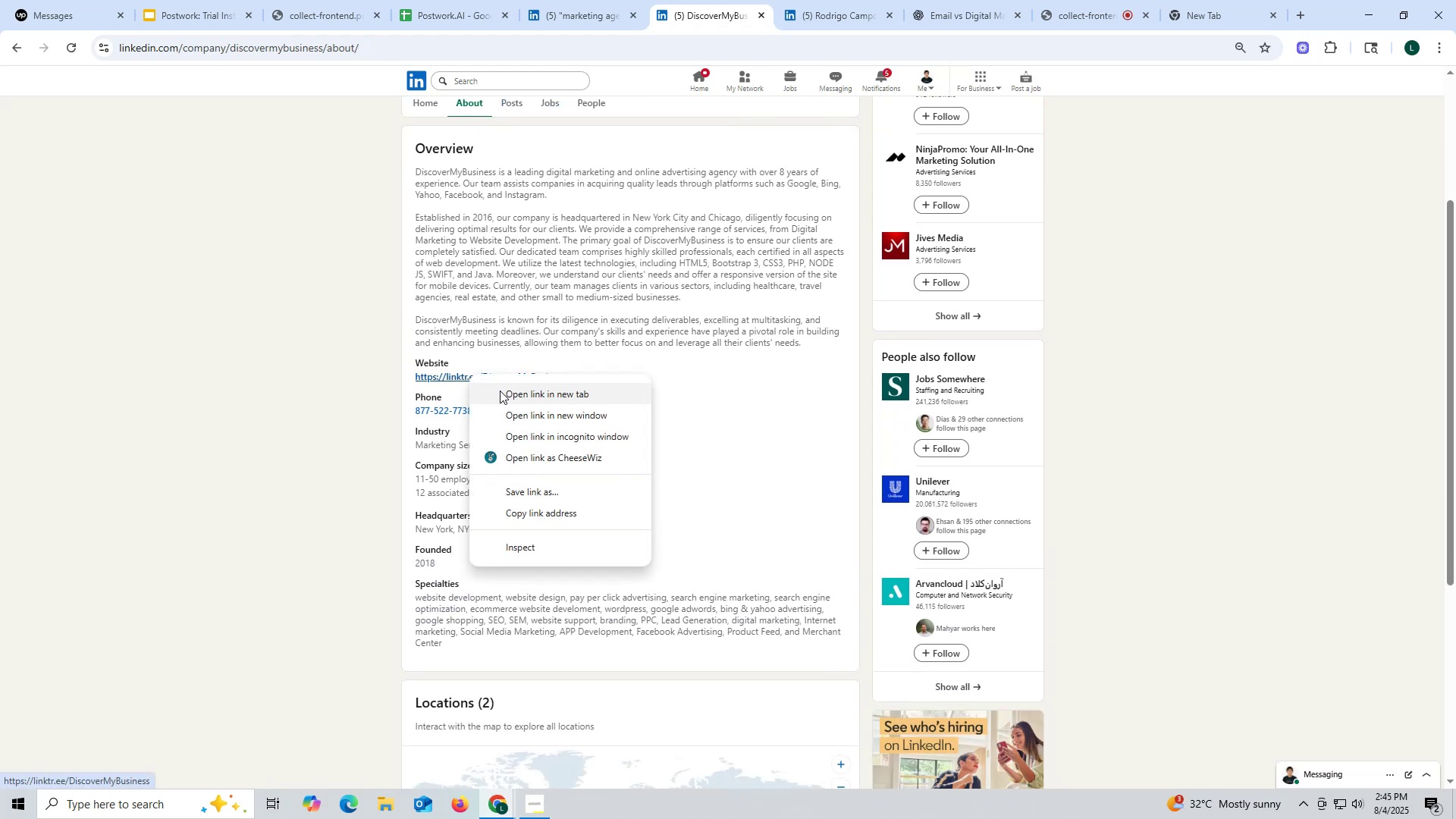 
left_click([500, 391])
 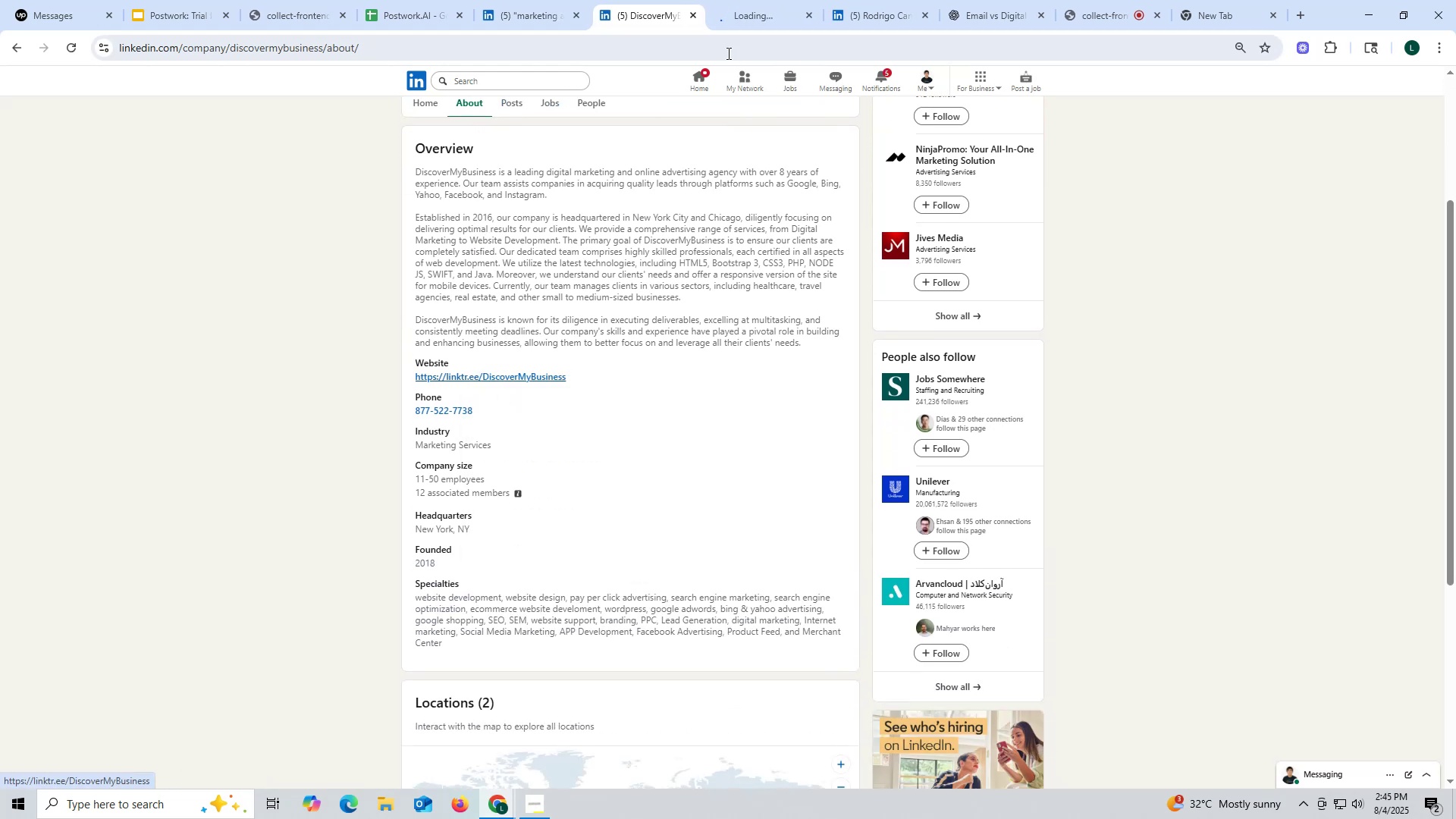 
left_click([746, 13])
 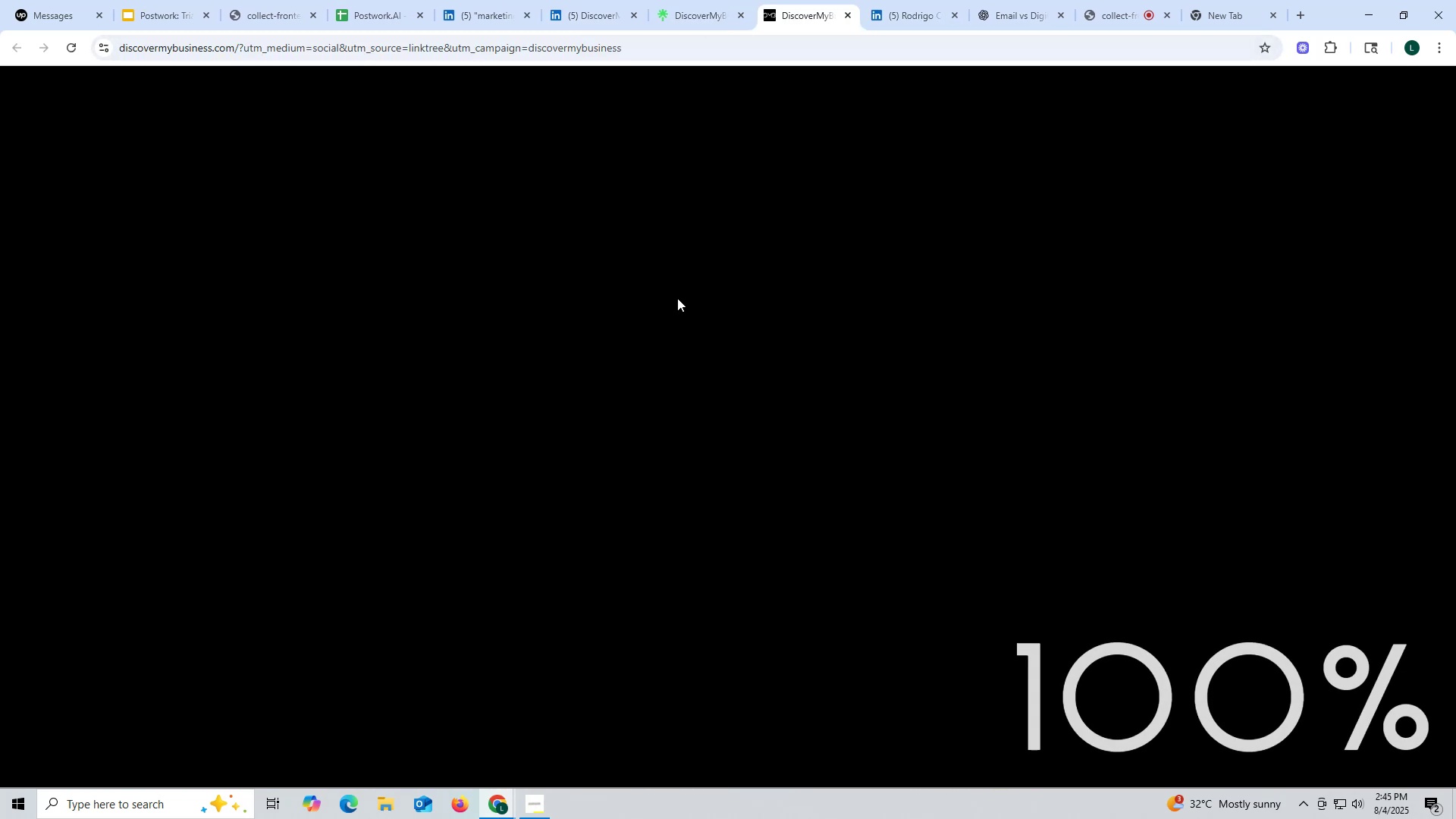 
wait(6.6)
 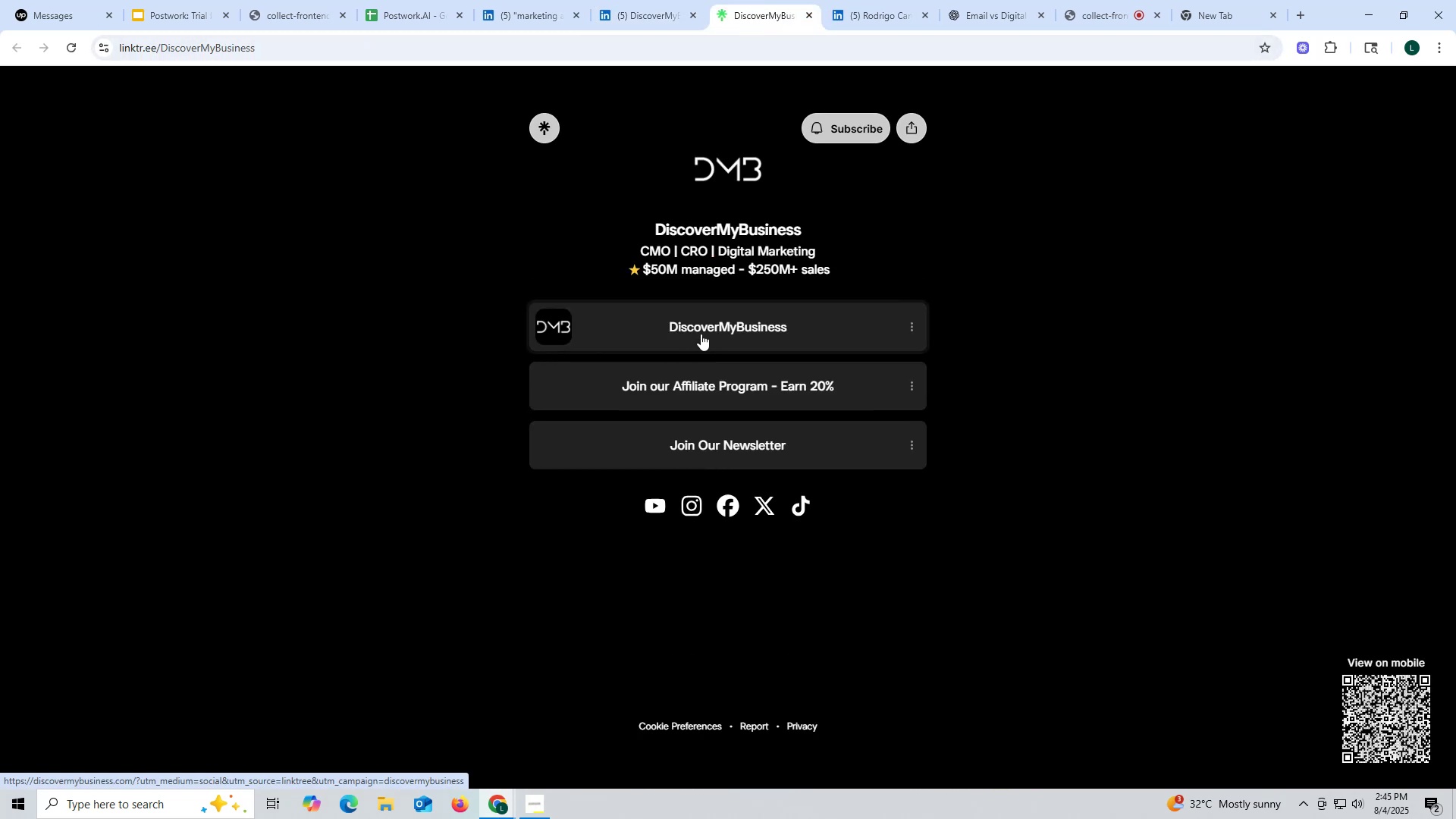 
double_click([420, 54])
 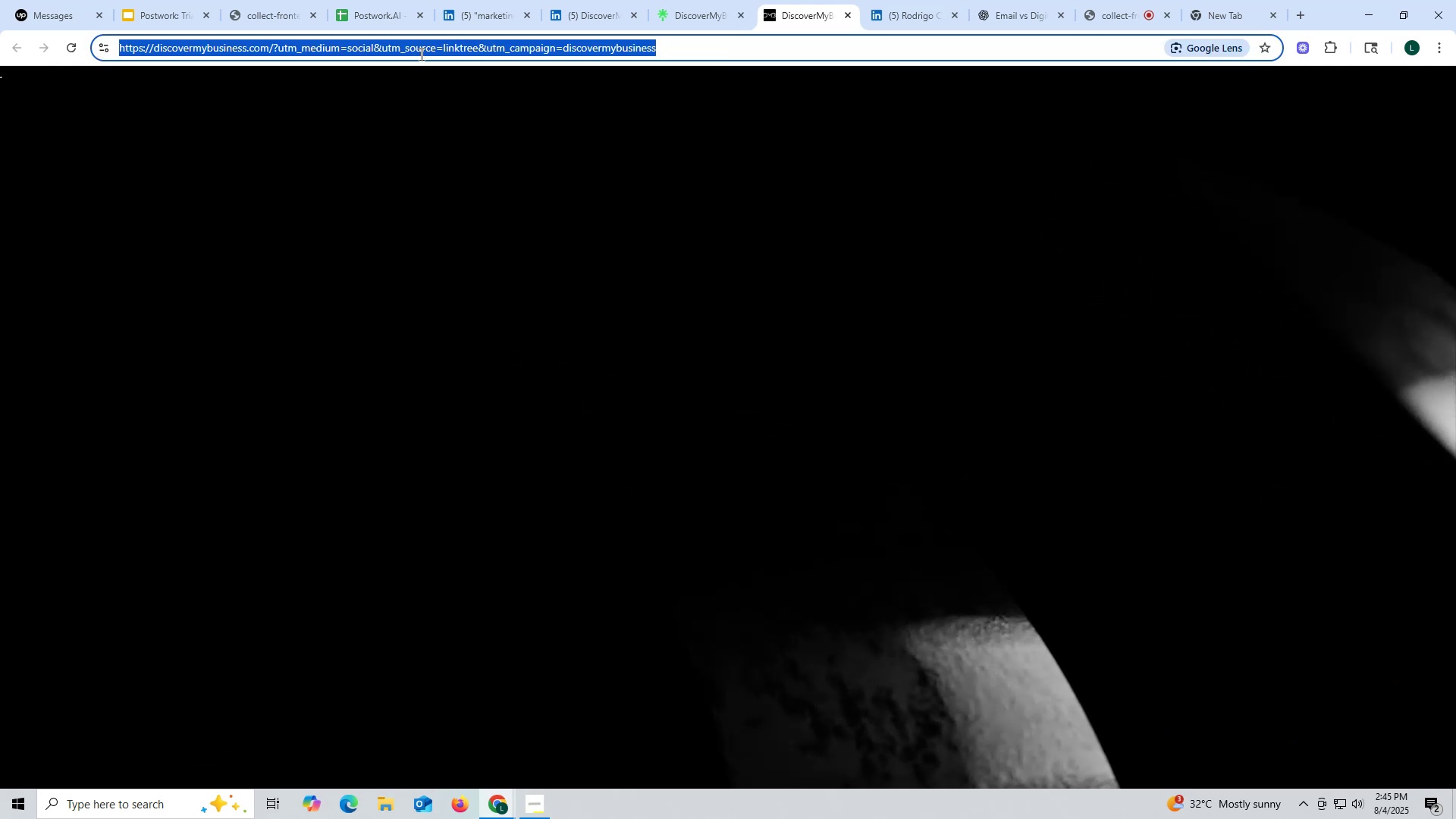 
triple_click([420, 54])
 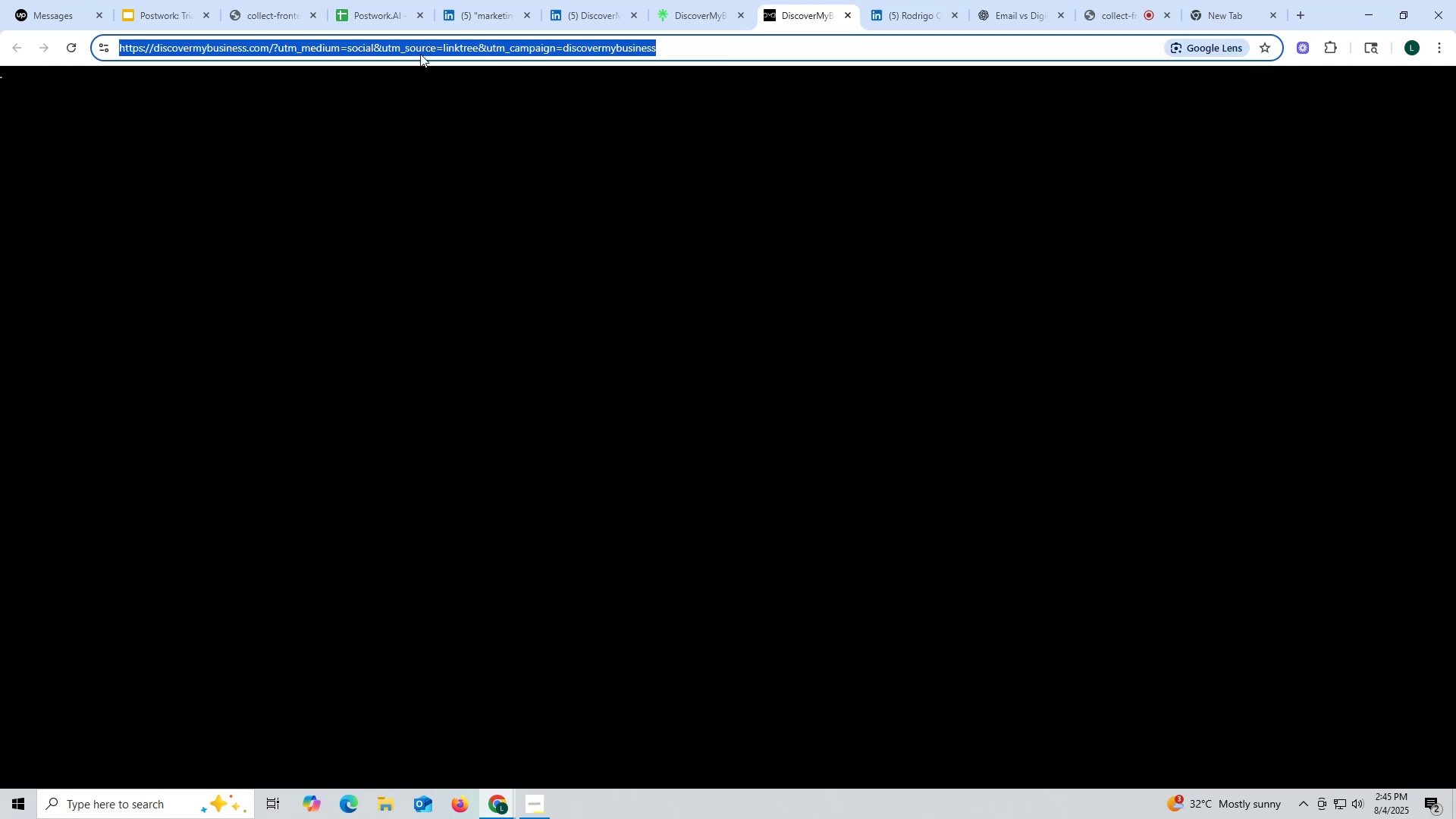 
key(Control+ControlLeft)
 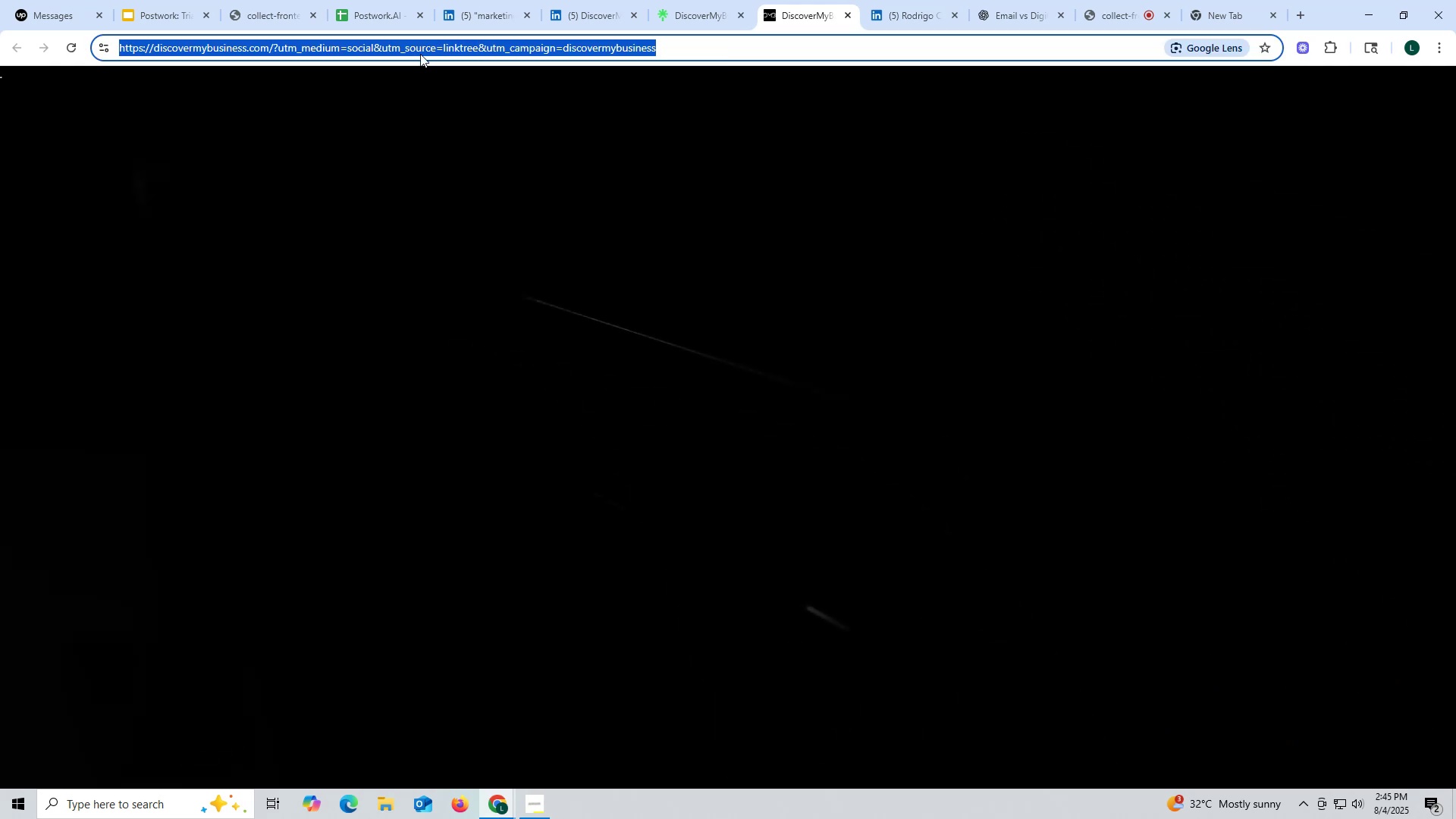 
key(Control+C)
 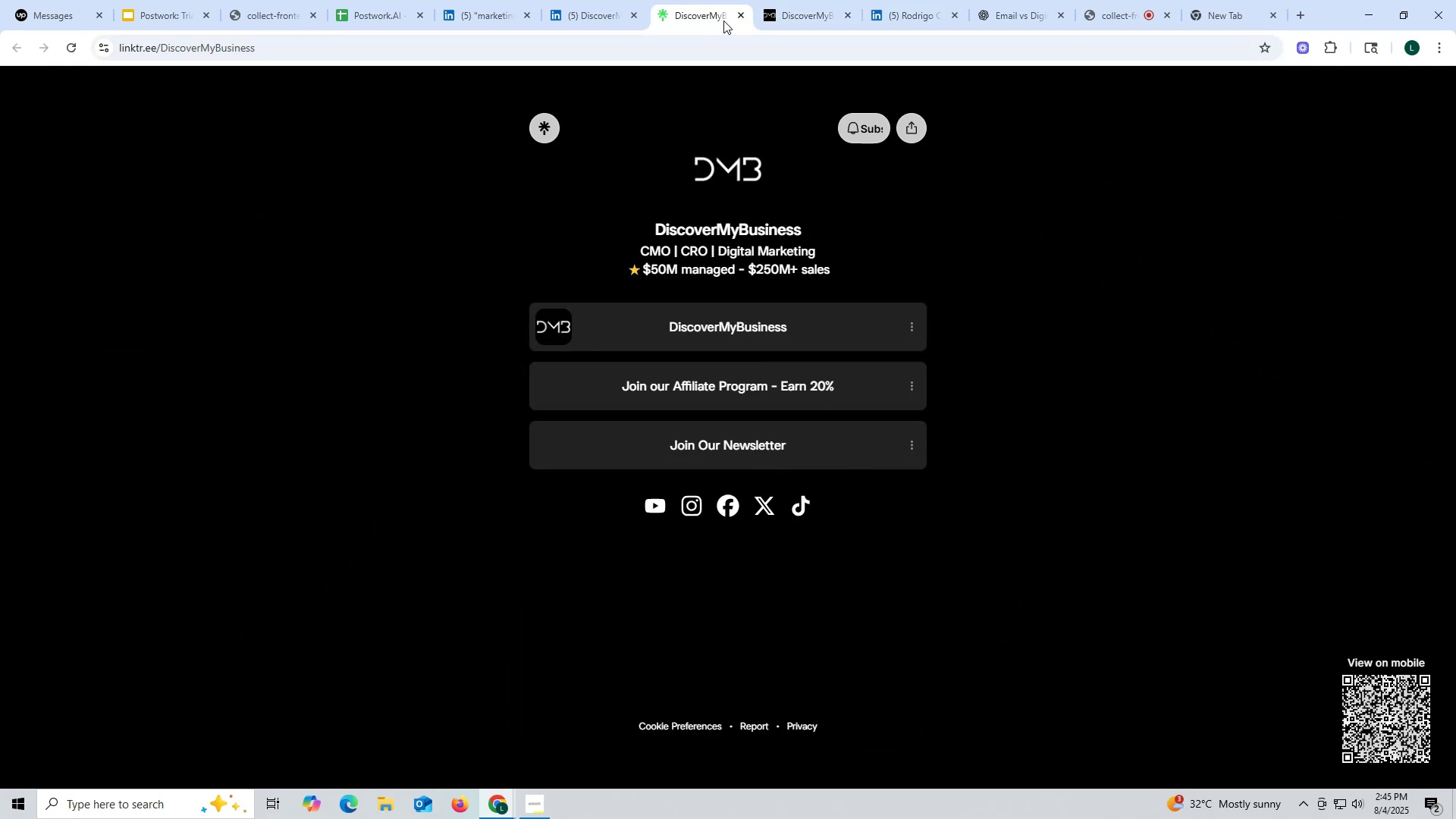 
left_click([741, 14])
 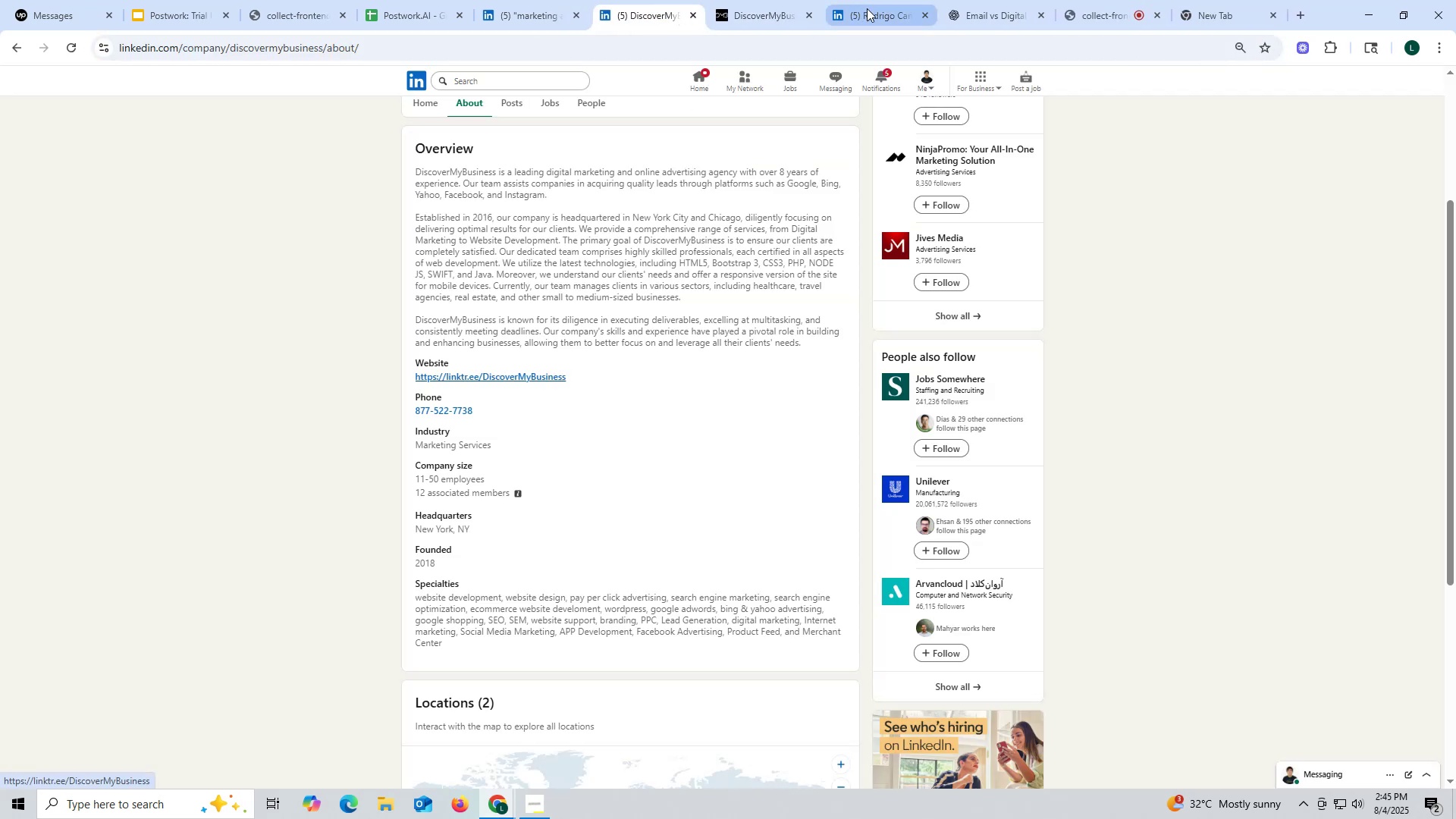 
left_click([762, 16])
 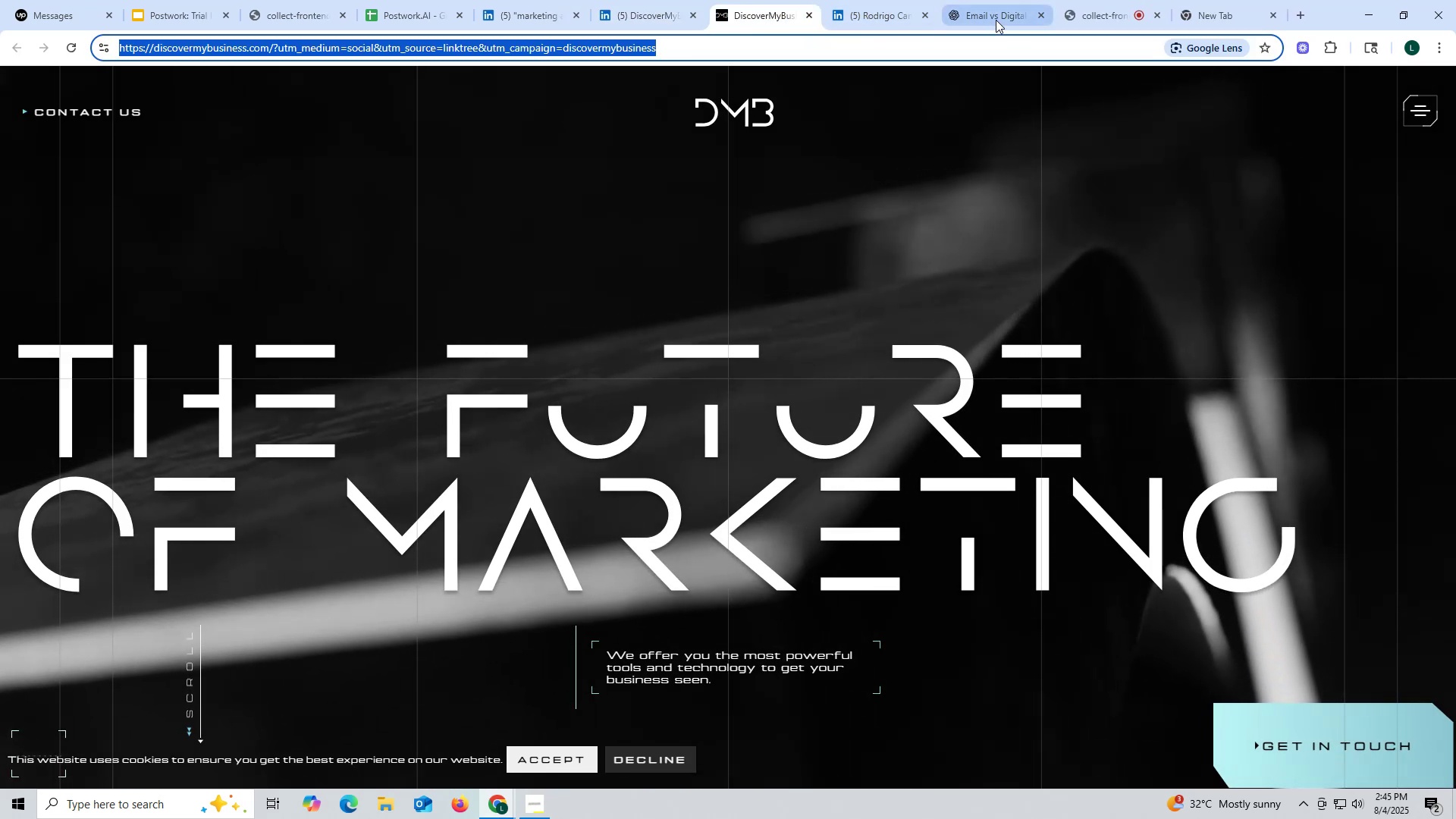 
left_click([996, 16])
 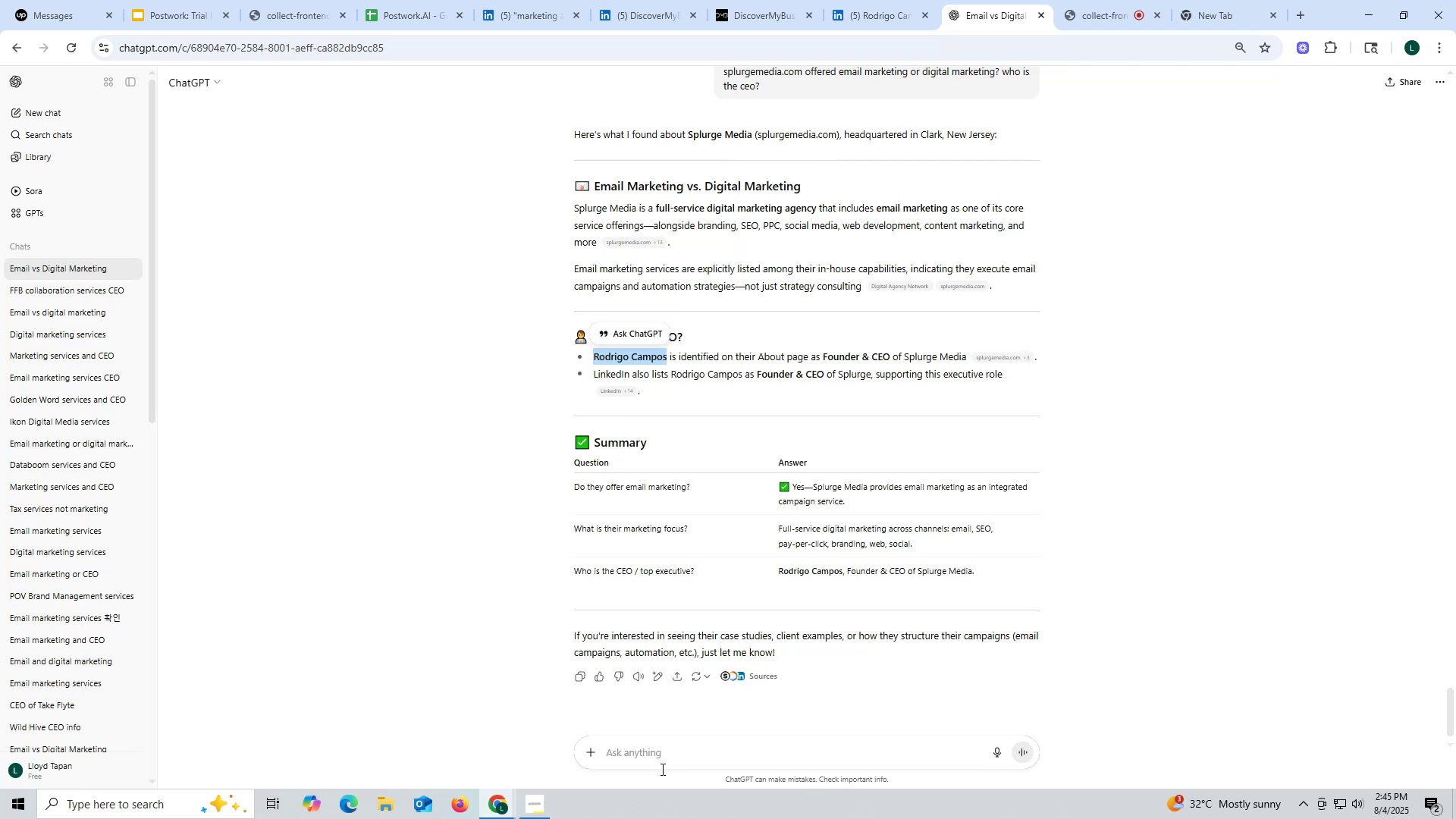 
key(Control+ControlLeft)
 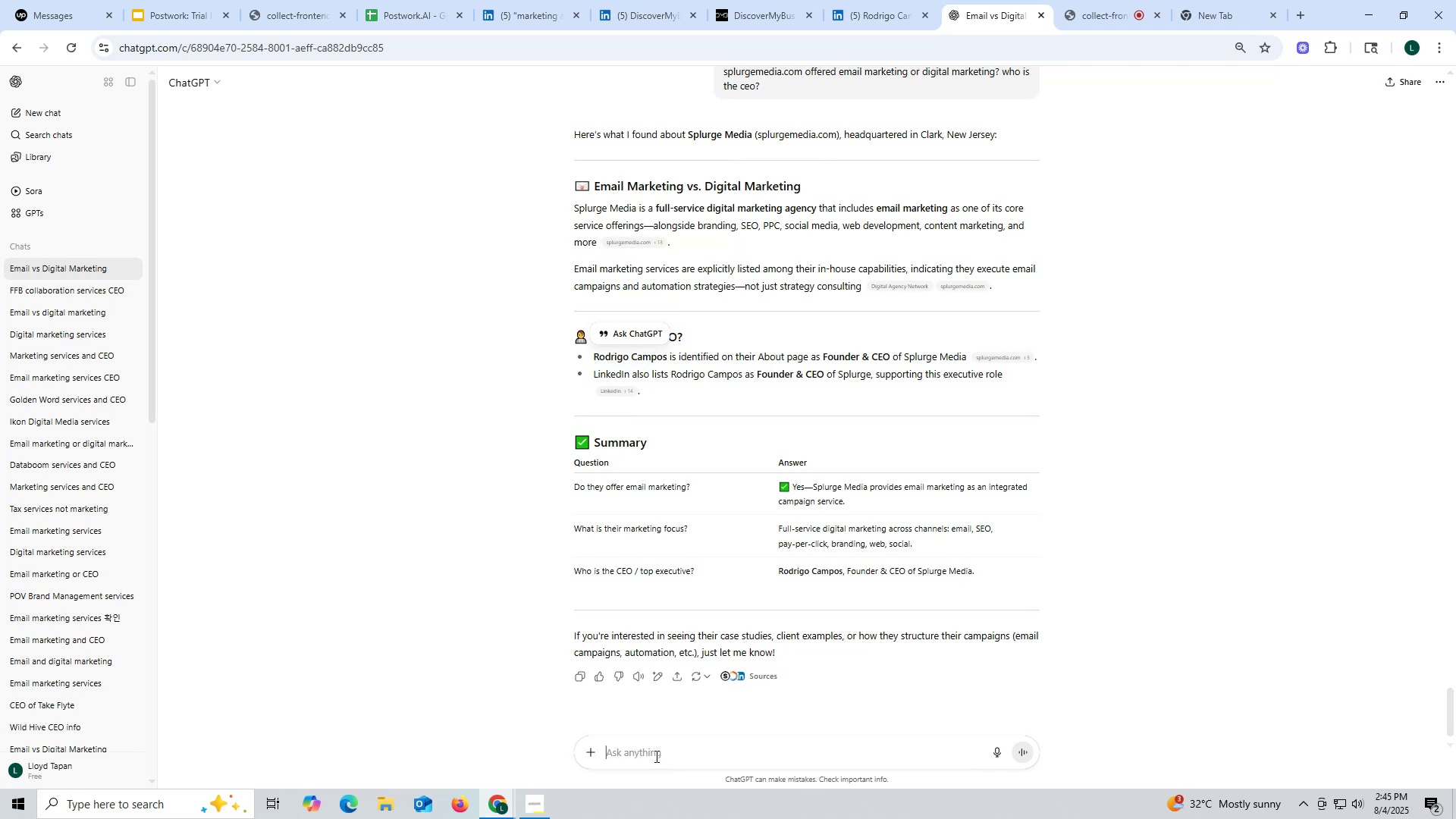 
left_click([655, 756])
 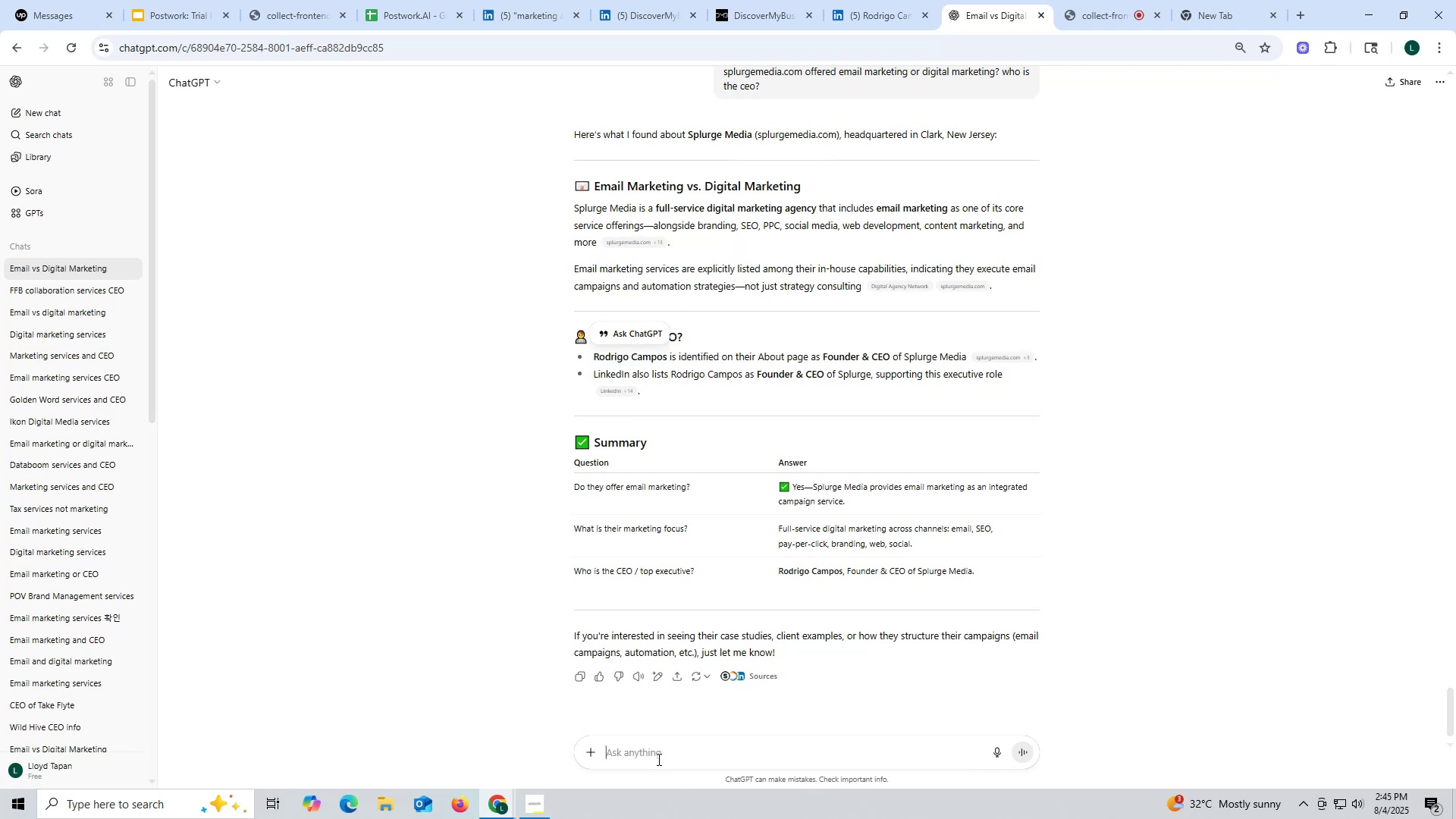 
key(Control+V)
 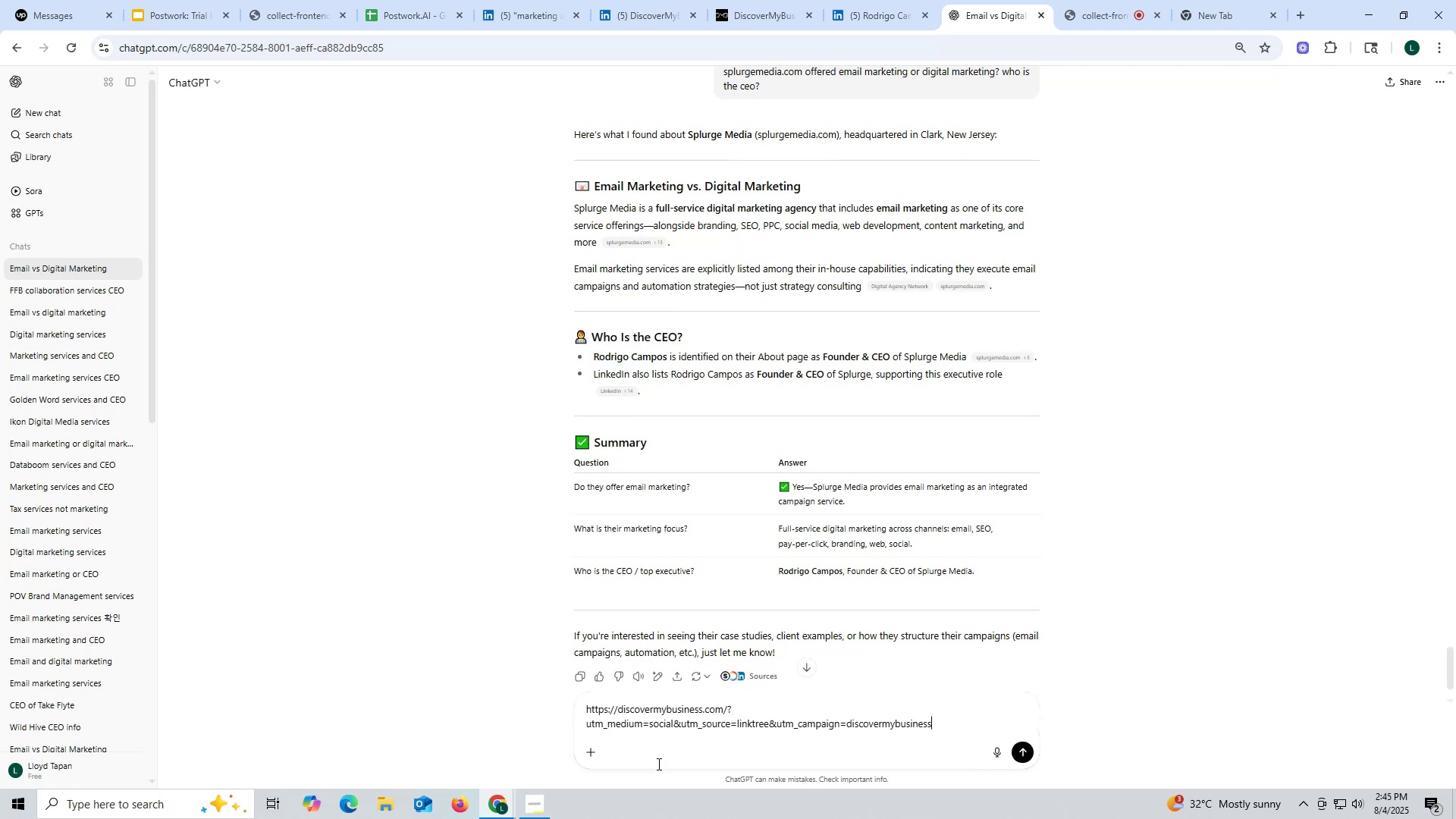 
key(Space)
 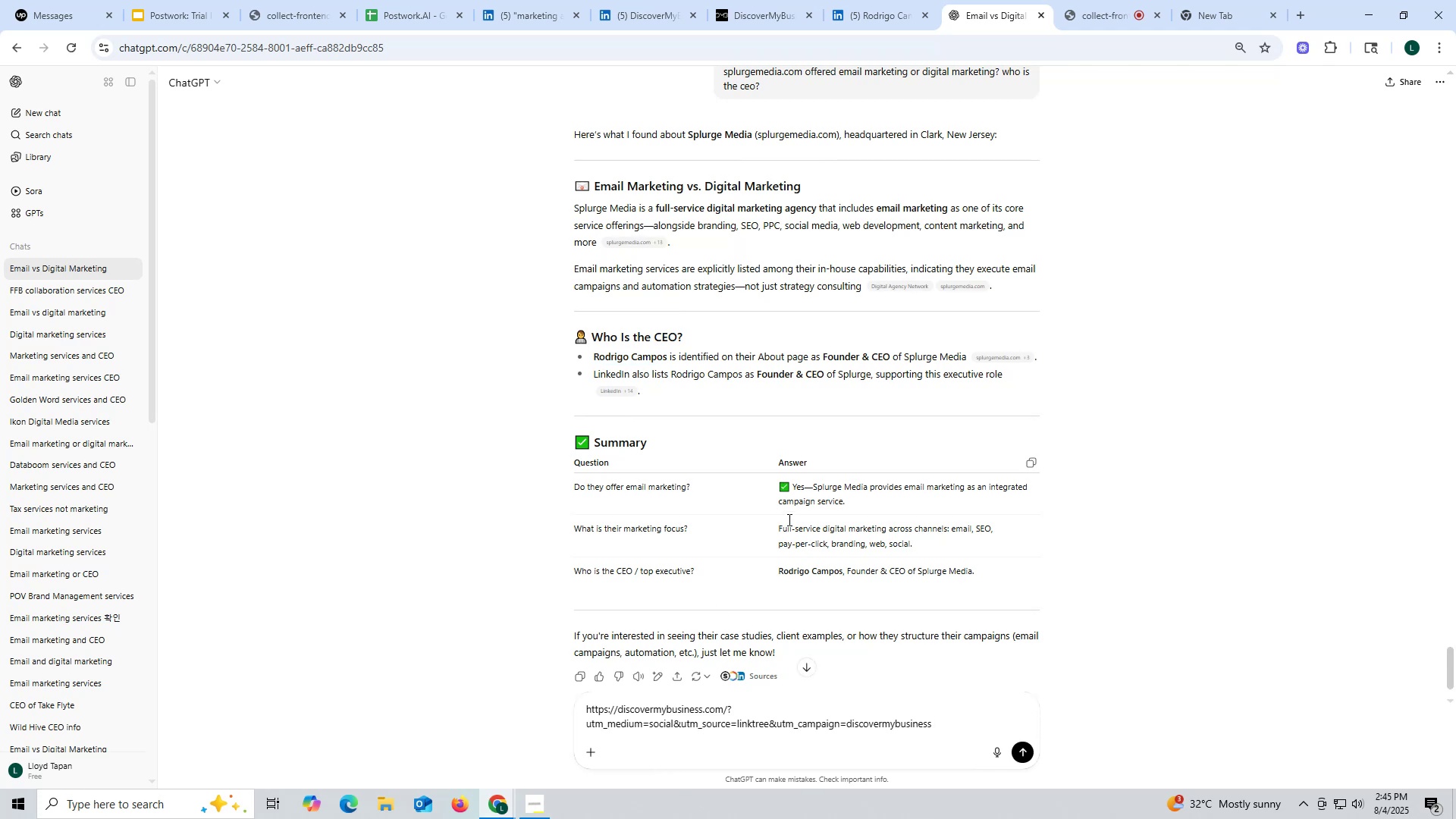 
scroll: coordinate [812, 483], scroll_direction: up, amount: 2.0
 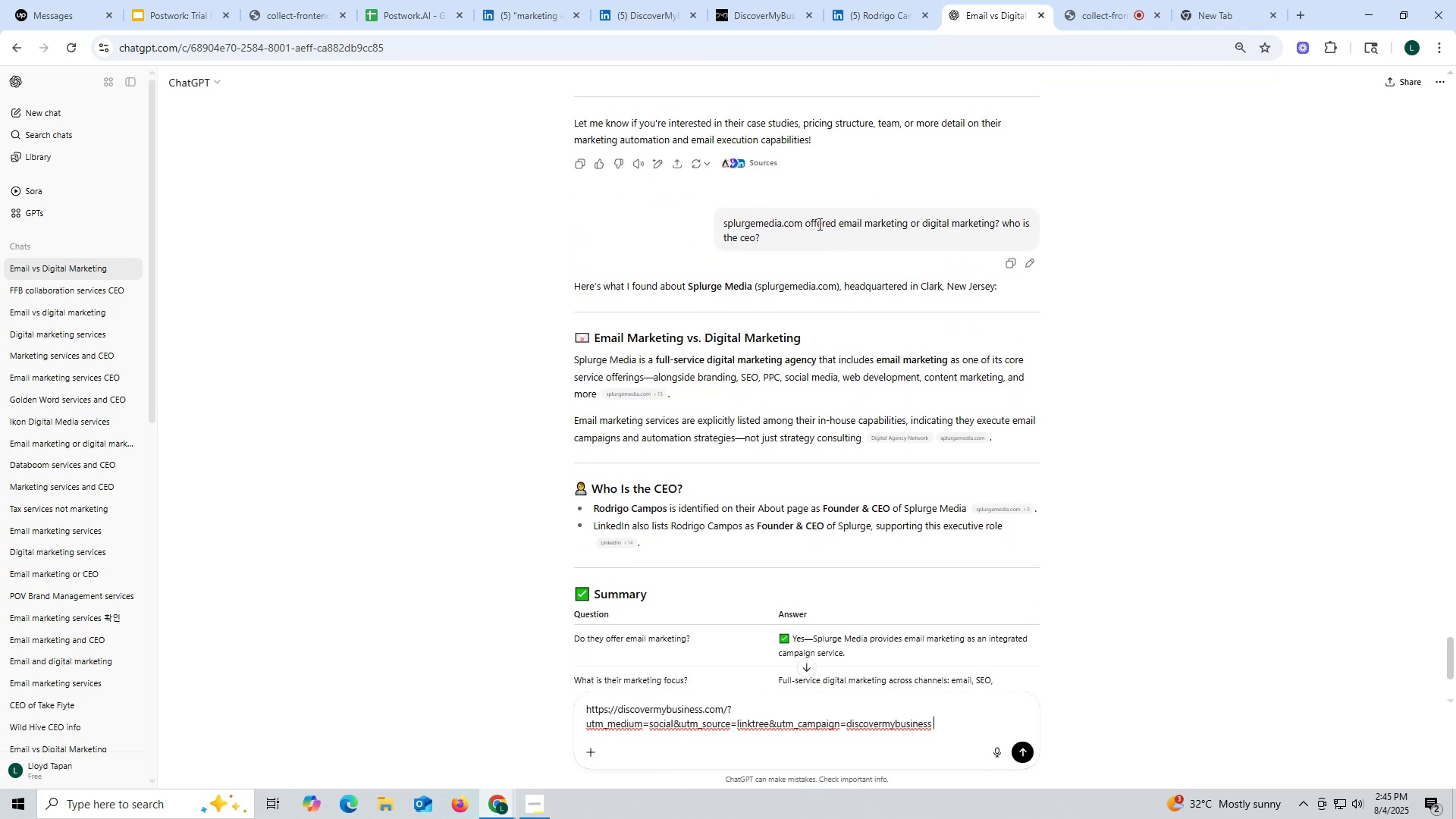 
left_click_drag(start_coordinate=[806, 221], to_coordinate=[850, 254])
 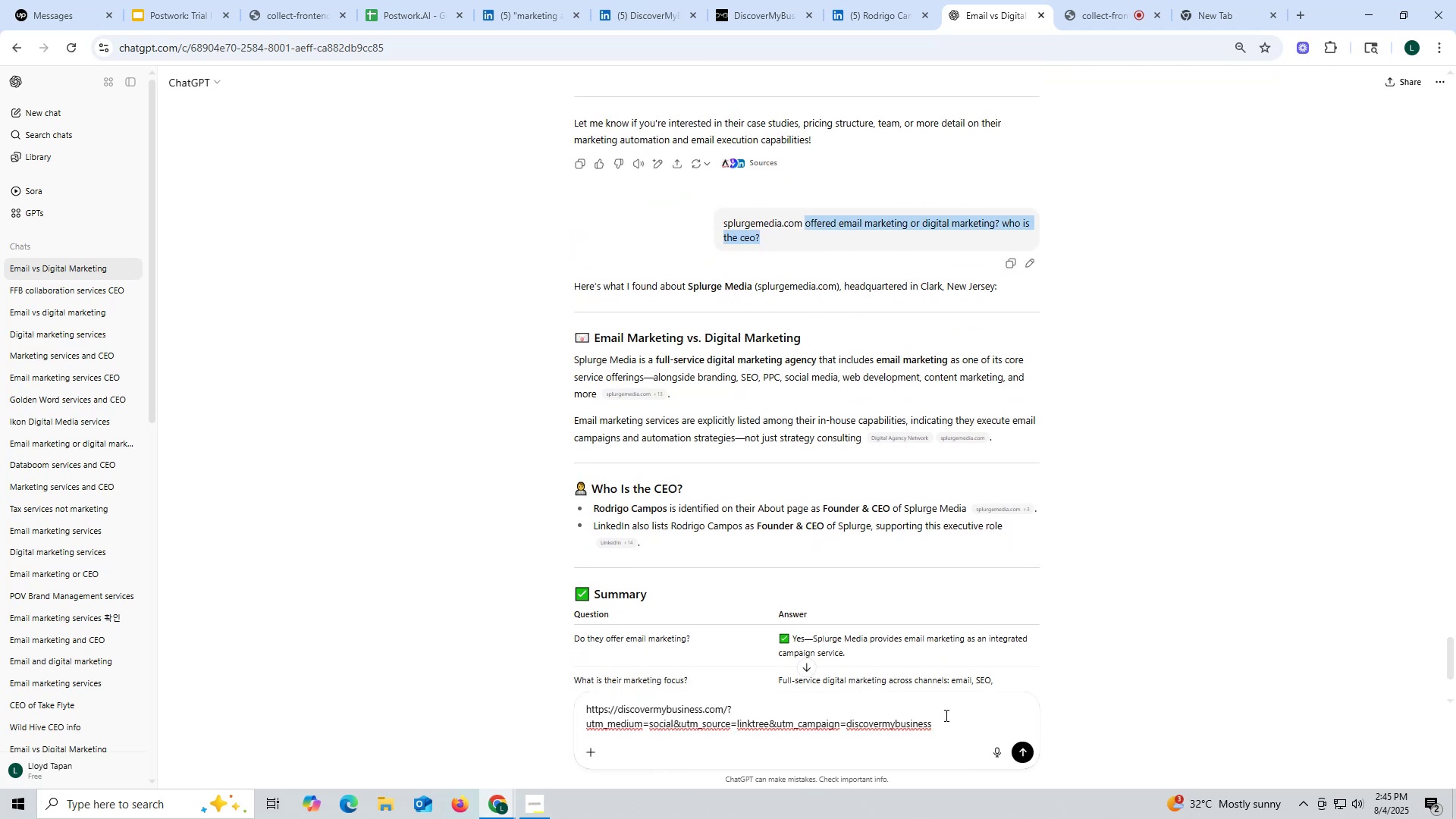 
key(Control+ControlLeft)
 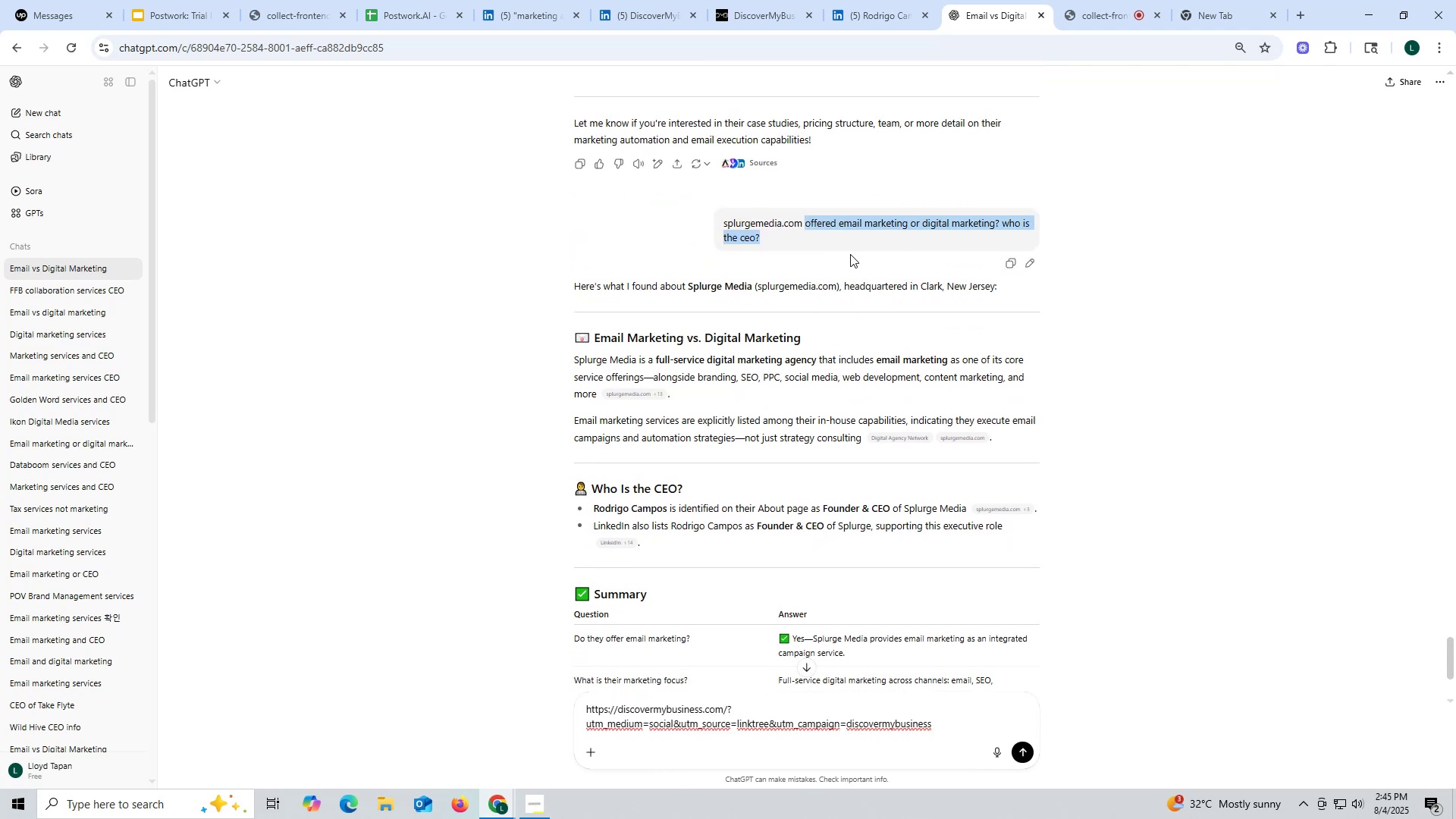 
key(Control+C)
 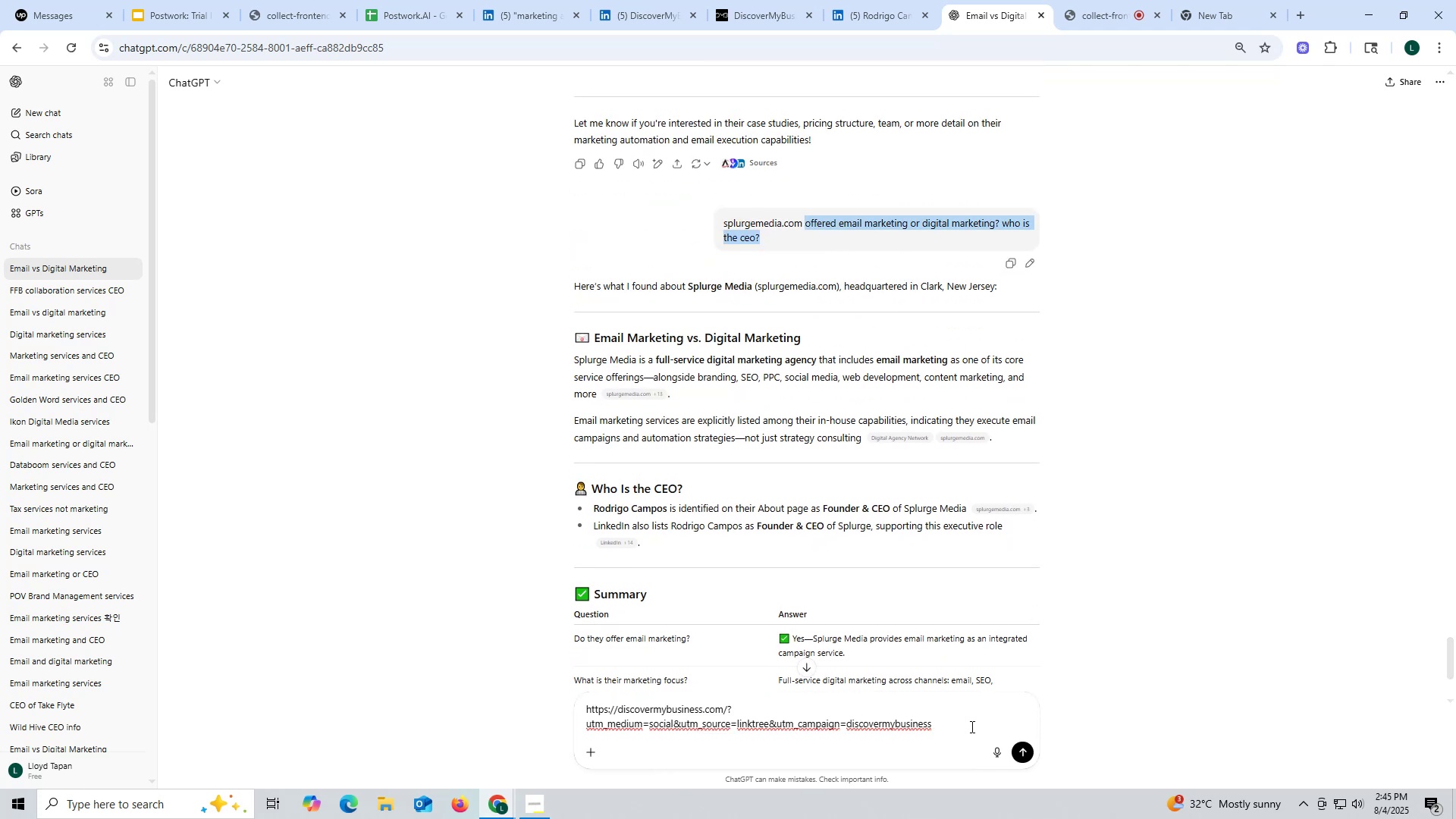 
left_click([970, 726])
 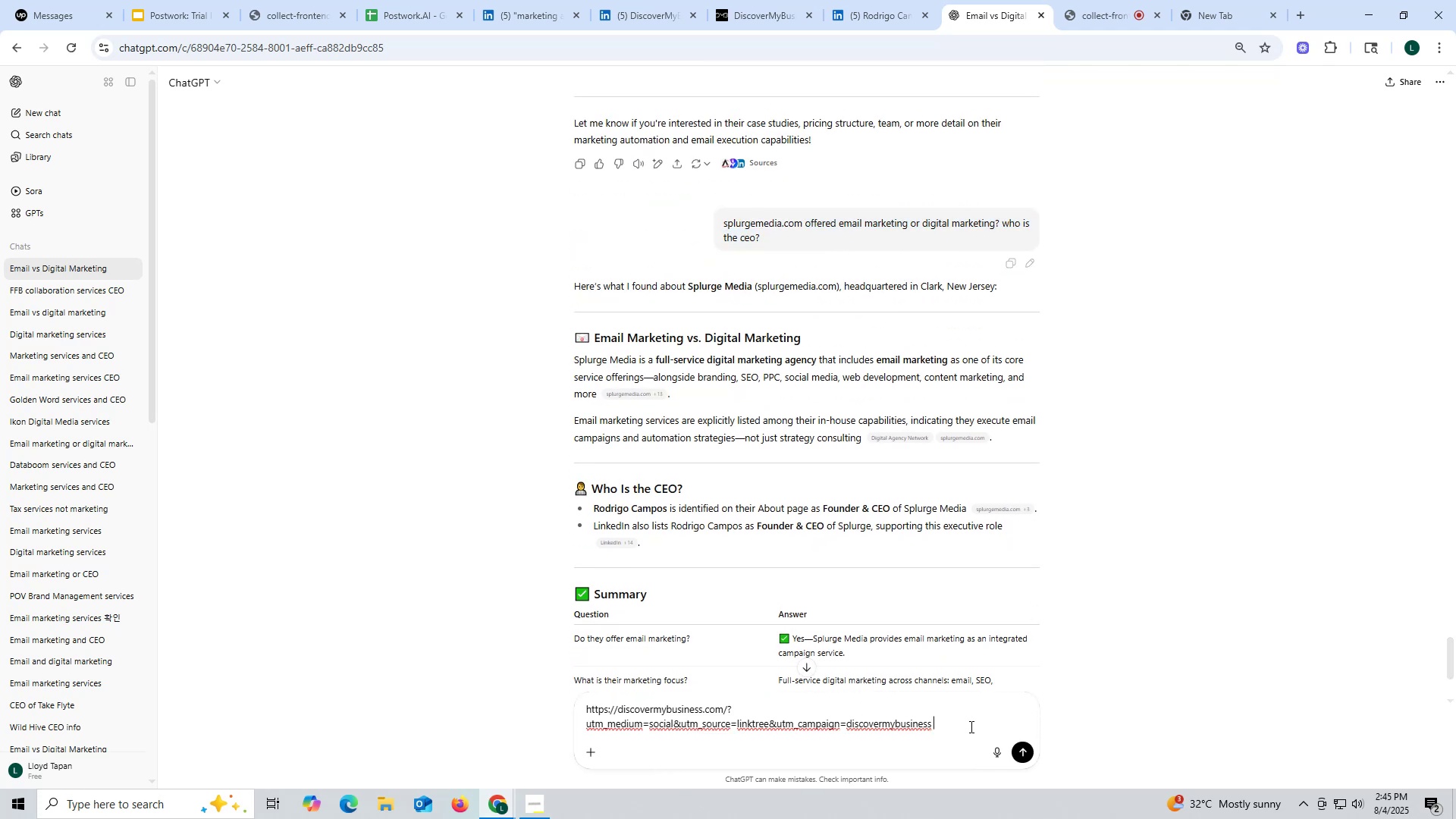 
key(Control+ControlLeft)
 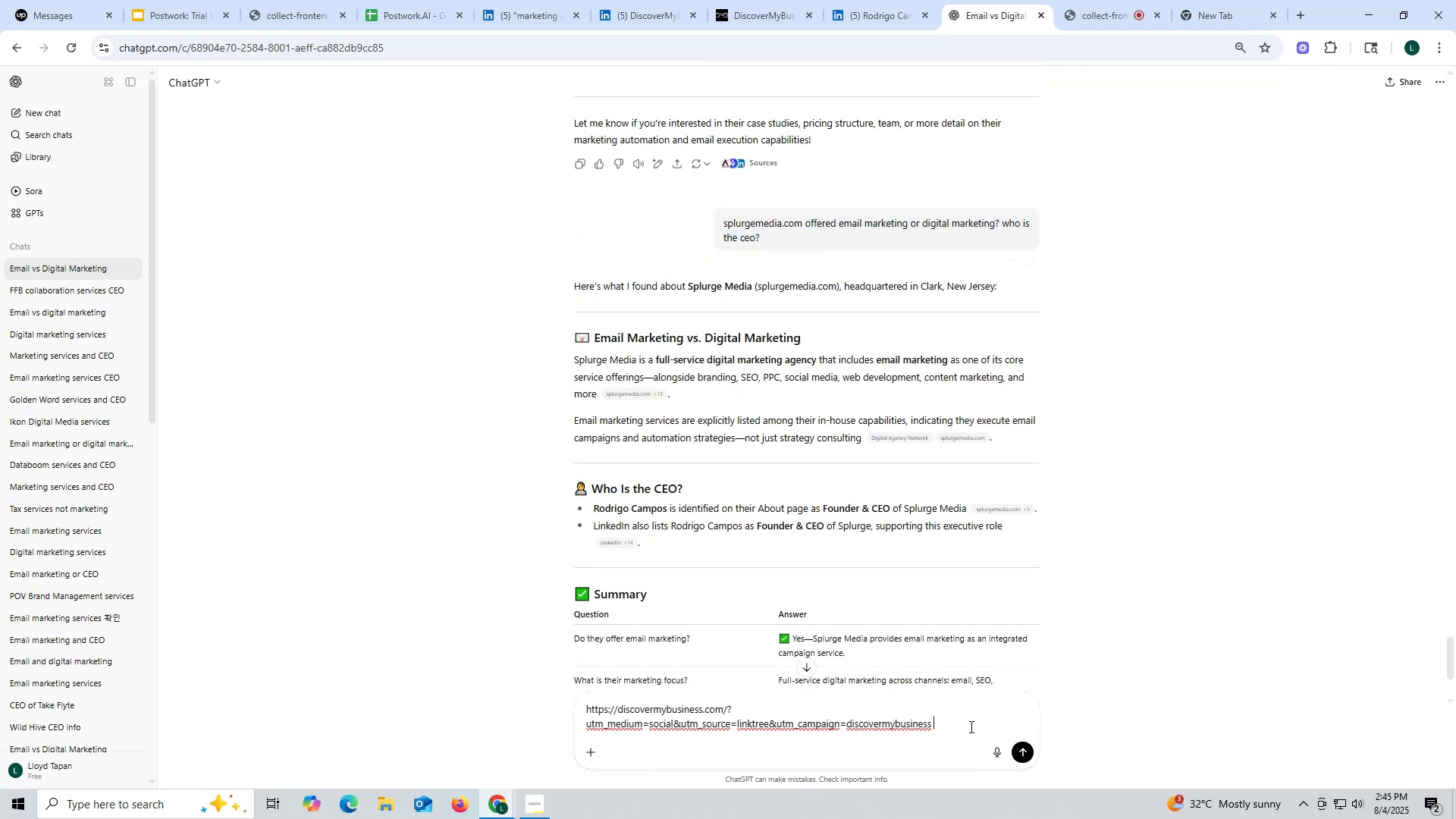 
key(Control+V)
 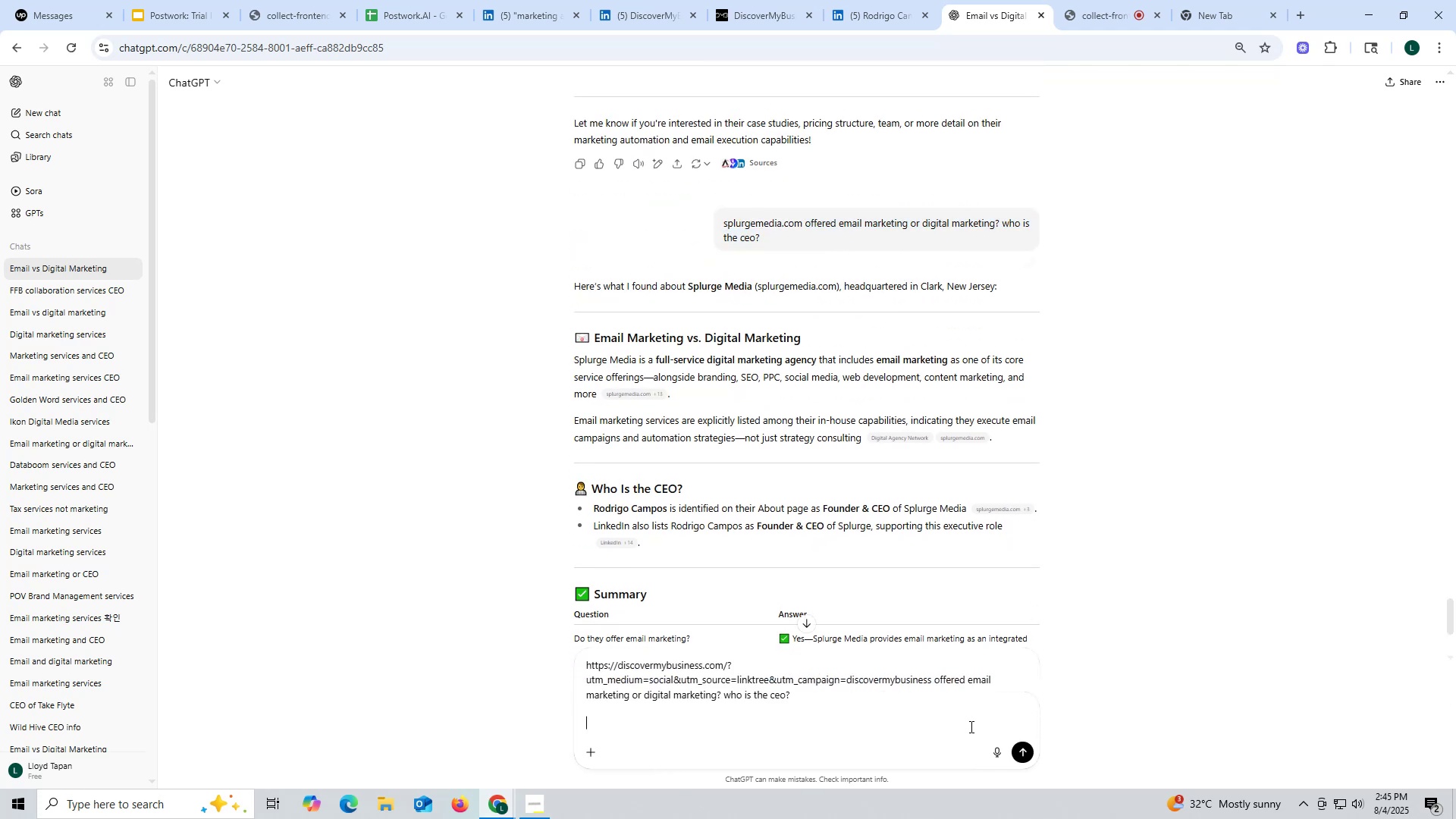 
key(Enter)
 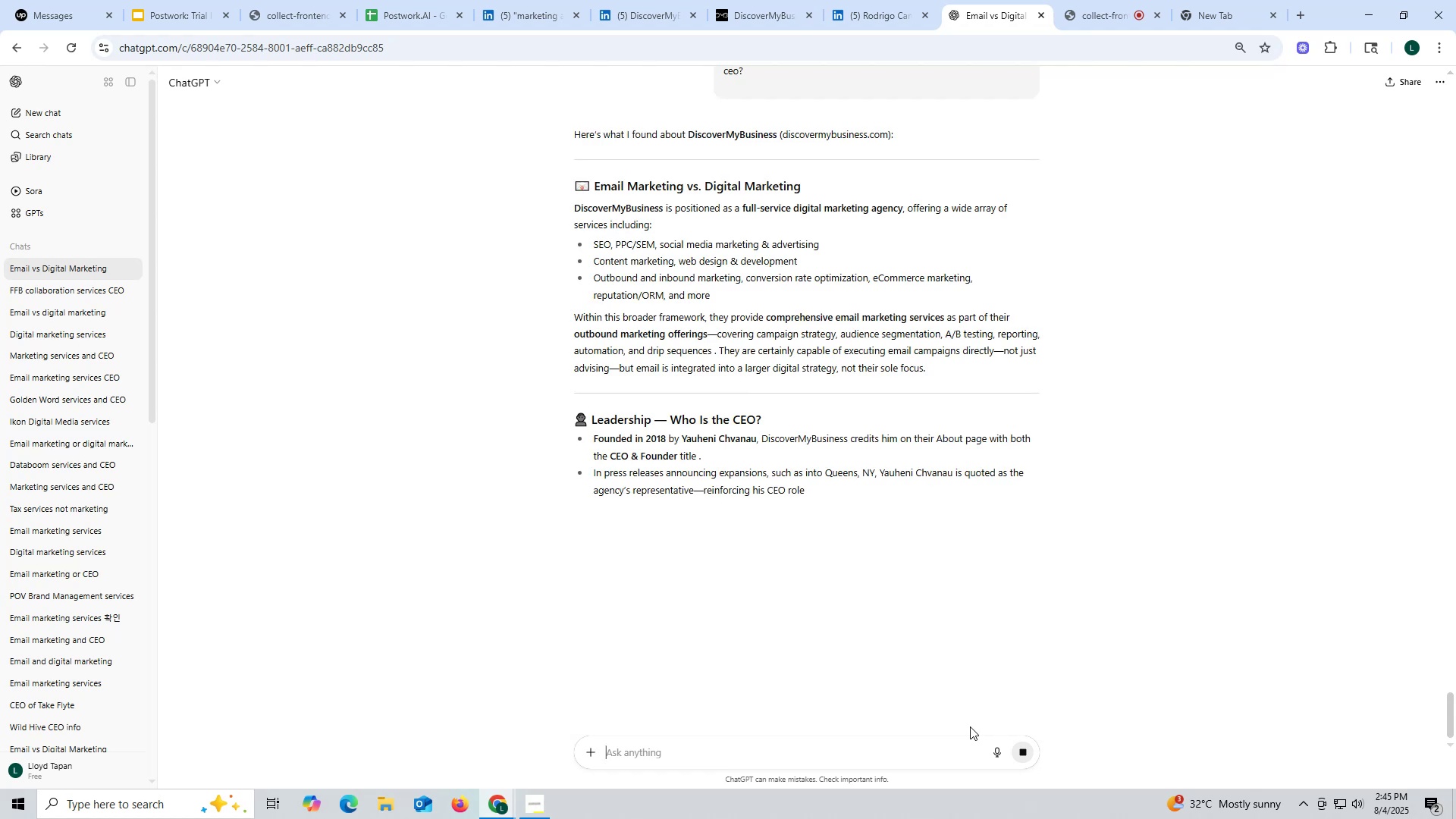 
wait(14.9)
 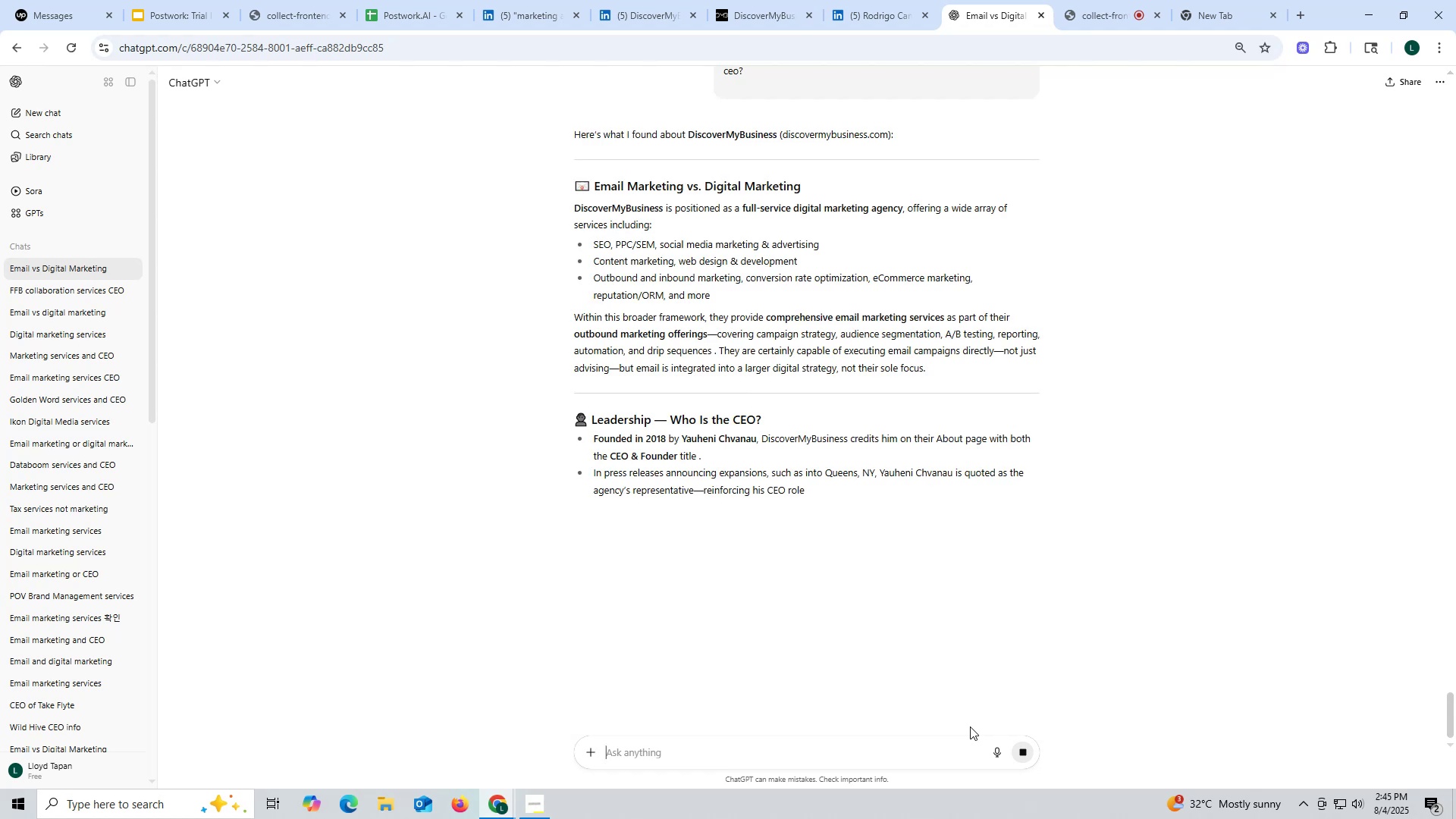 
scroll: coordinate [869, 613], scroll_direction: down, amount: 2.0
 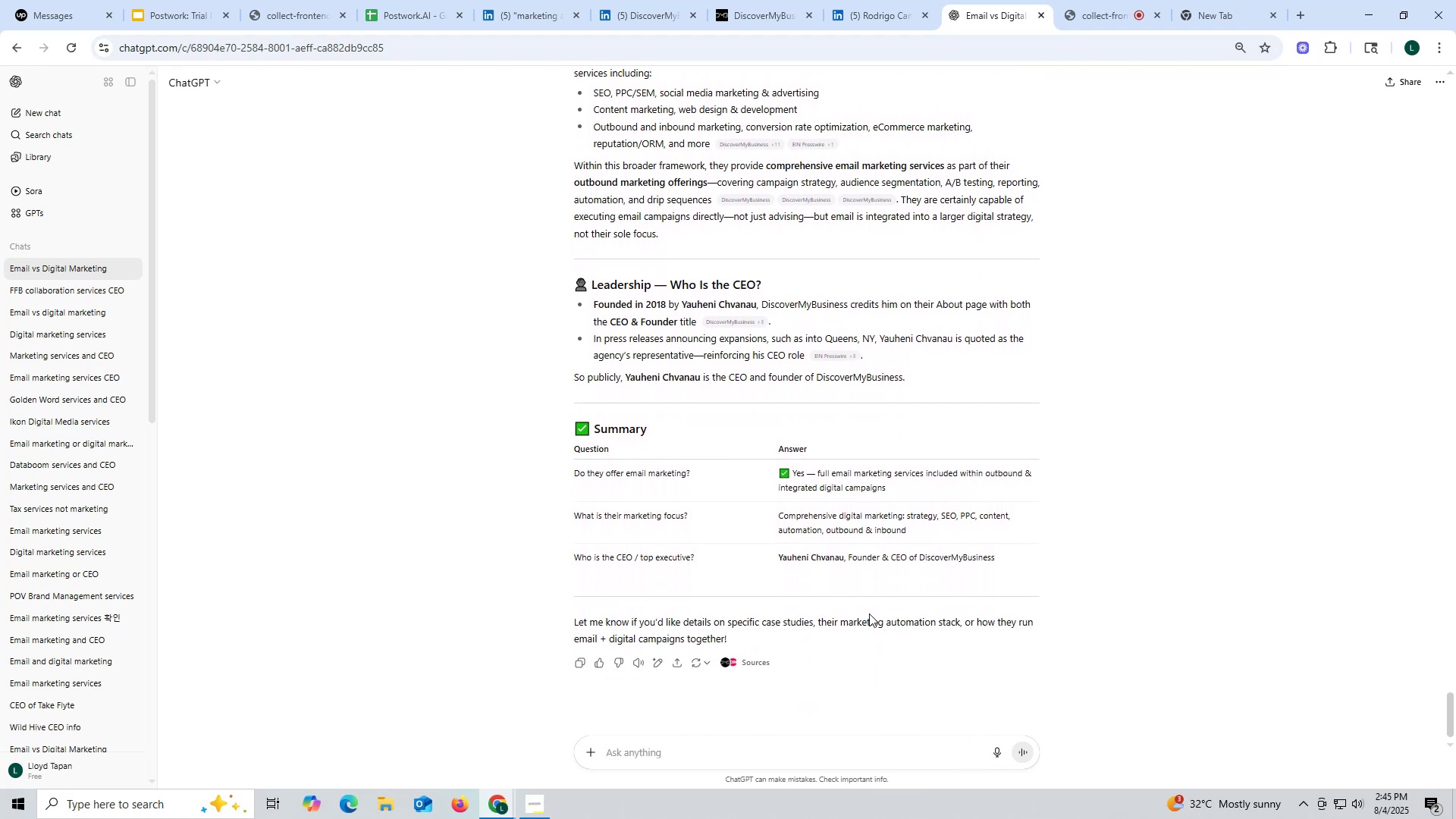 
scroll: coordinate [866, 611], scroll_direction: up, amount: 2.0
 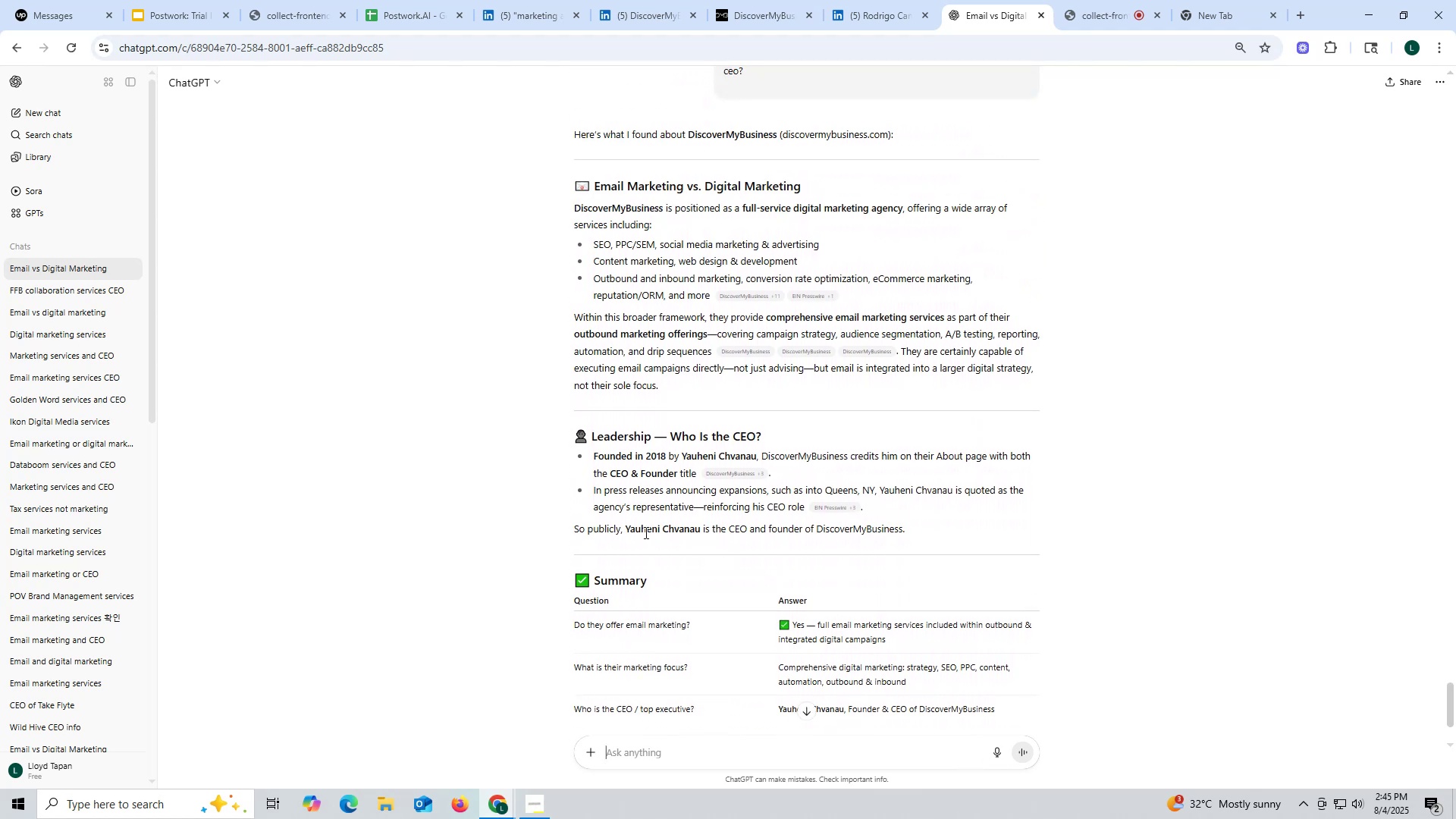 
left_click([623, 528])
 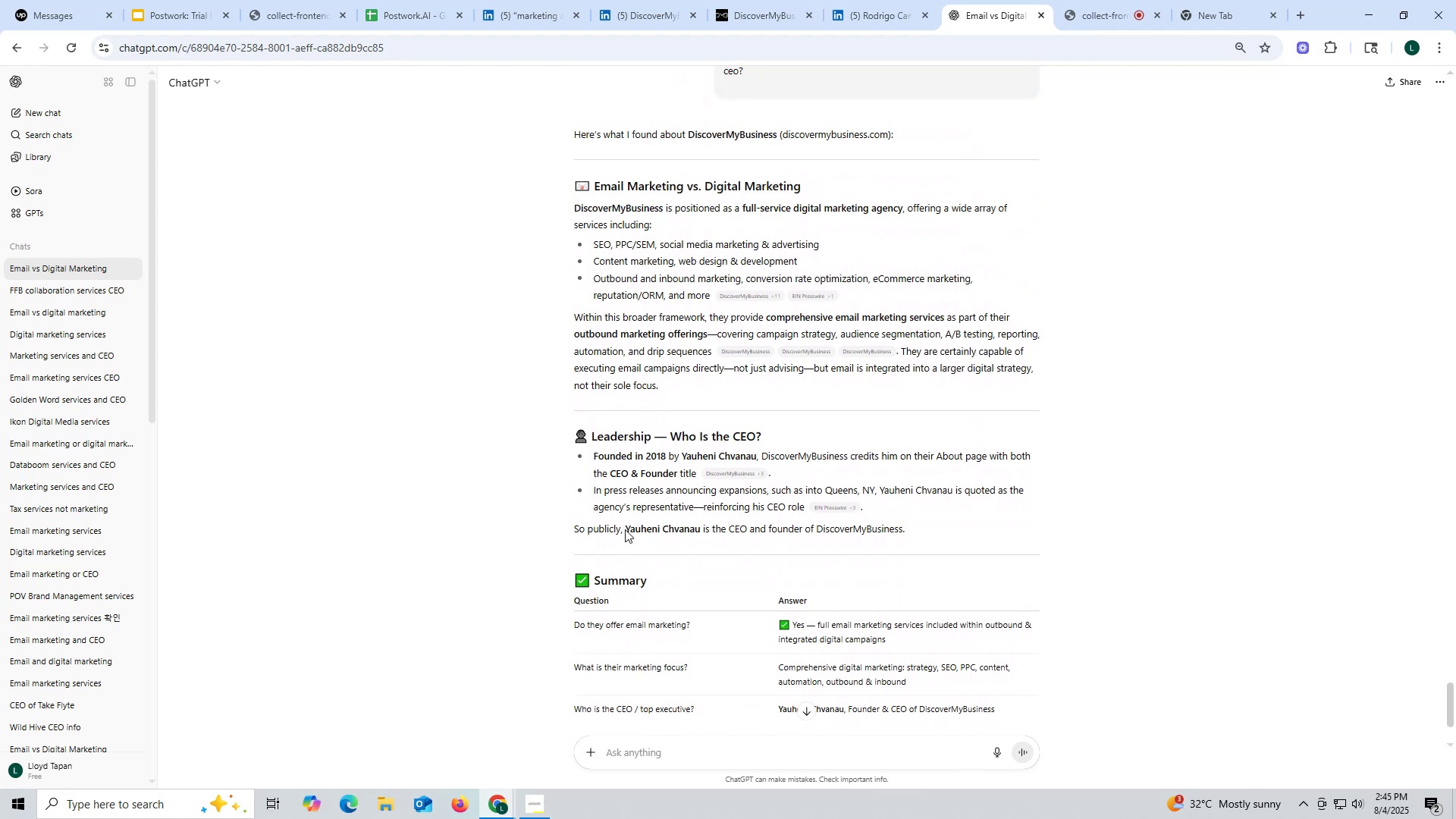 
left_click_drag(start_coordinate=[625, 529], to_coordinate=[701, 525])
 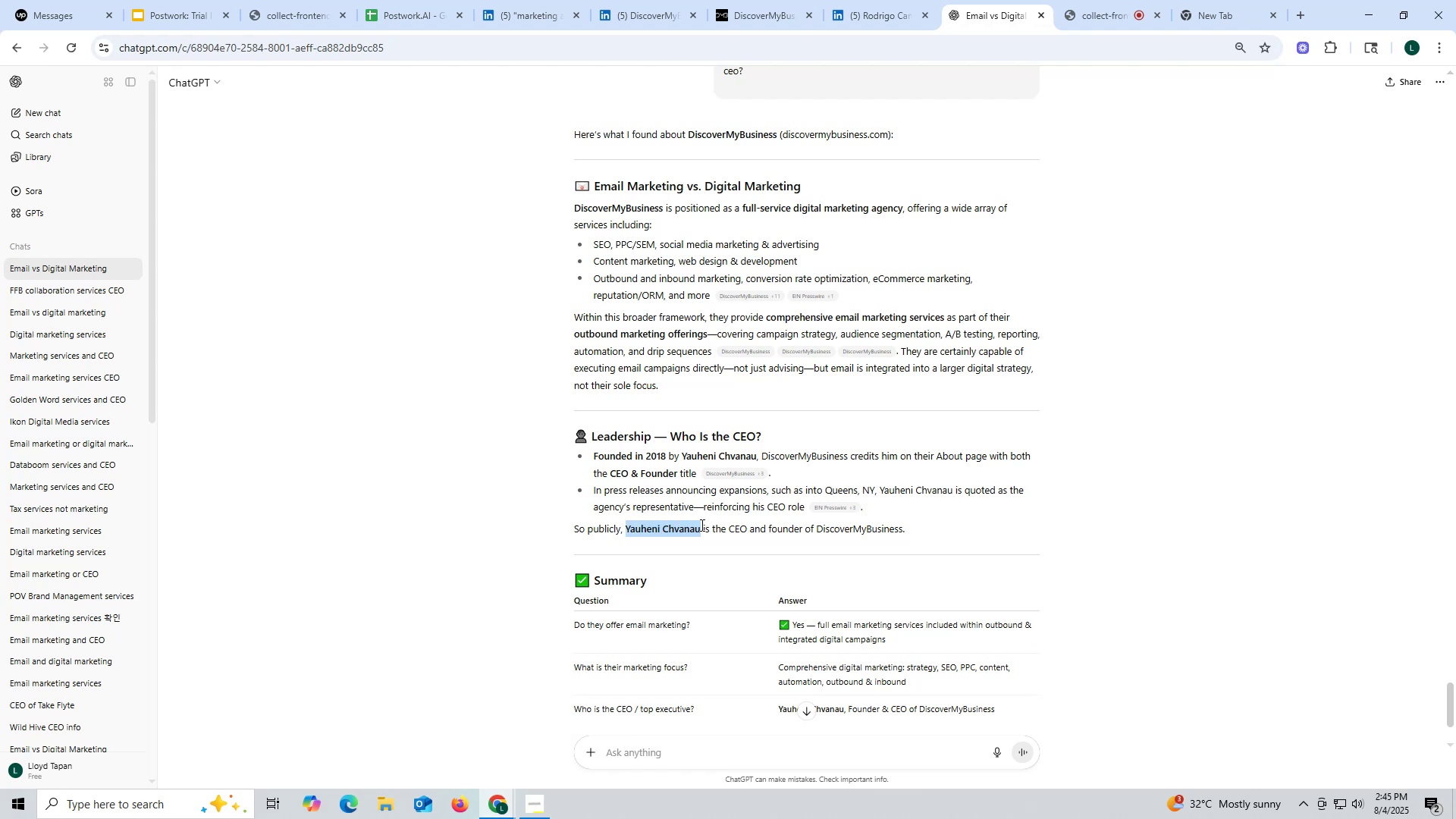 
key(Control+ControlLeft)
 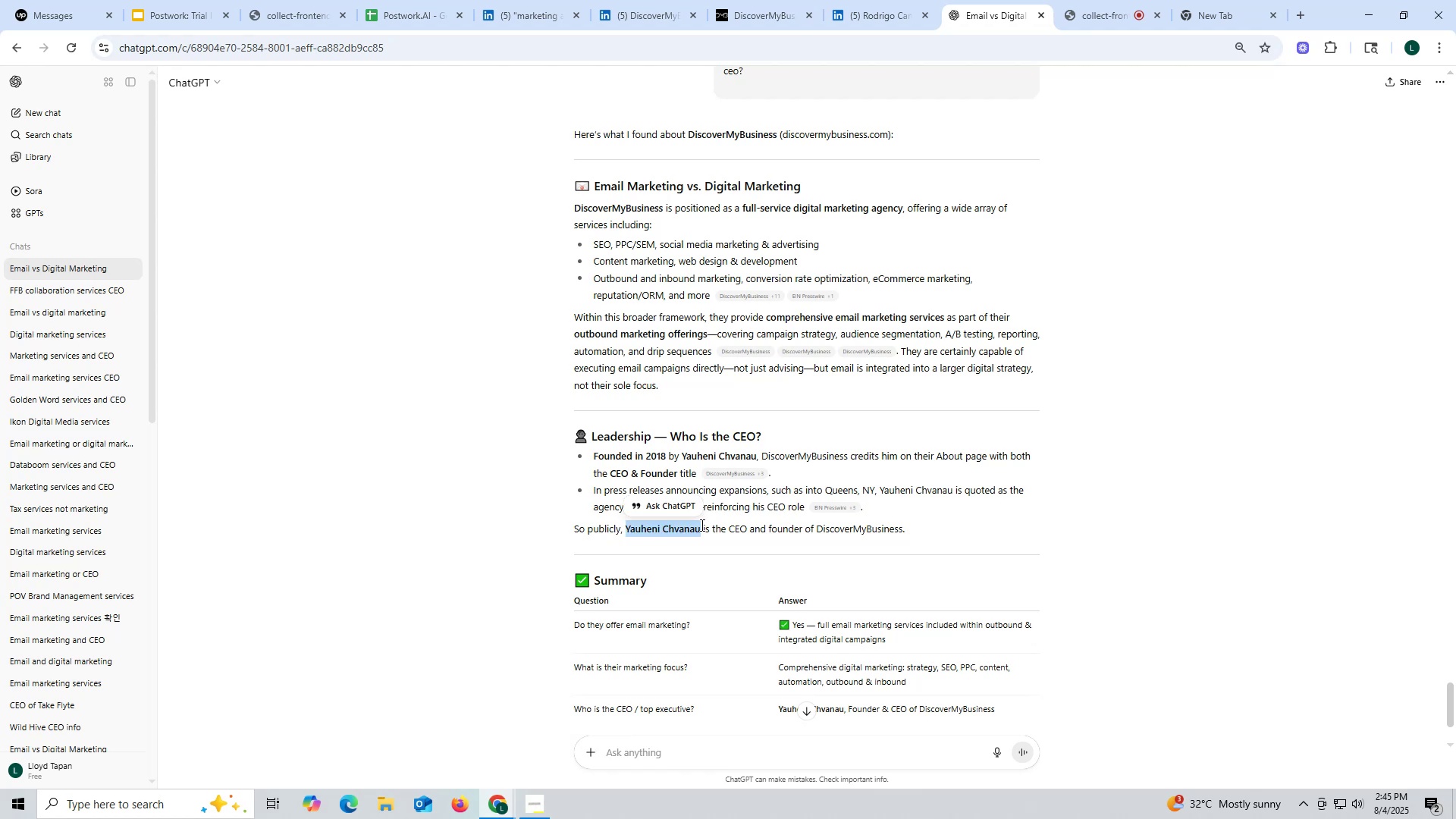 
key(Control+C)
 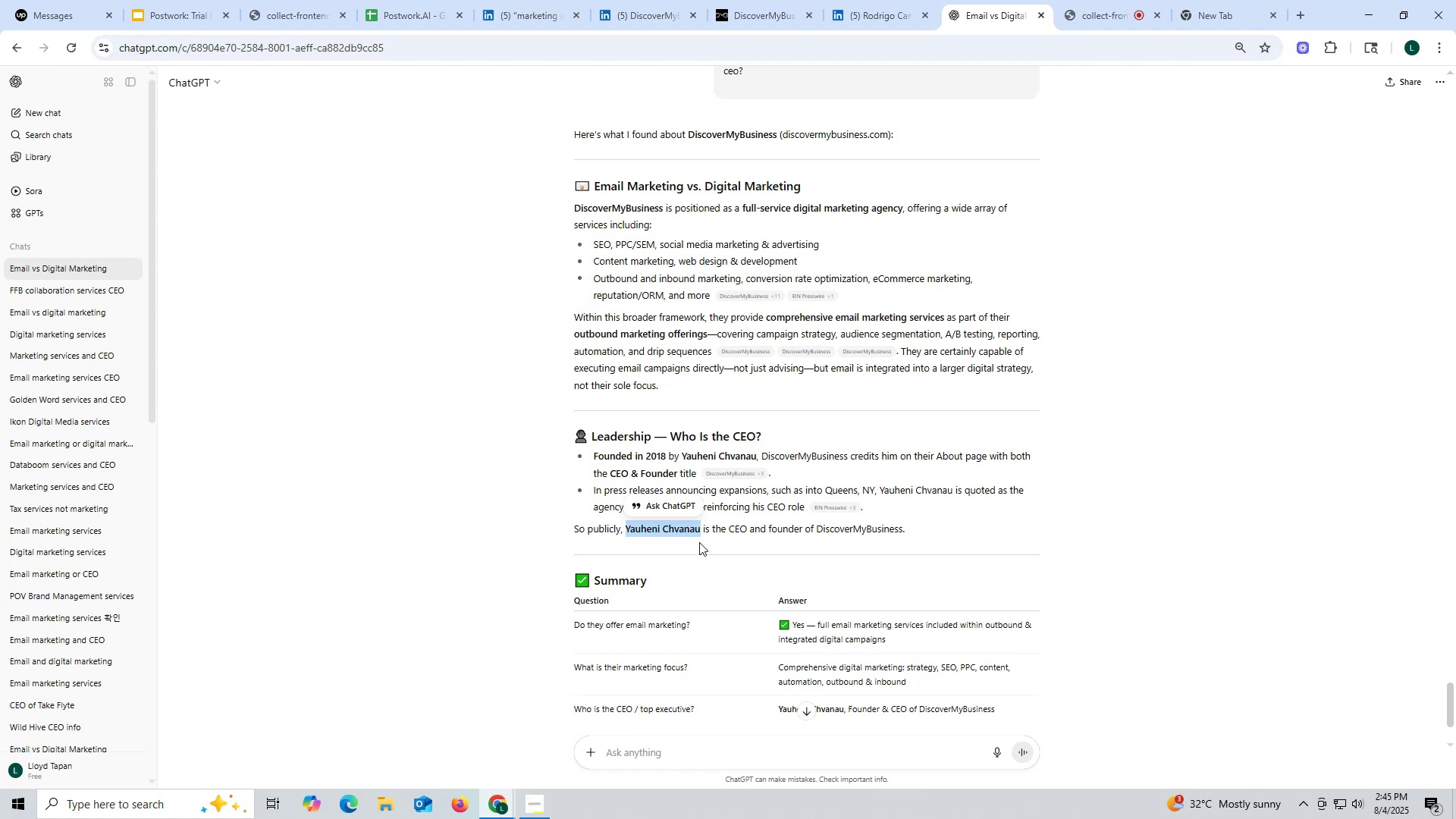 
key(Control+ControlLeft)
 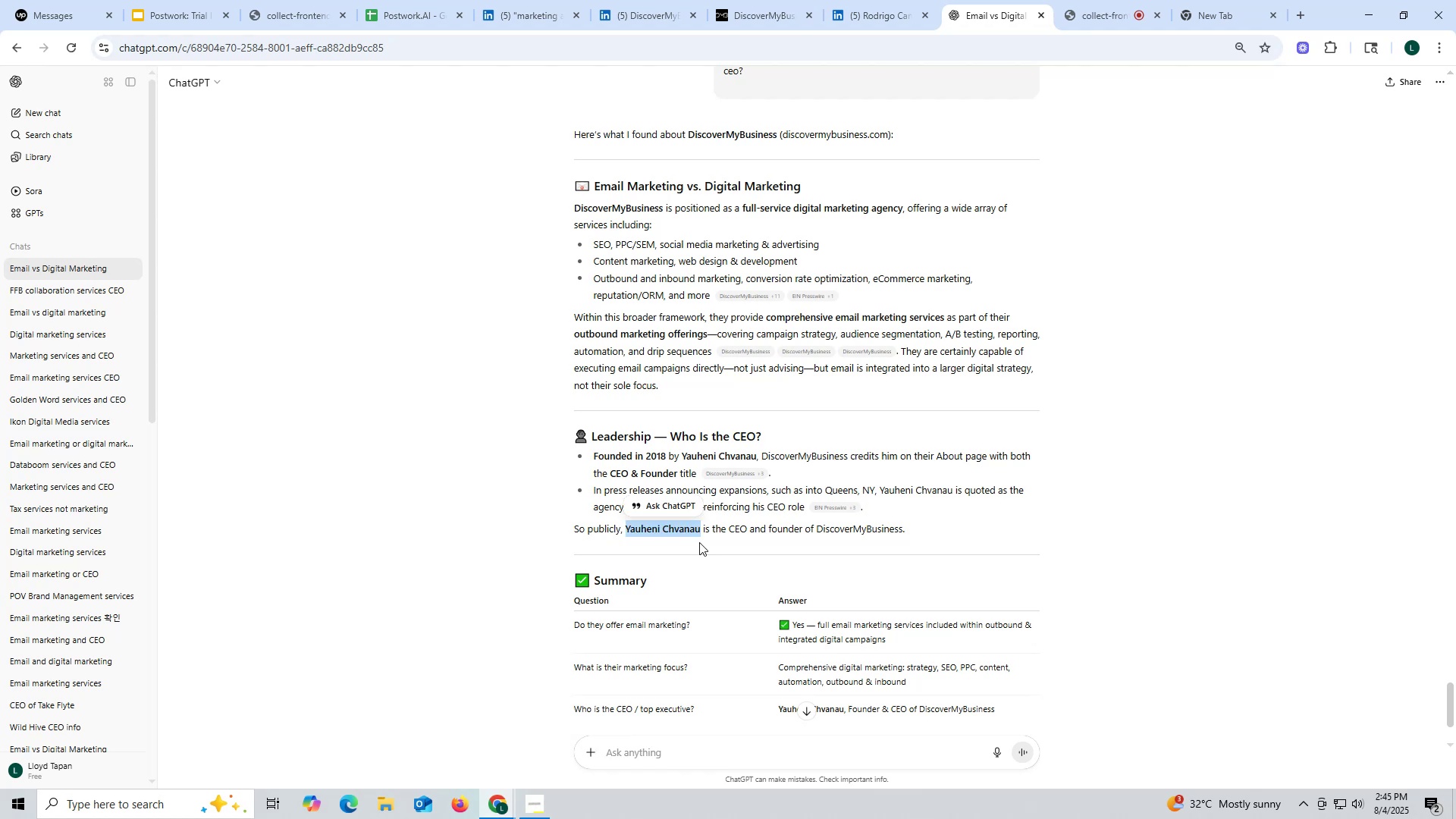 
key(Control+C)
 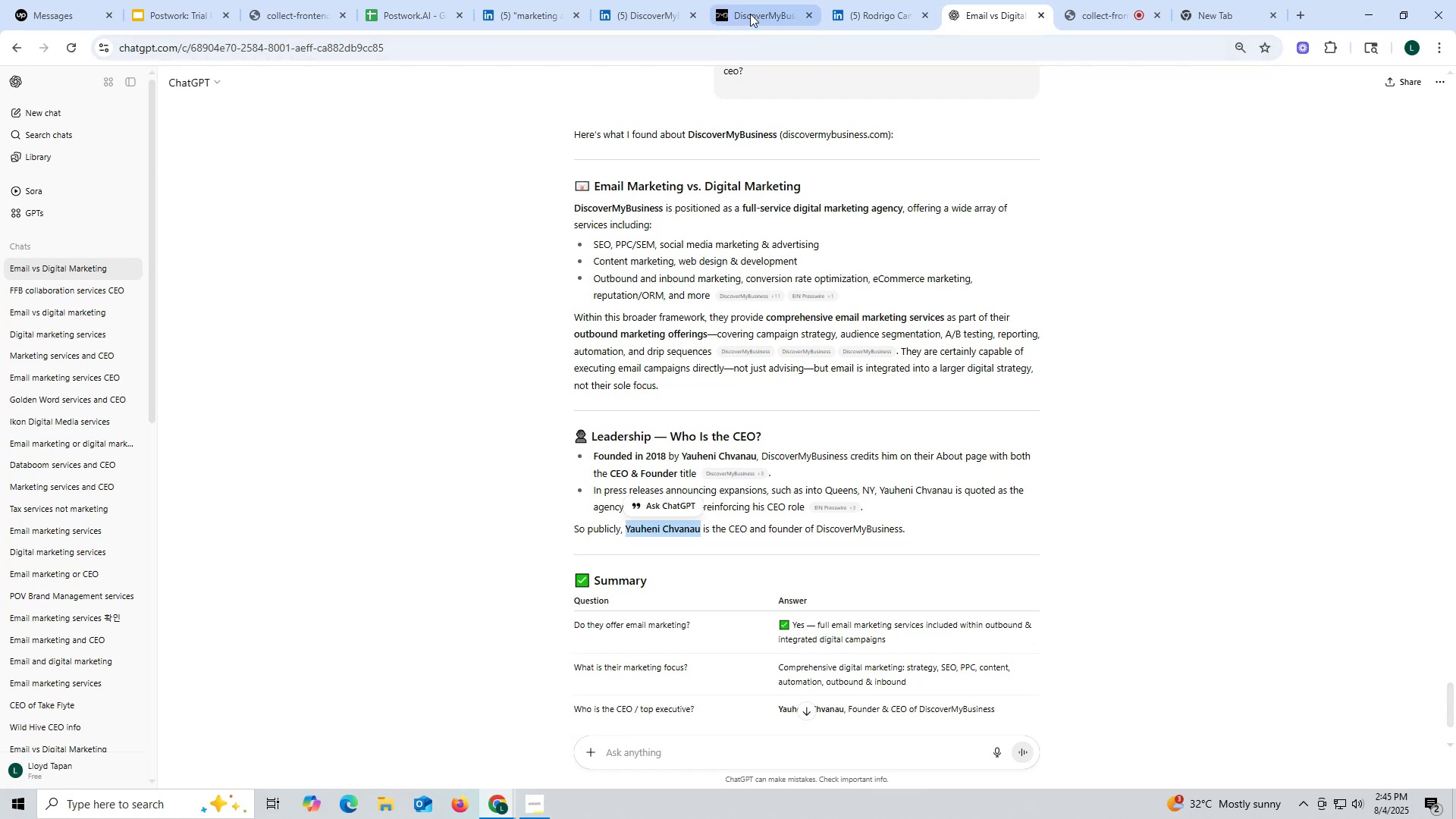 
left_click([751, 14])
 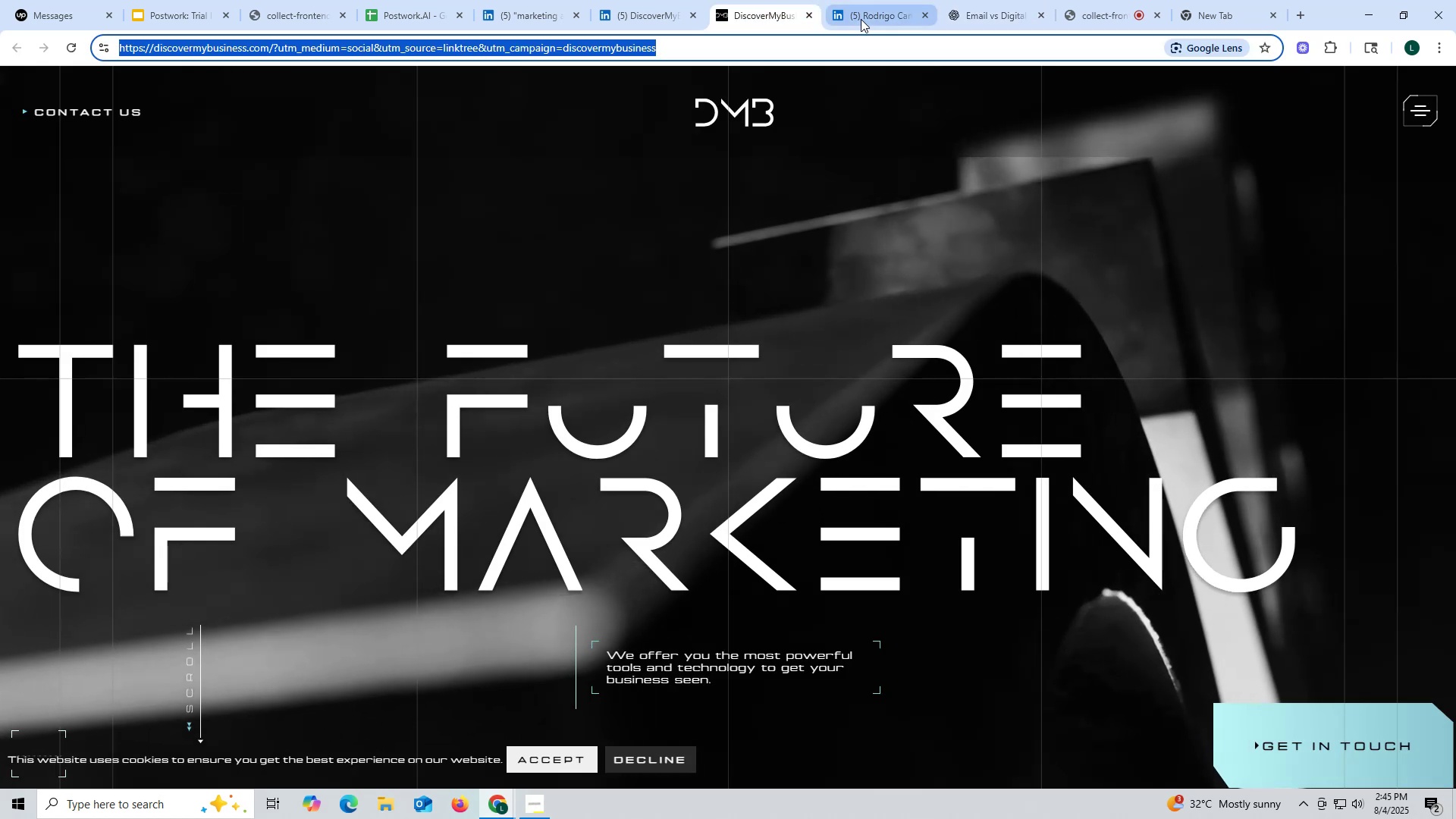 
left_click([861, 19])
 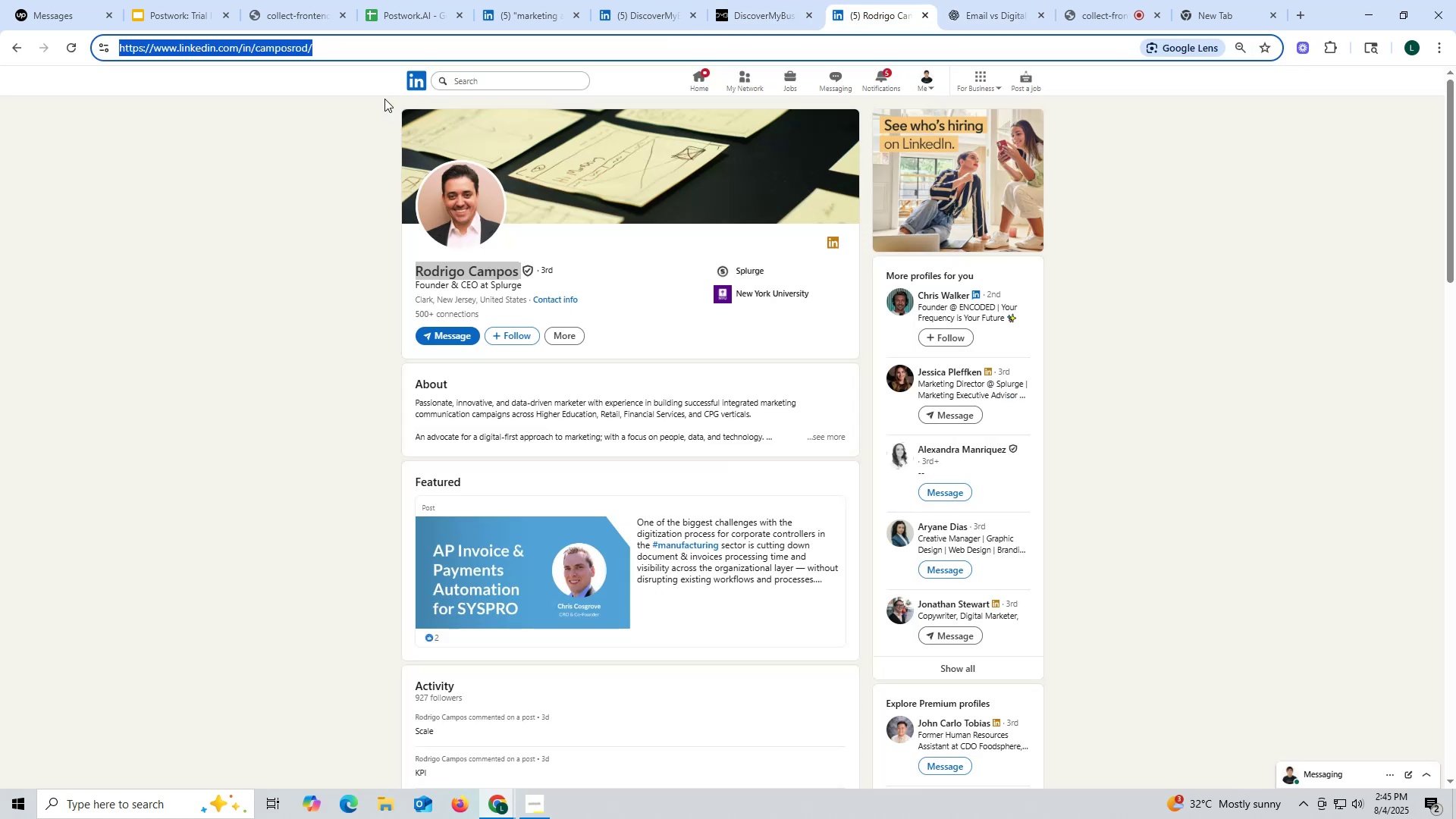 
key(Control+ControlLeft)
 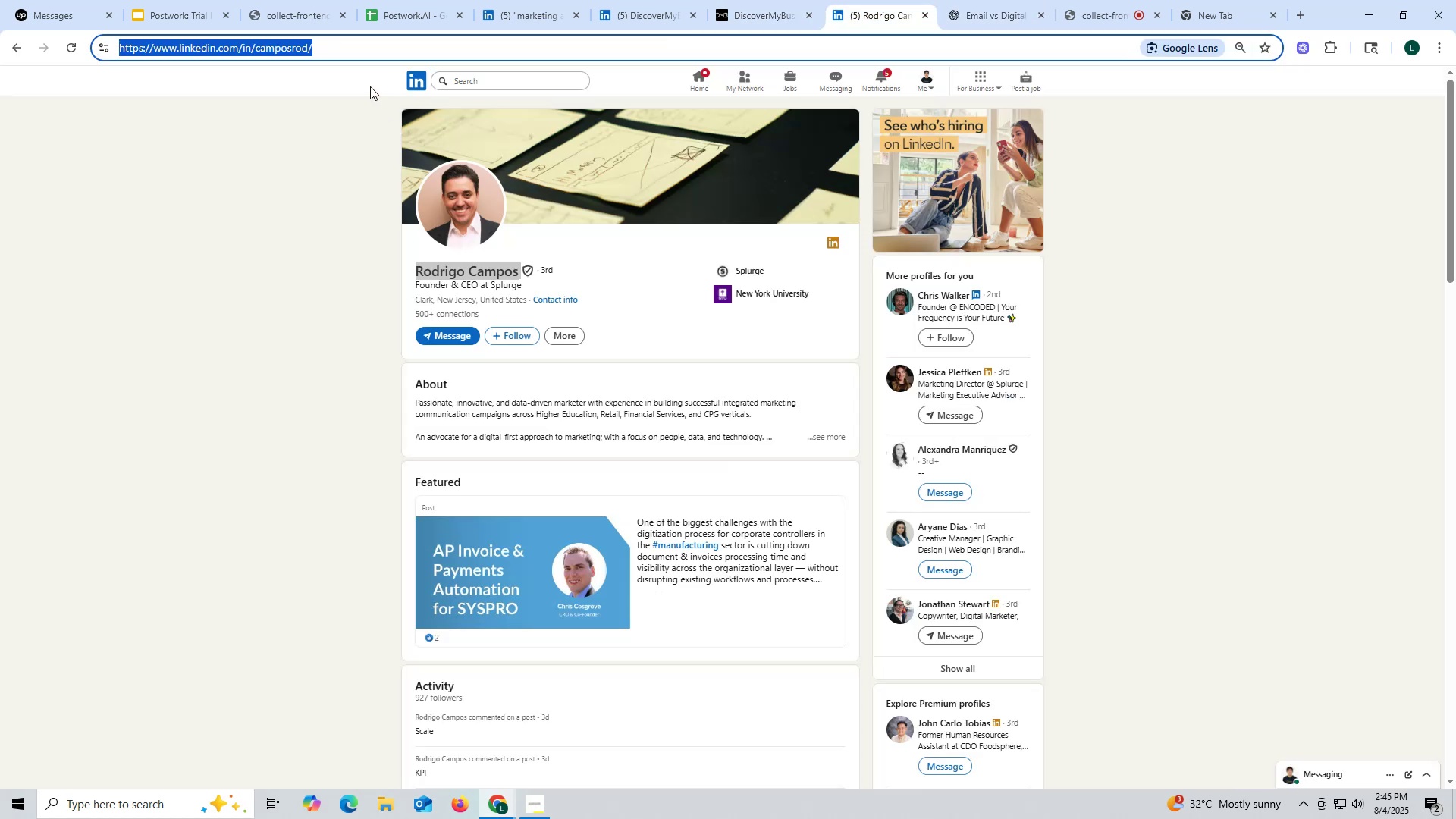 
key(Control+V)
 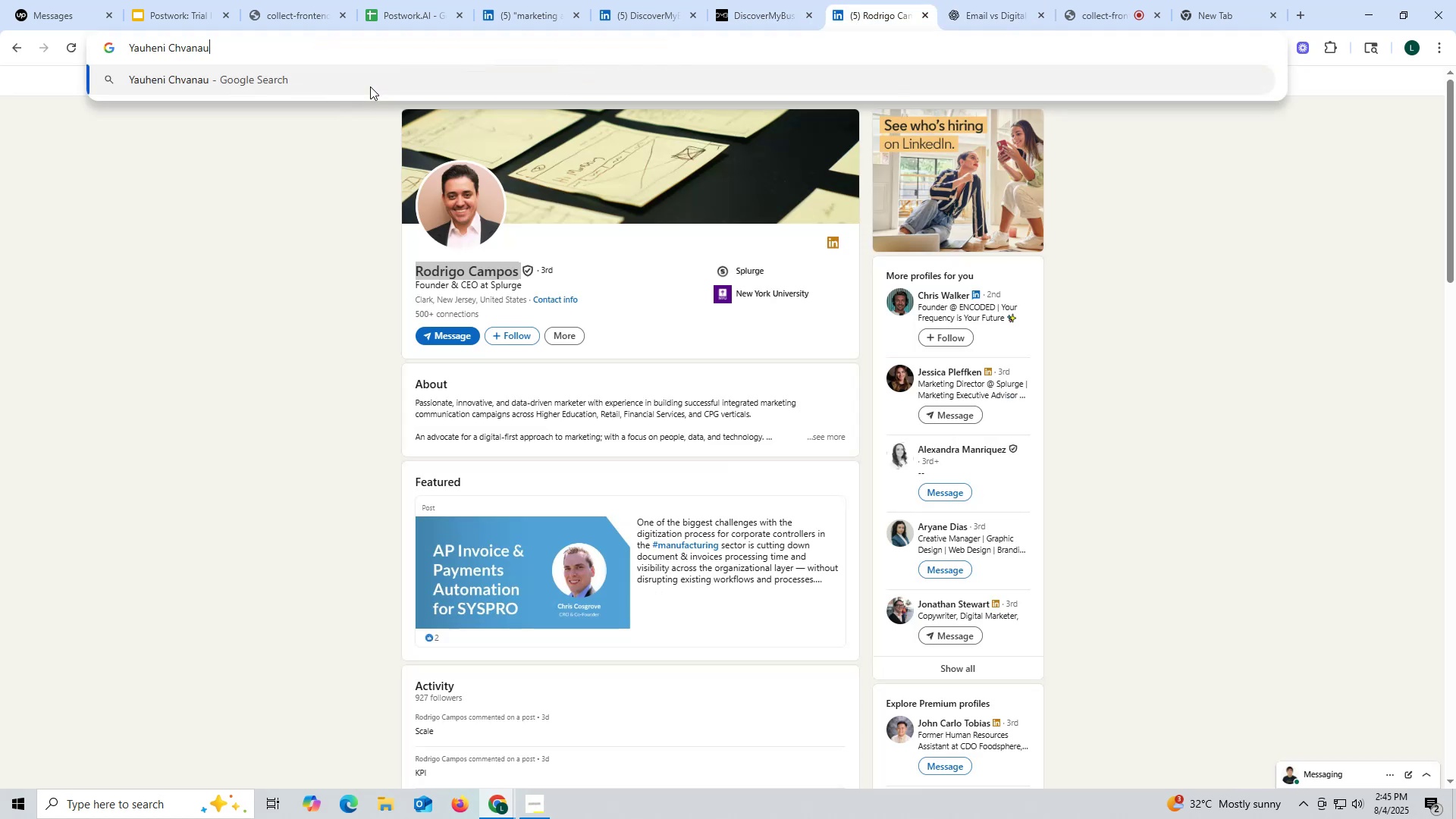 
key(Space)
 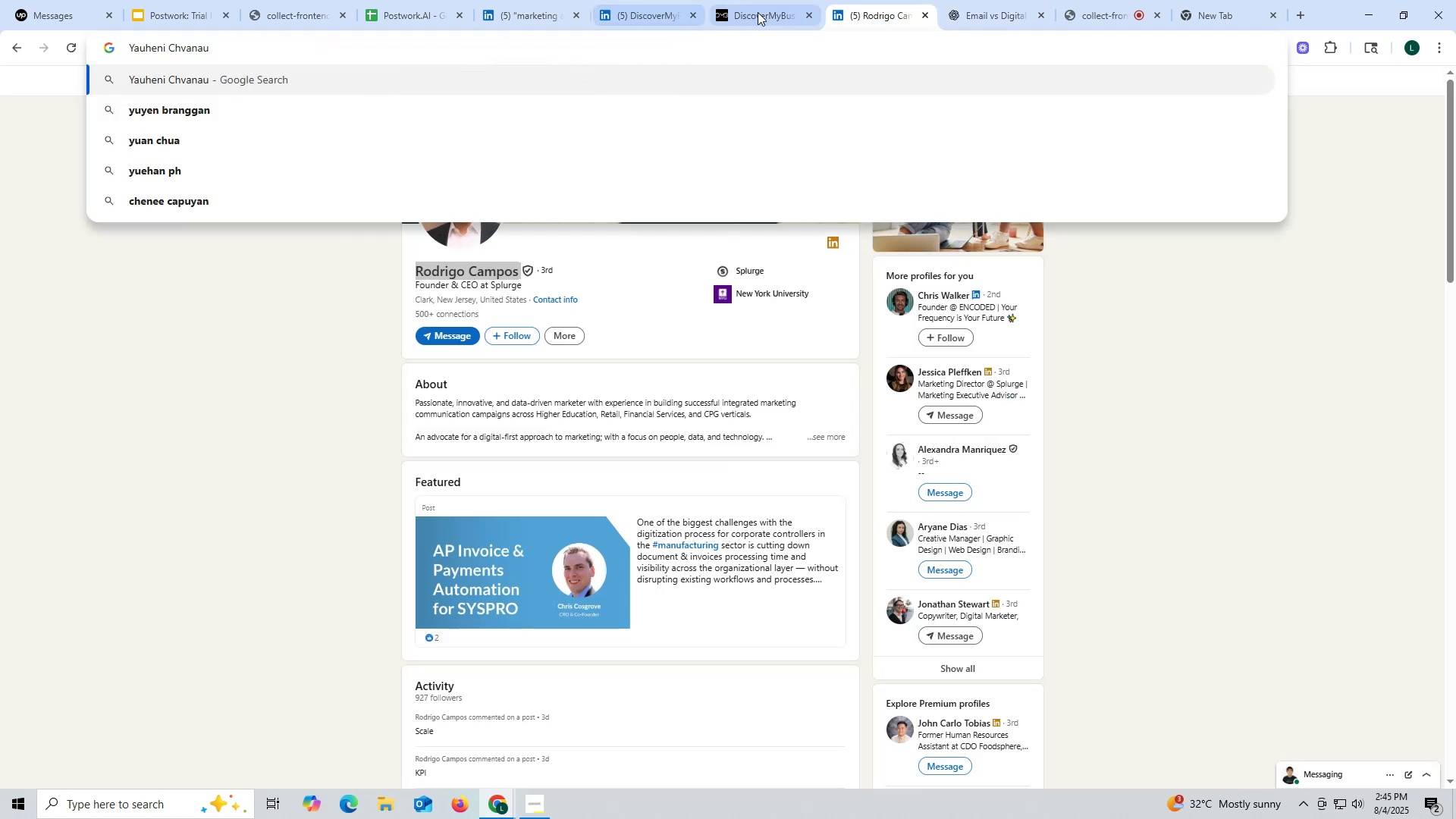 
left_click([763, 11])
 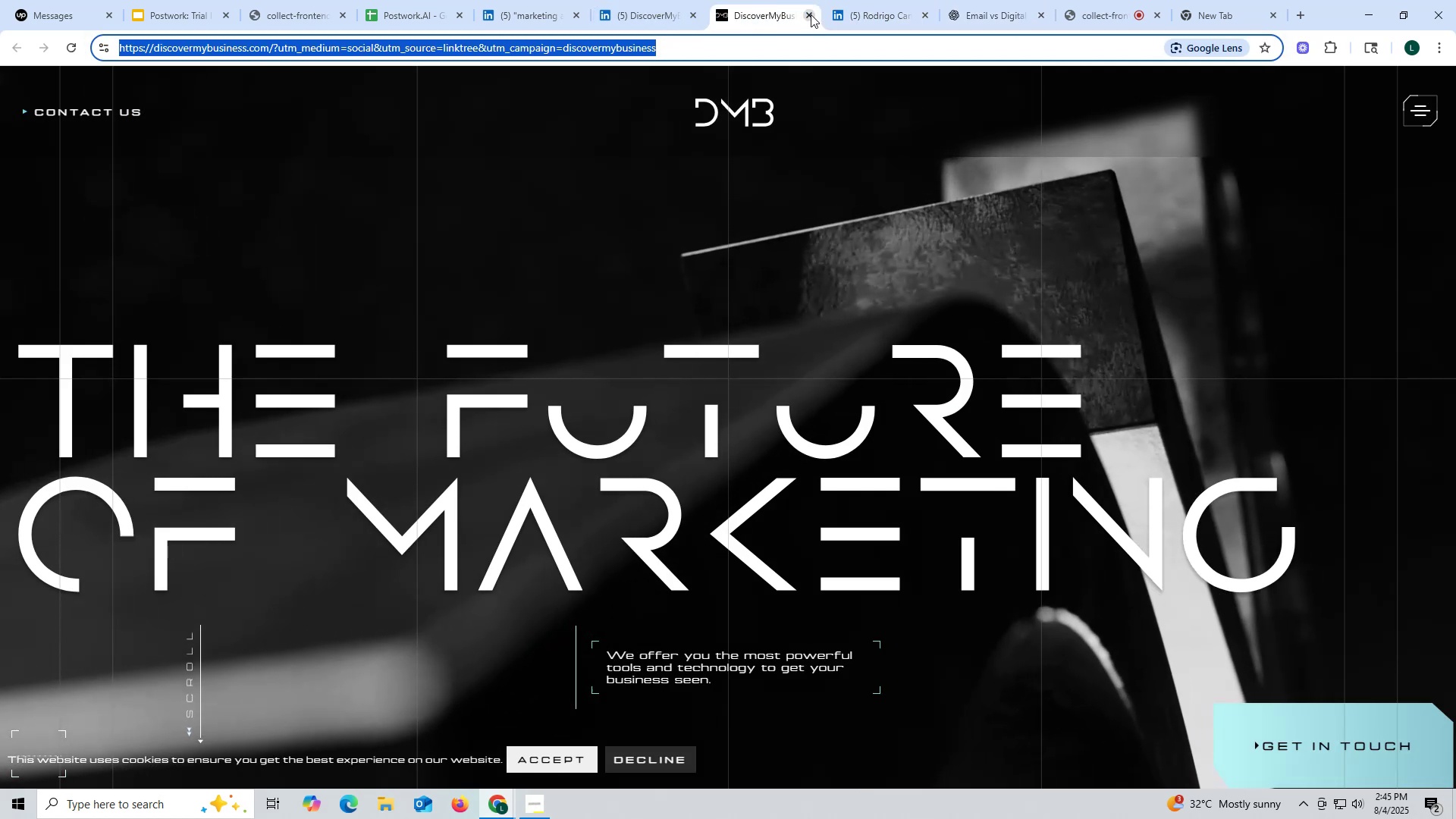 
left_click([810, 14])
 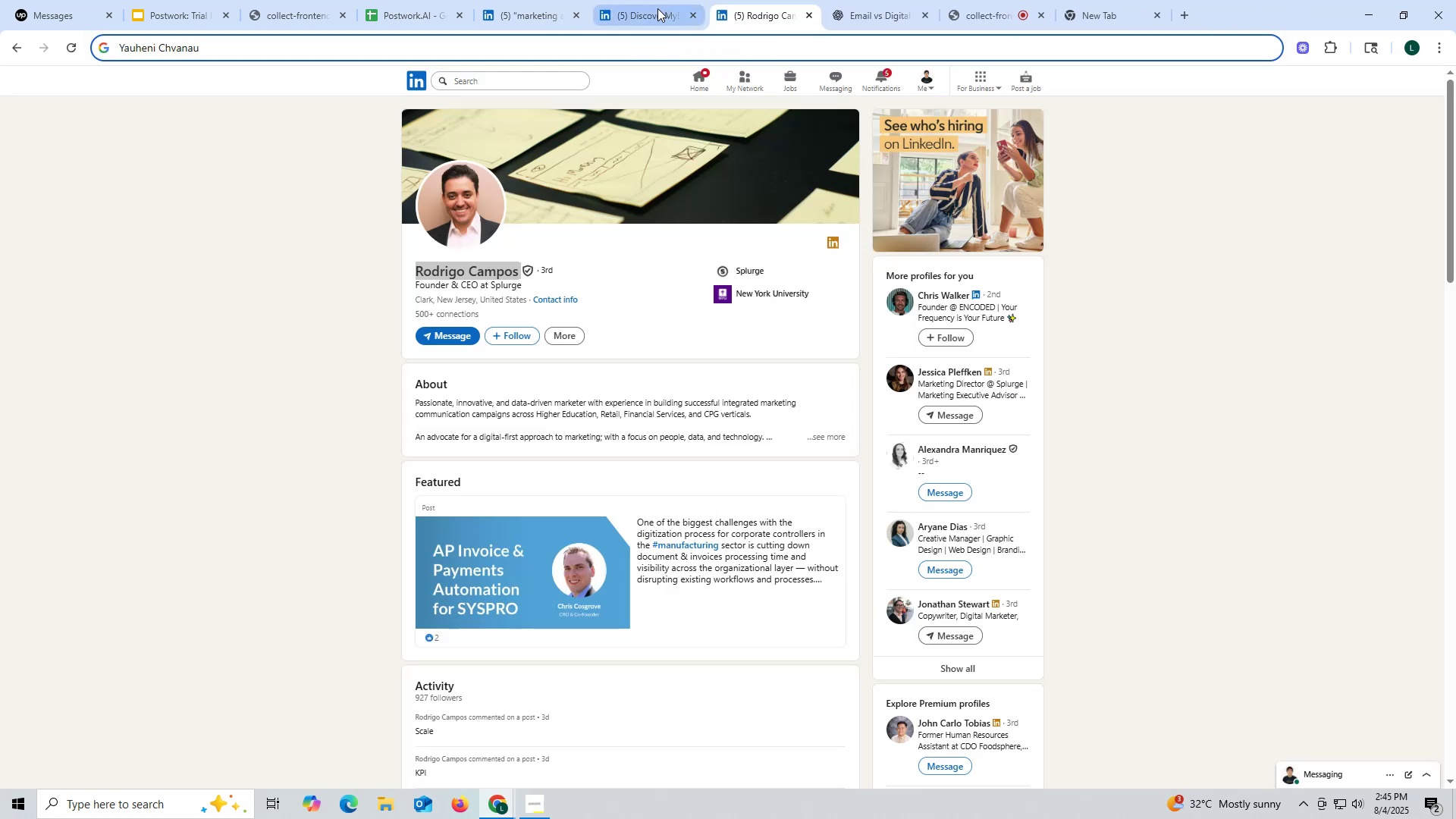 
left_click([657, 8])
 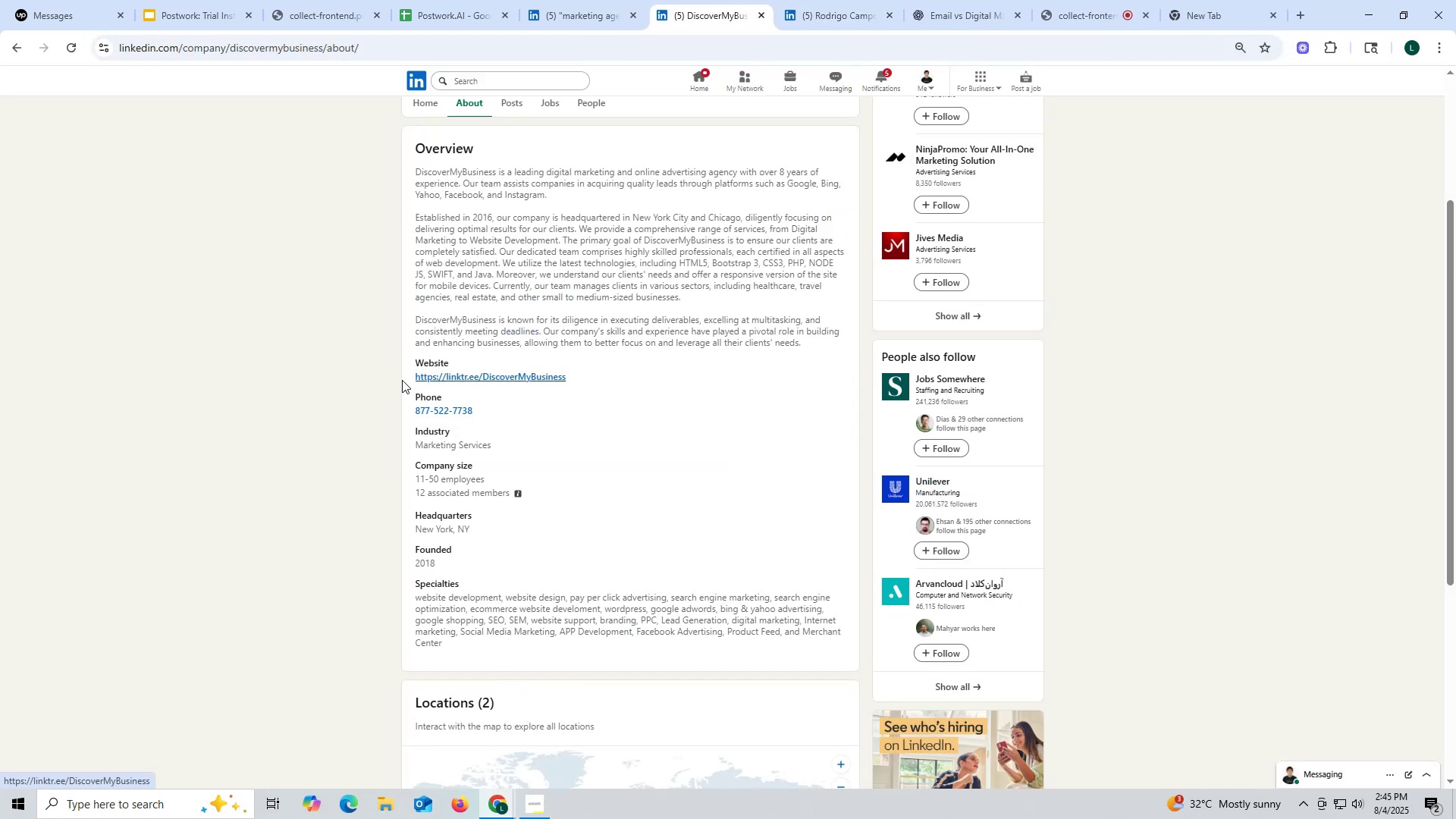 
scroll: coordinate [535, 343], scroll_direction: up, amount: 7.0
 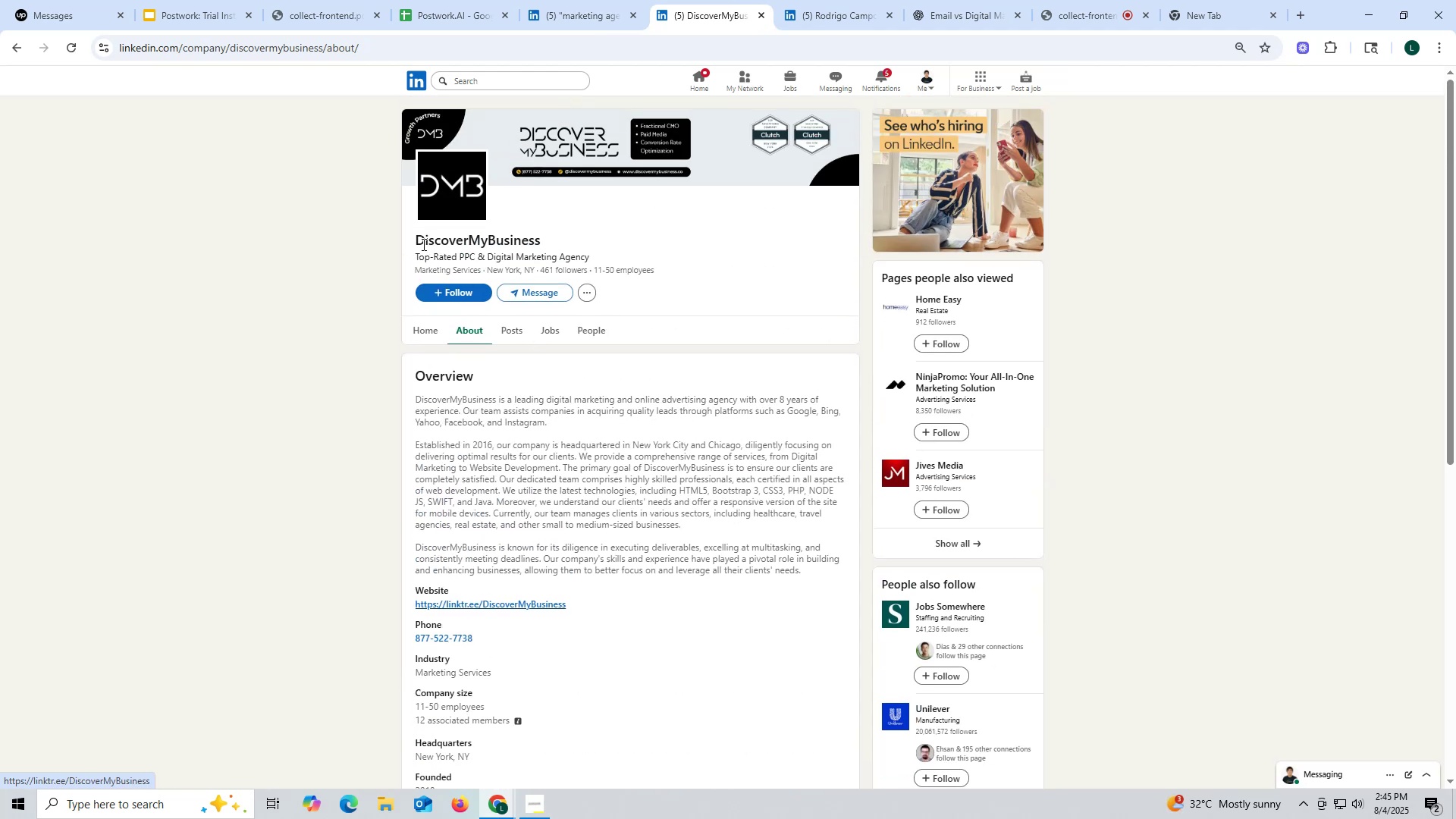 
left_click_drag(start_coordinate=[405, 237], to_coordinate=[560, 237])
 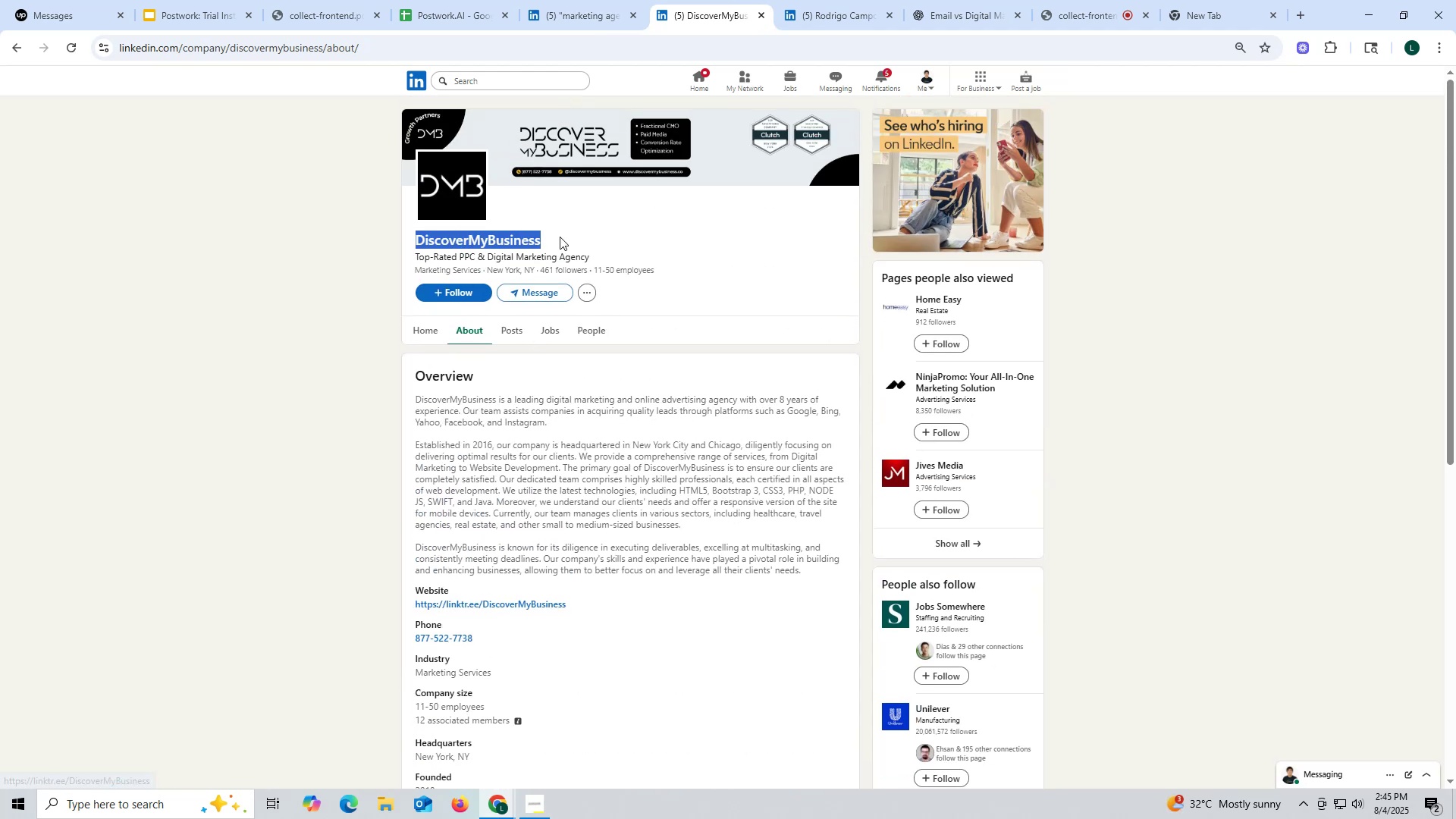 
key(Control+ControlLeft)
 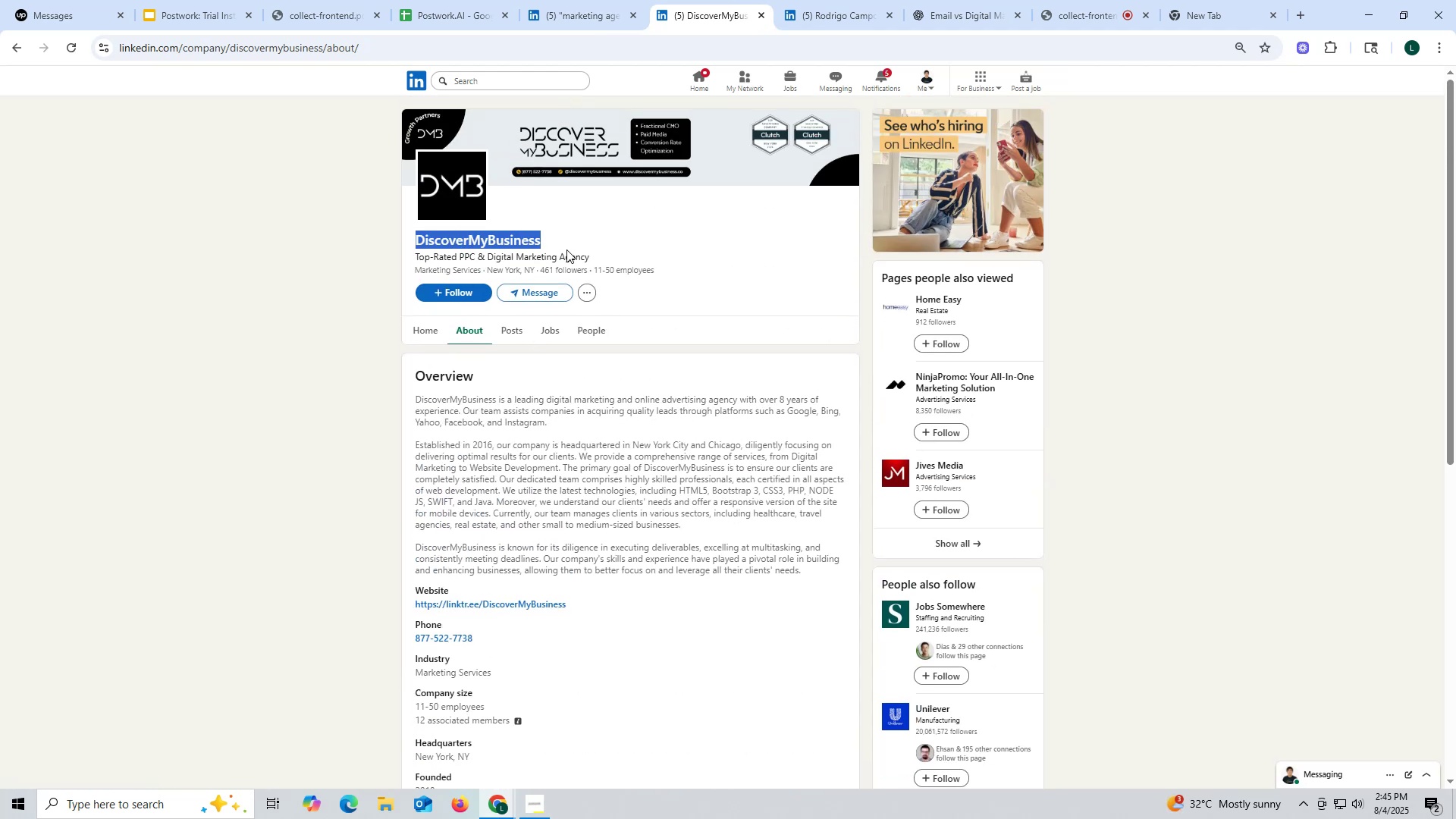 
key(Control+C)
 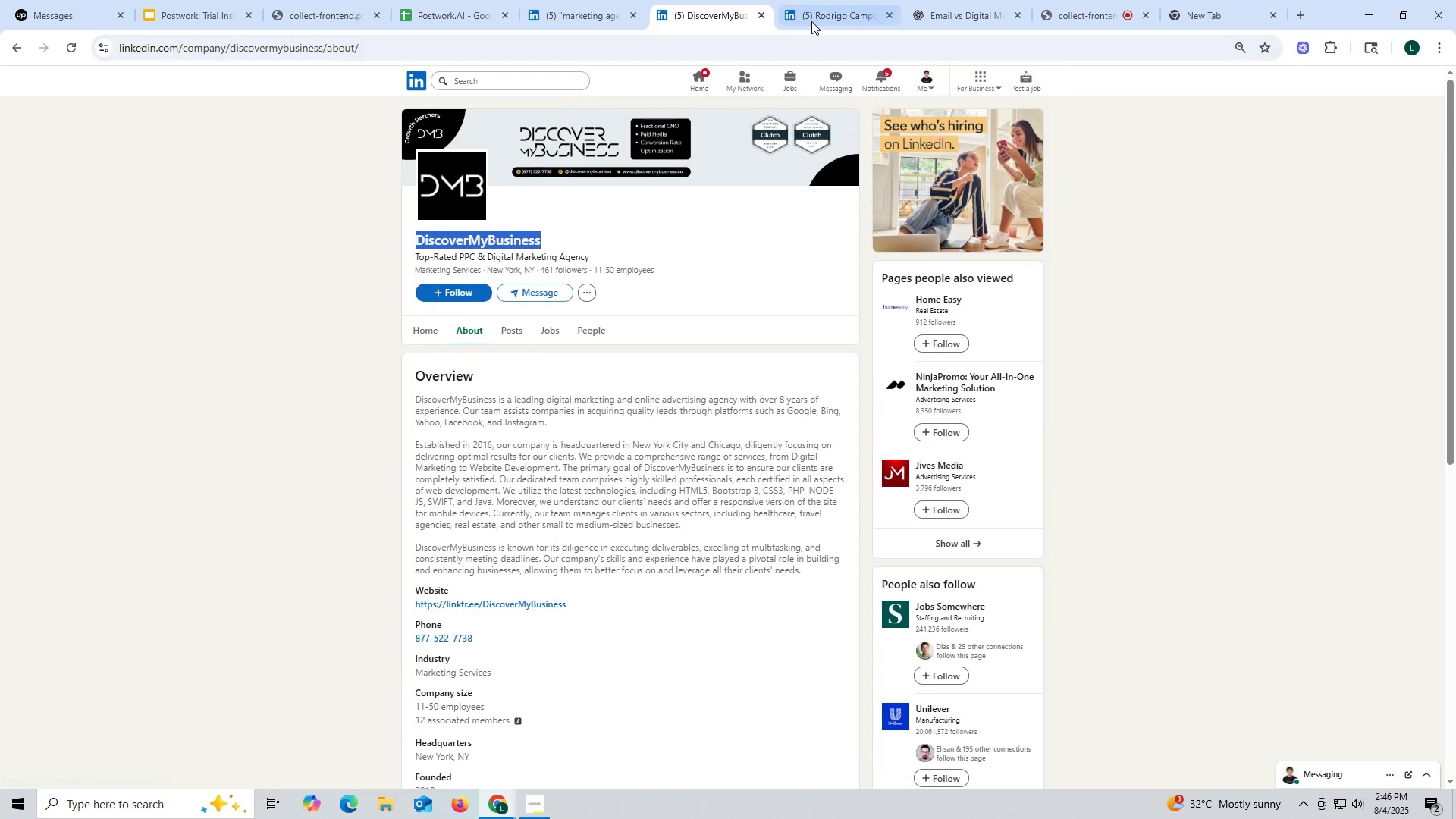 
left_click([820, 17])
 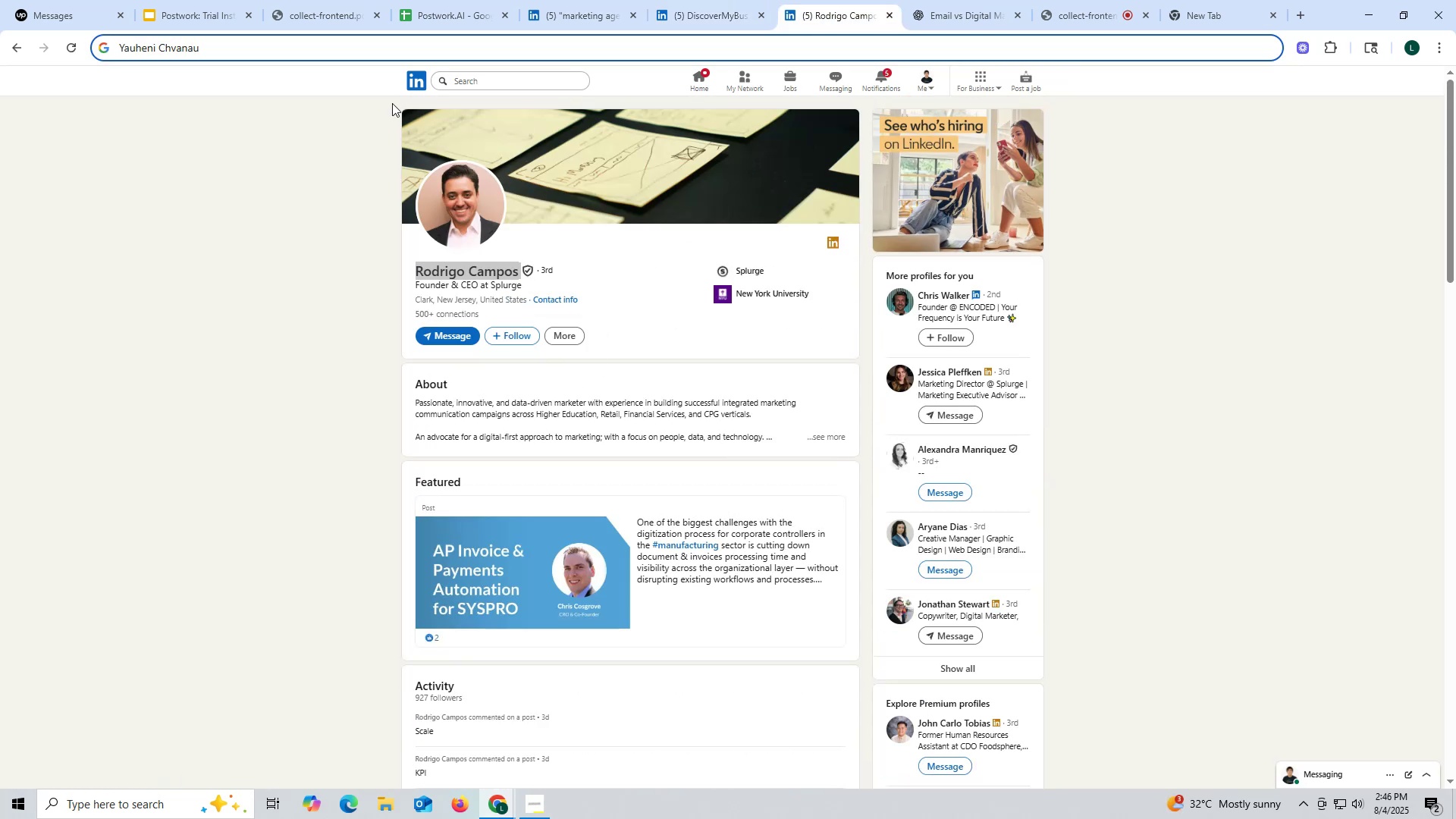 
key(Control+ControlLeft)
 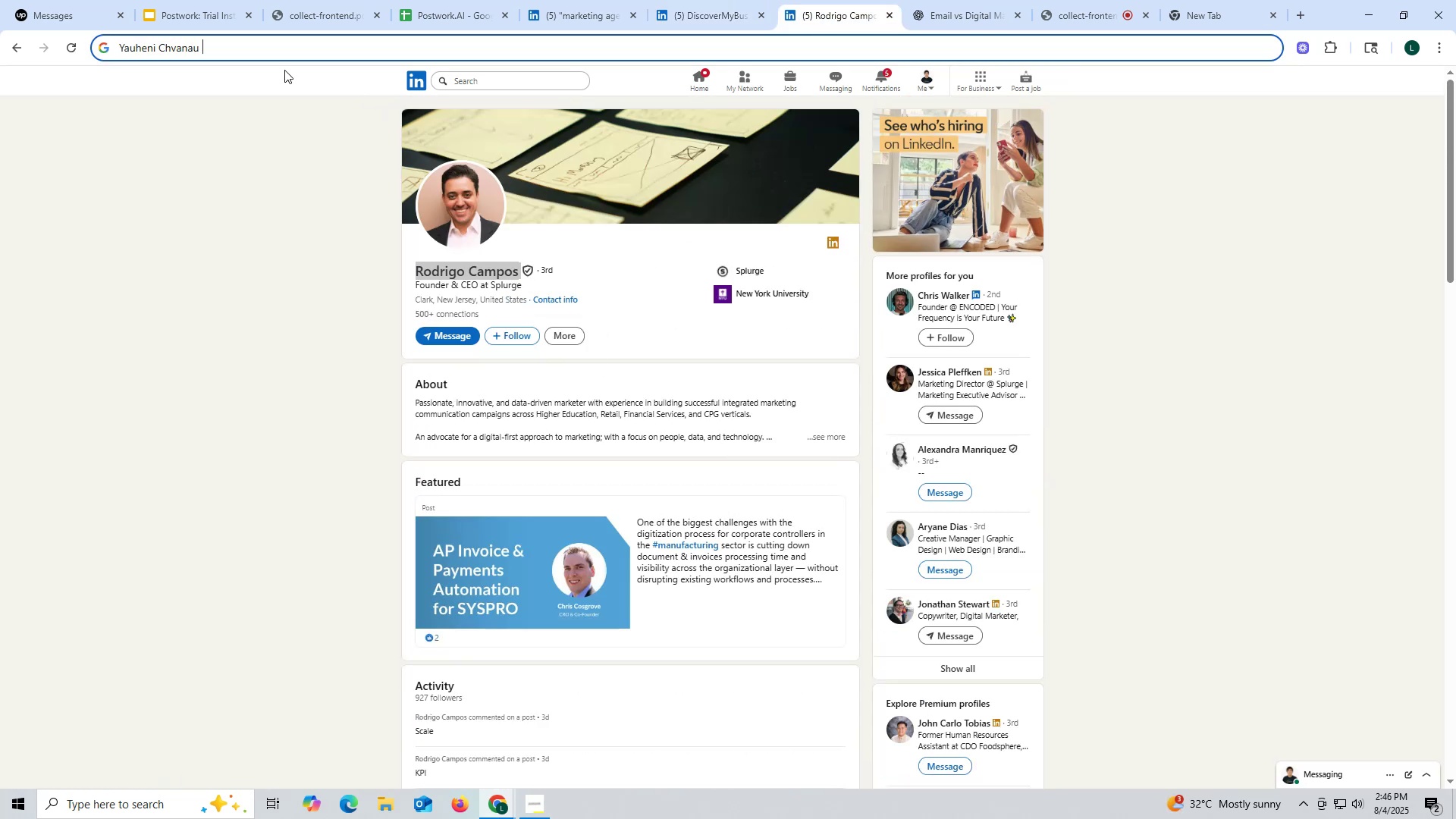 
key(Control+V)
 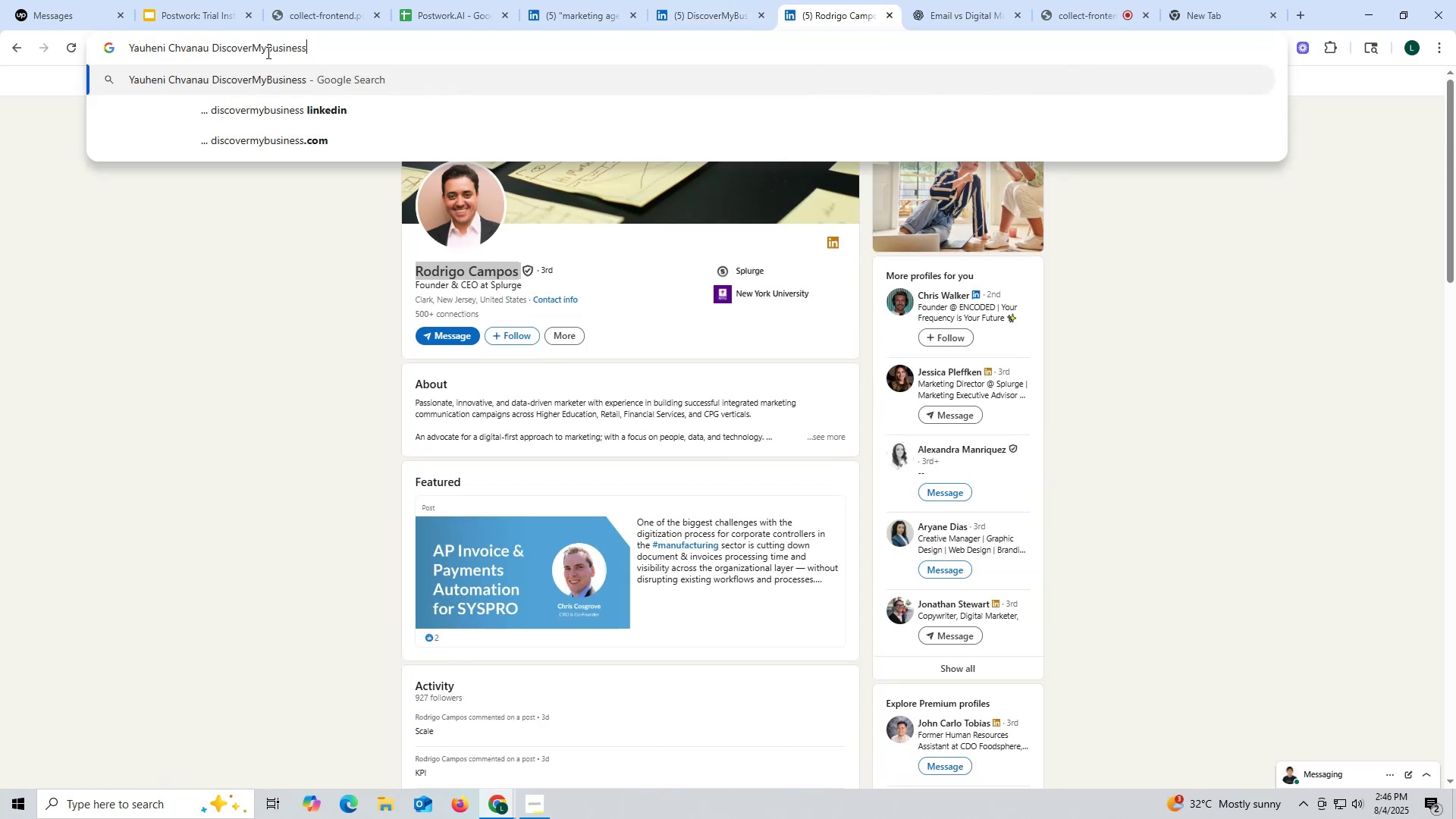 
left_click([301, 114])
 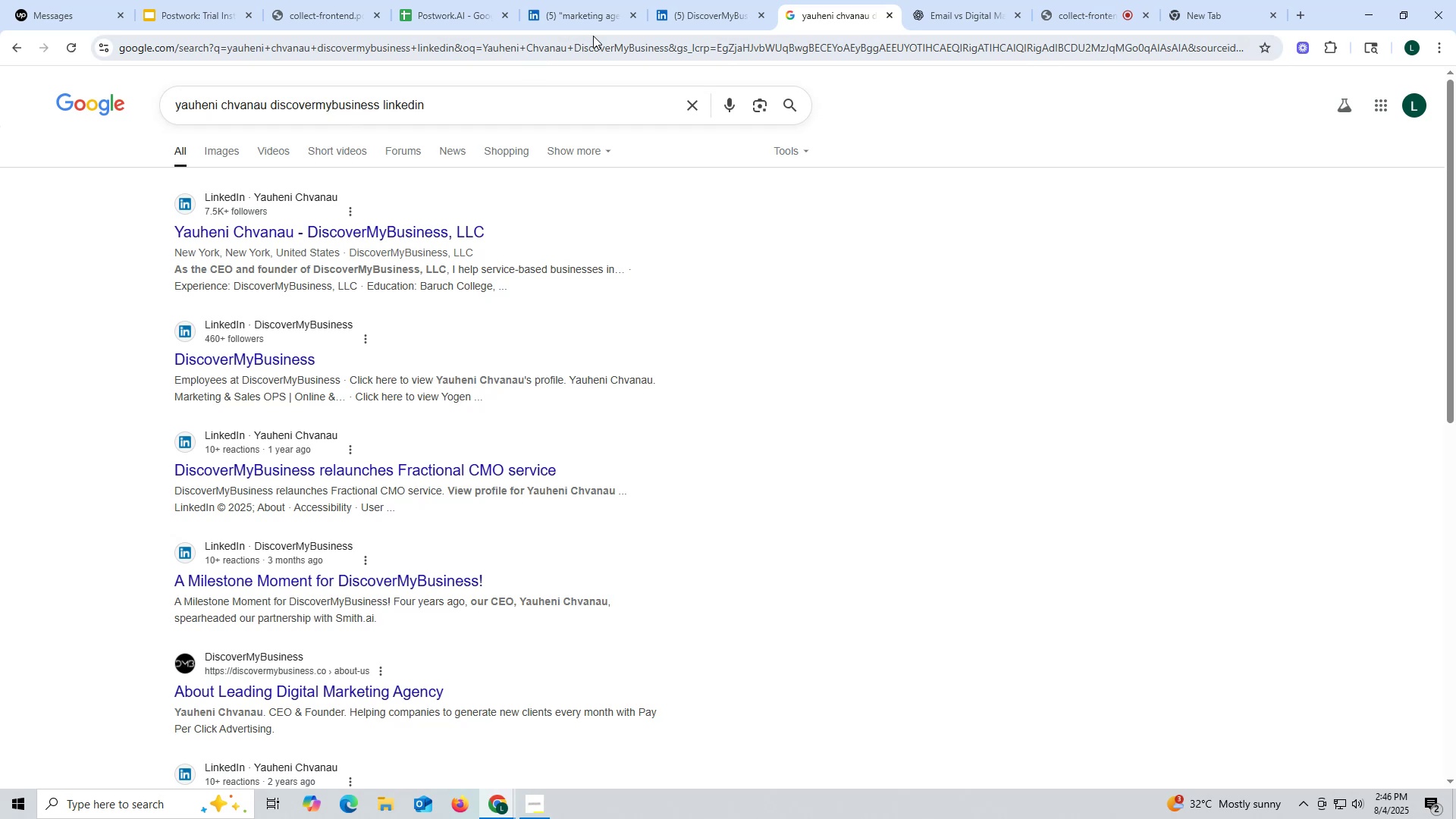 
left_click([720, 11])
 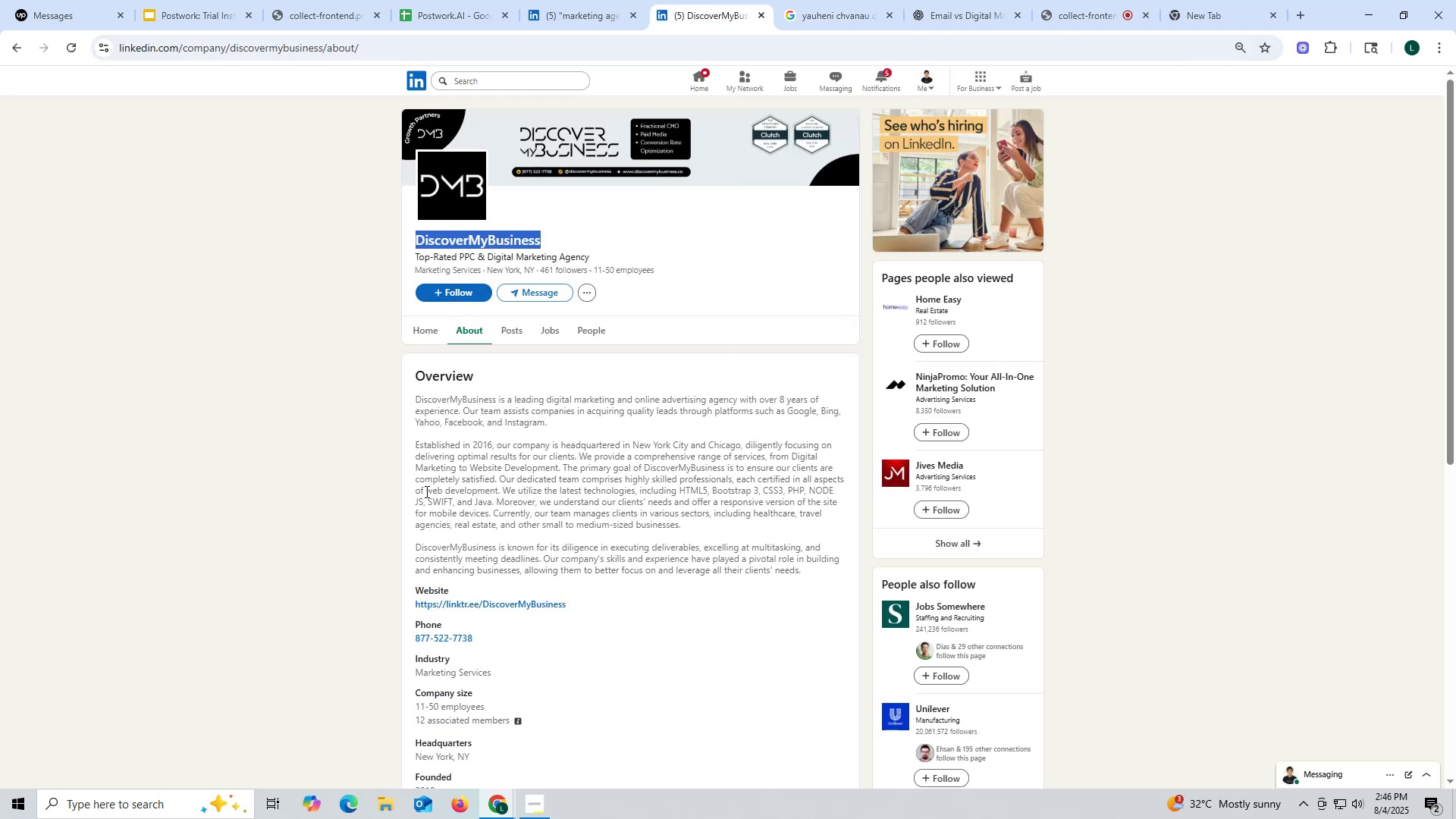 
left_click_drag(start_coordinate=[408, 599], to_coordinate=[601, 610])
 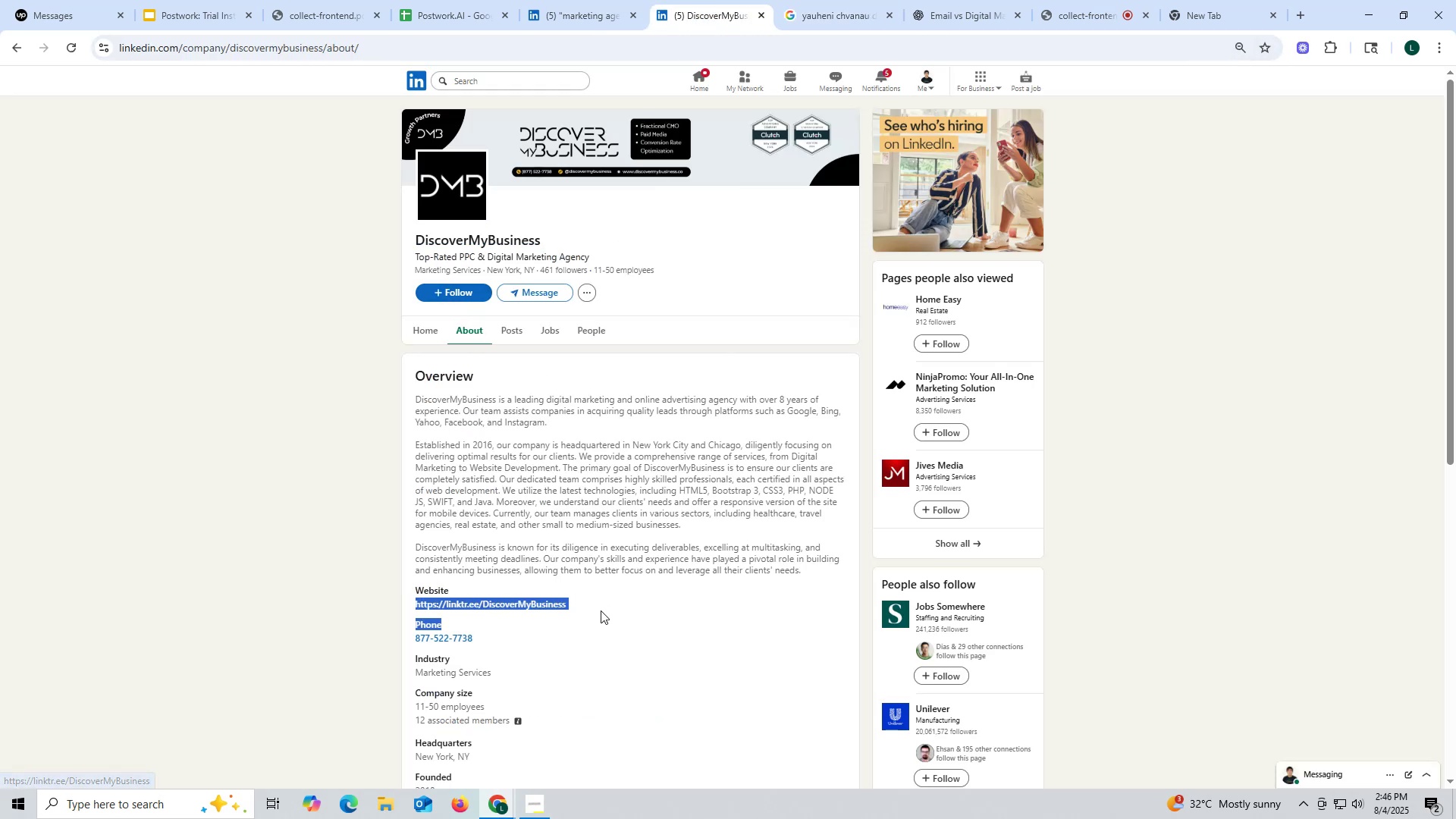 
key(Control+ControlLeft)
 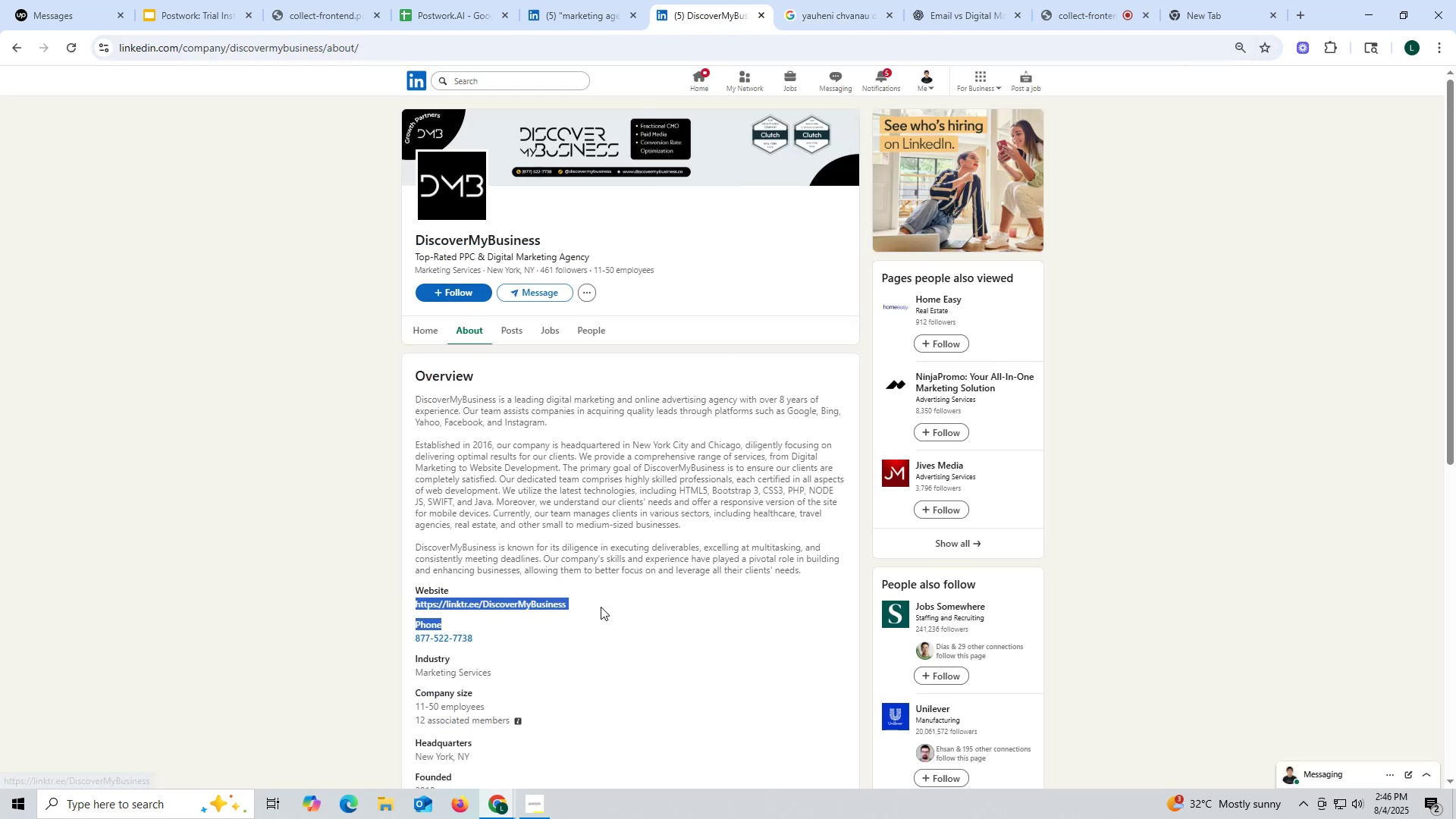 
key(Control+C)
 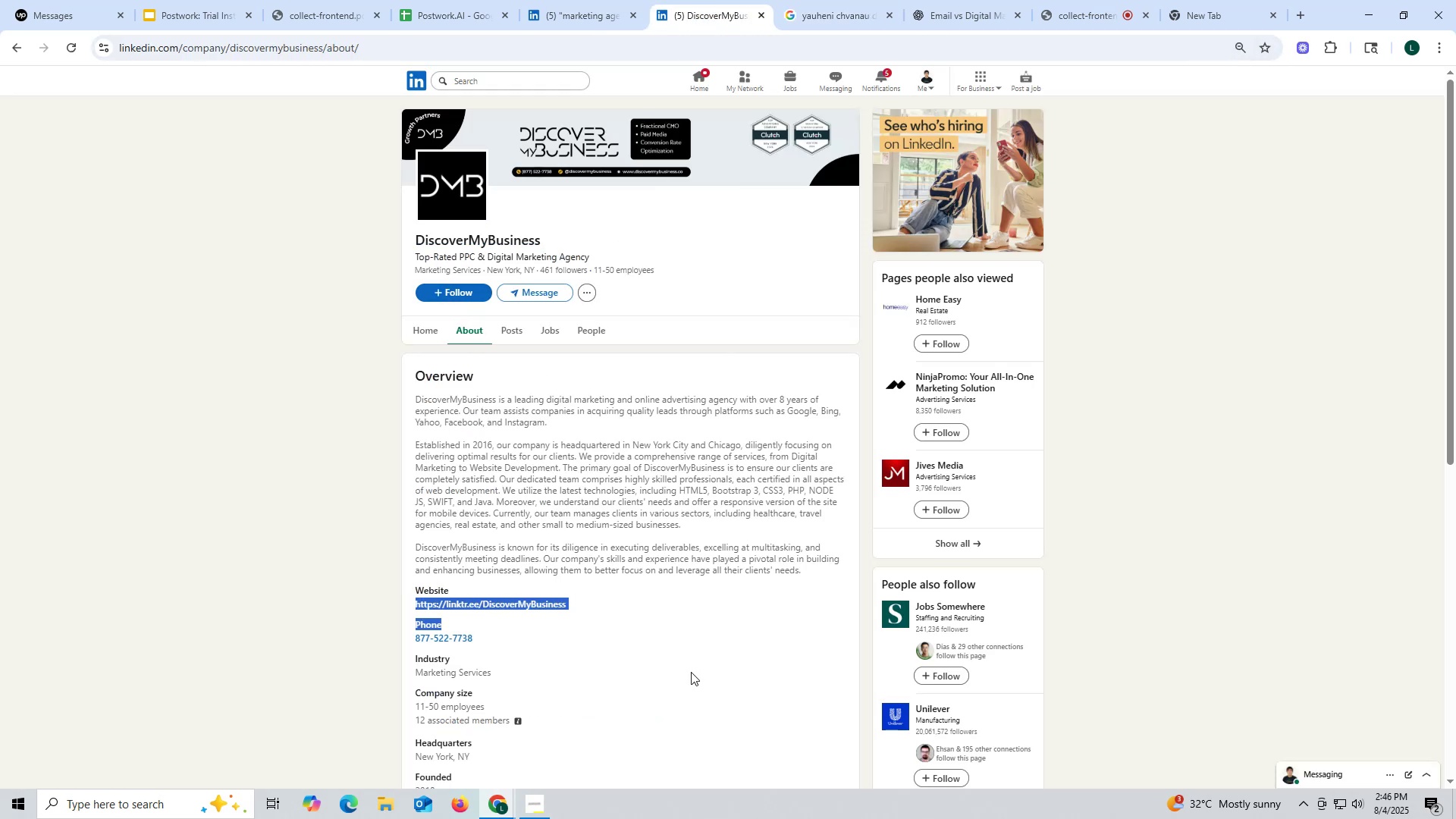 
left_click([676, 678])
 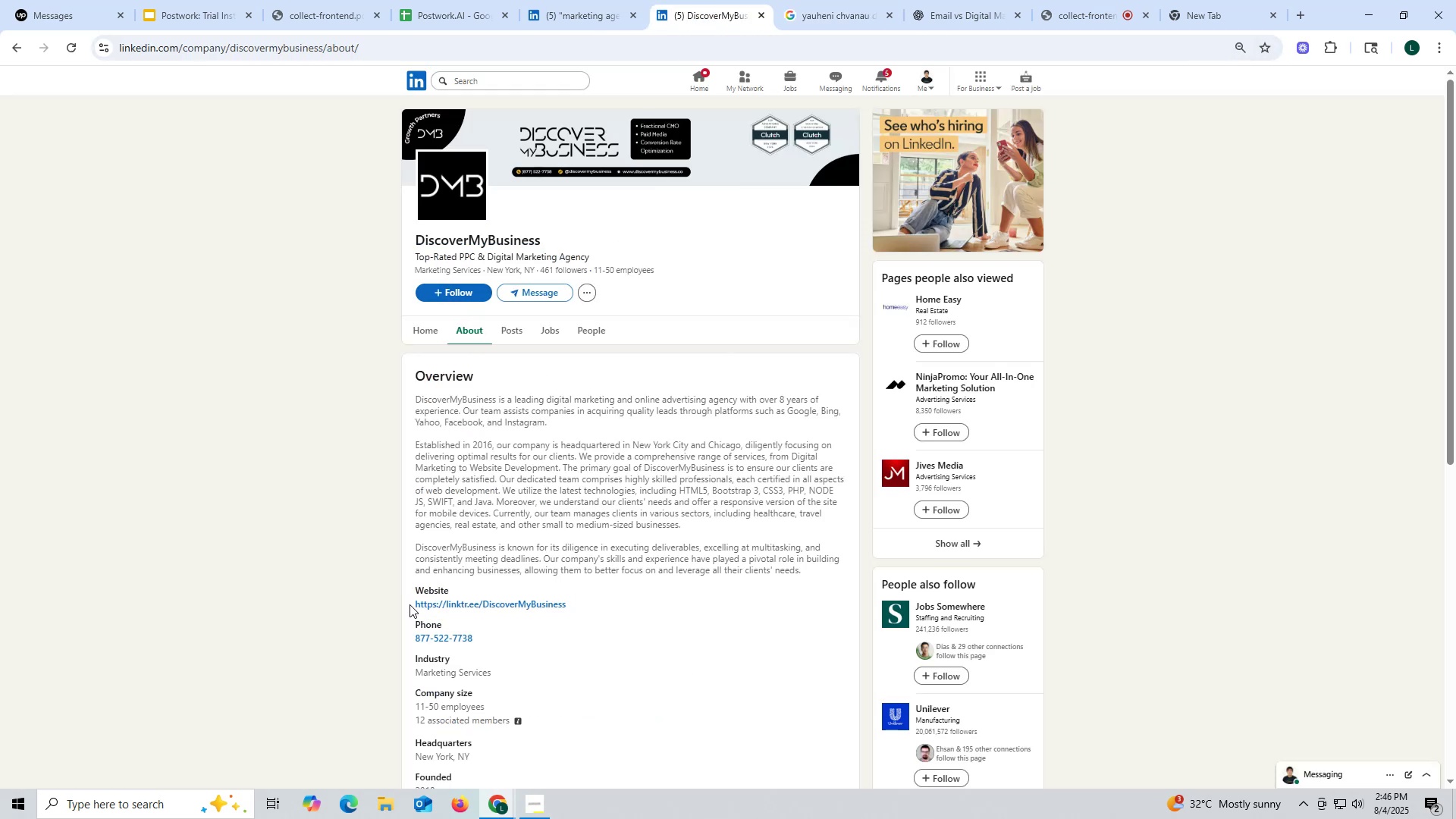 
left_click_drag(start_coordinate=[409, 601], to_coordinate=[413, 601])
 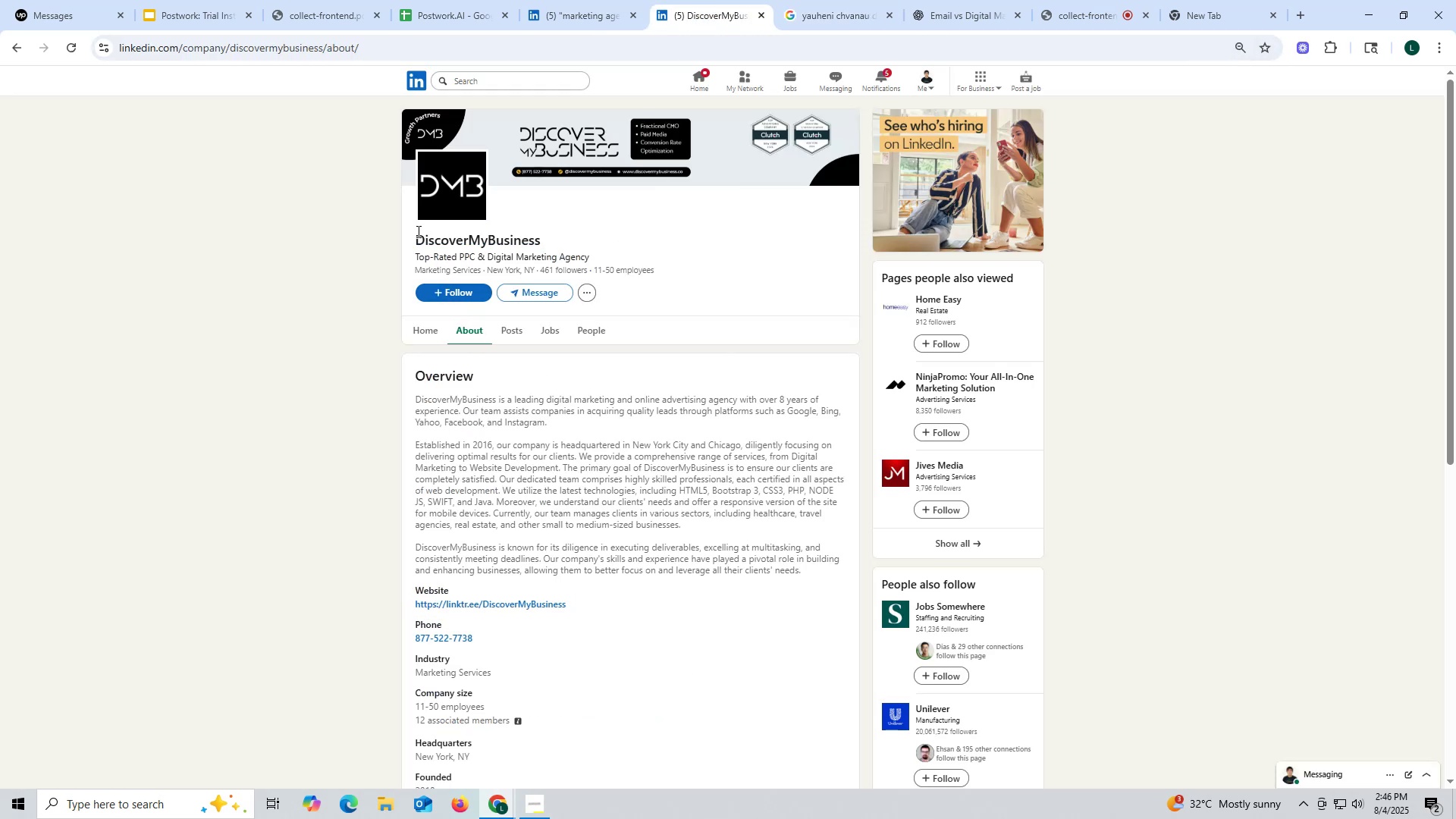 
left_click_drag(start_coordinate=[403, 232], to_coordinate=[564, 231])
 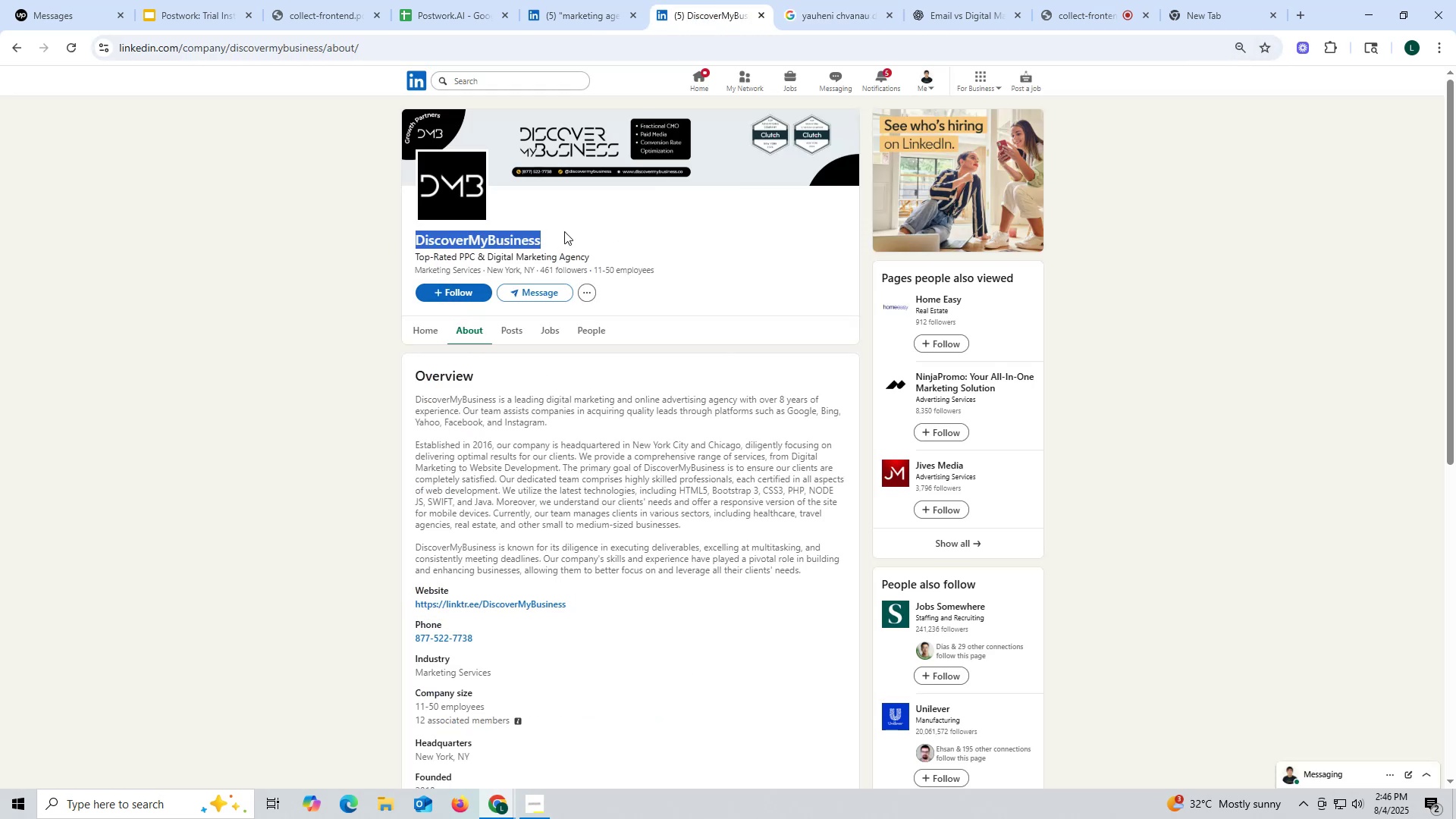 
key(Control+ControlLeft)
 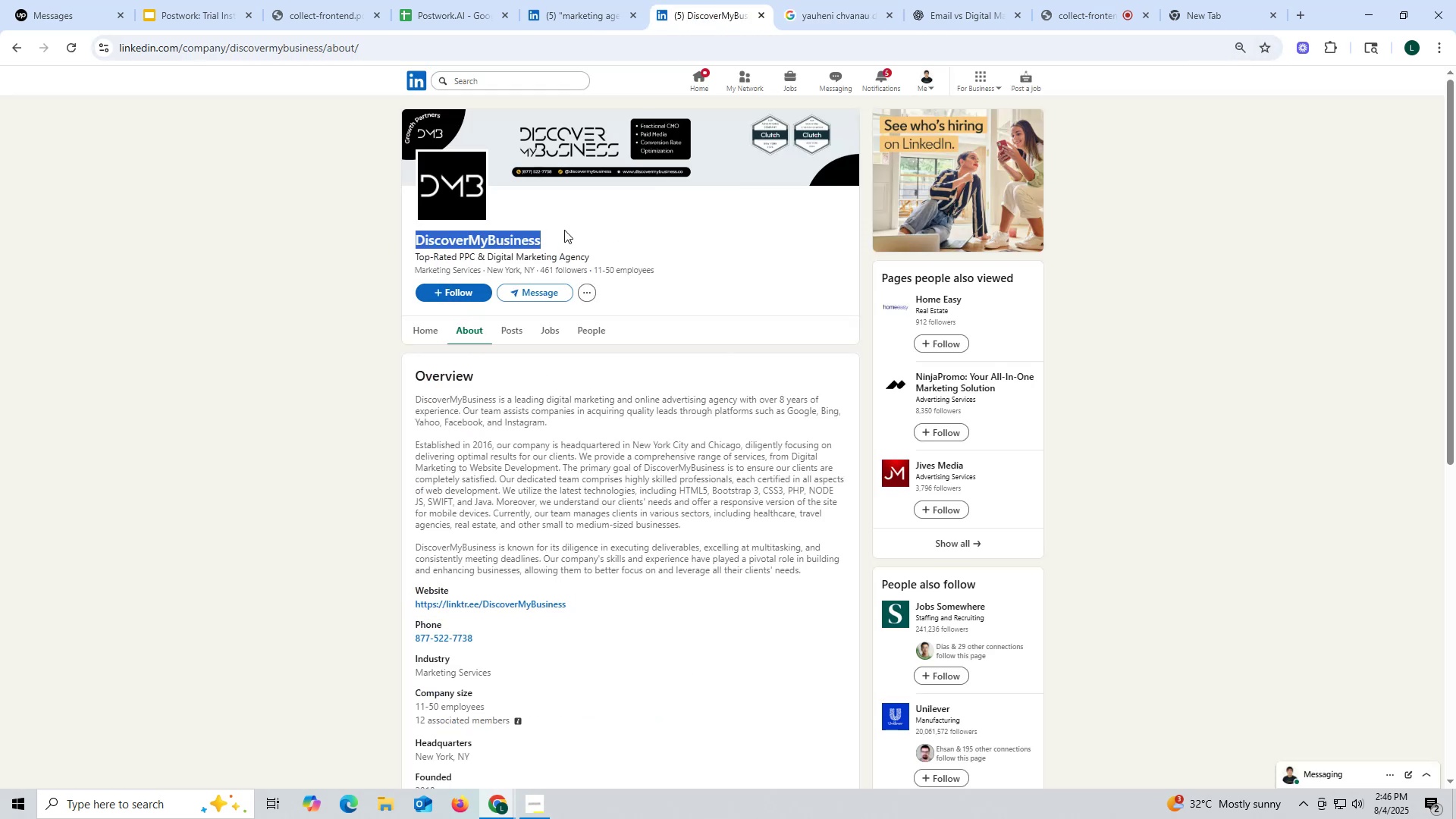 
key(Control+C)
 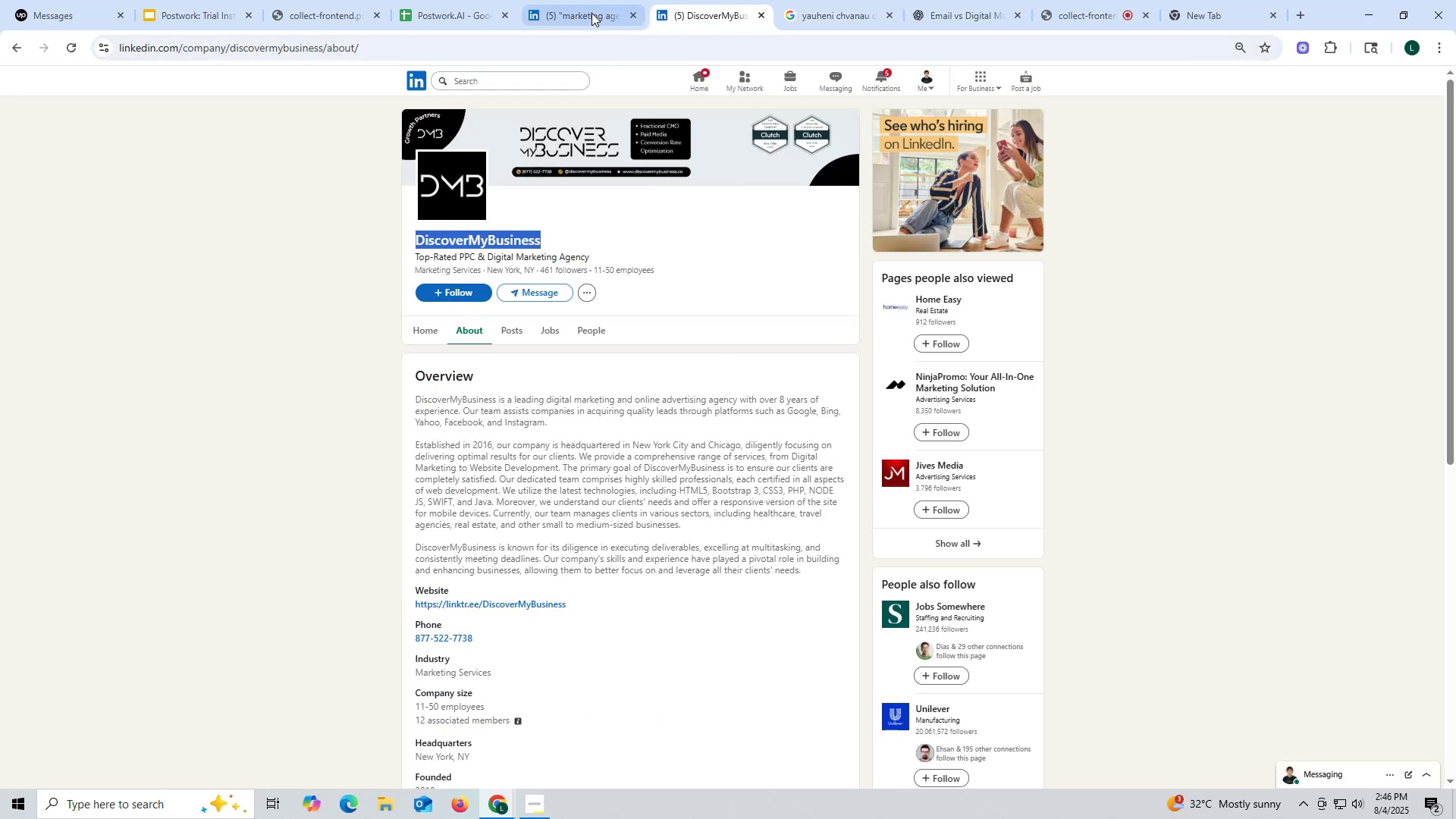 
left_click([592, 13])
 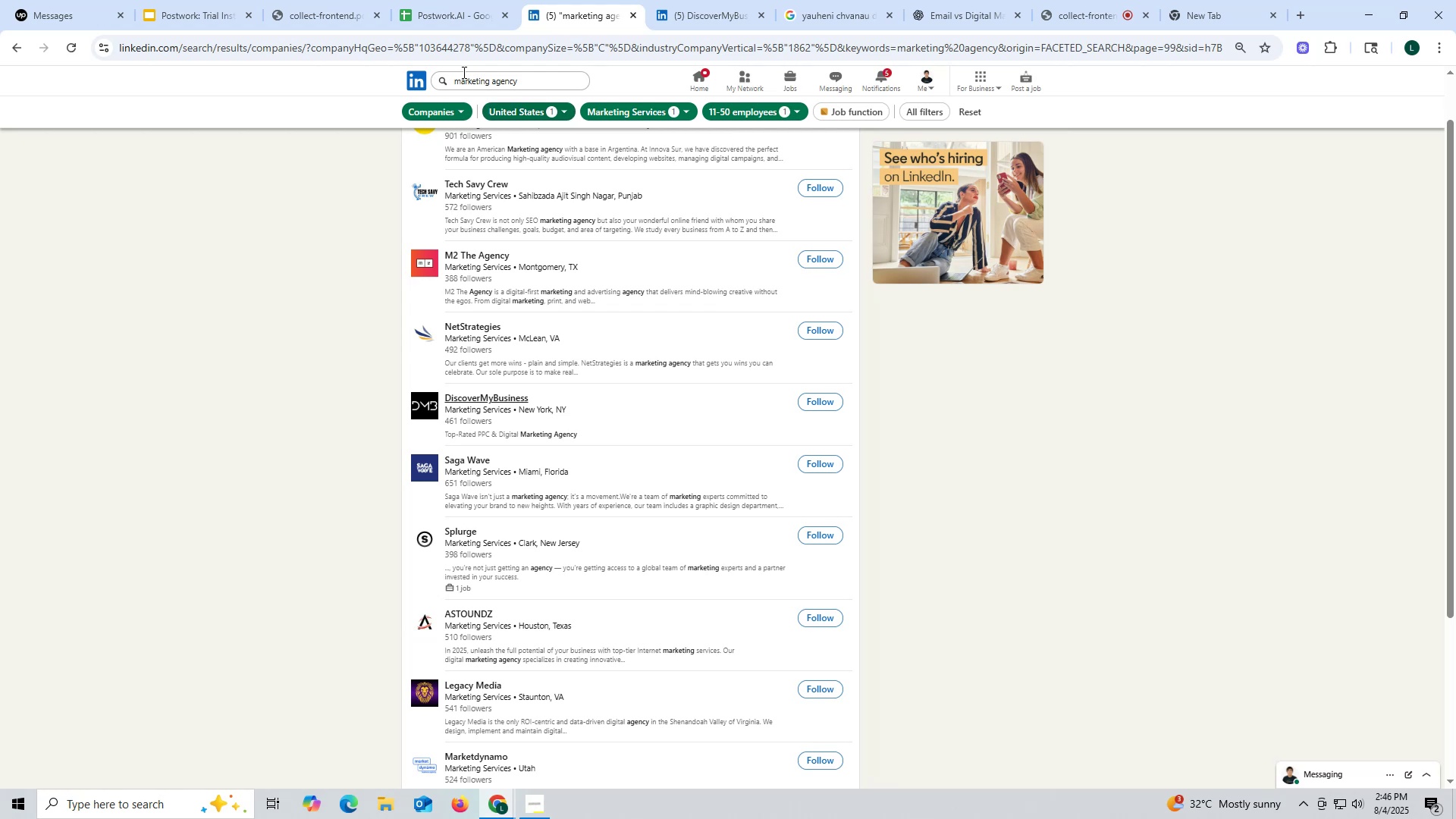 
left_click([455, 22])
 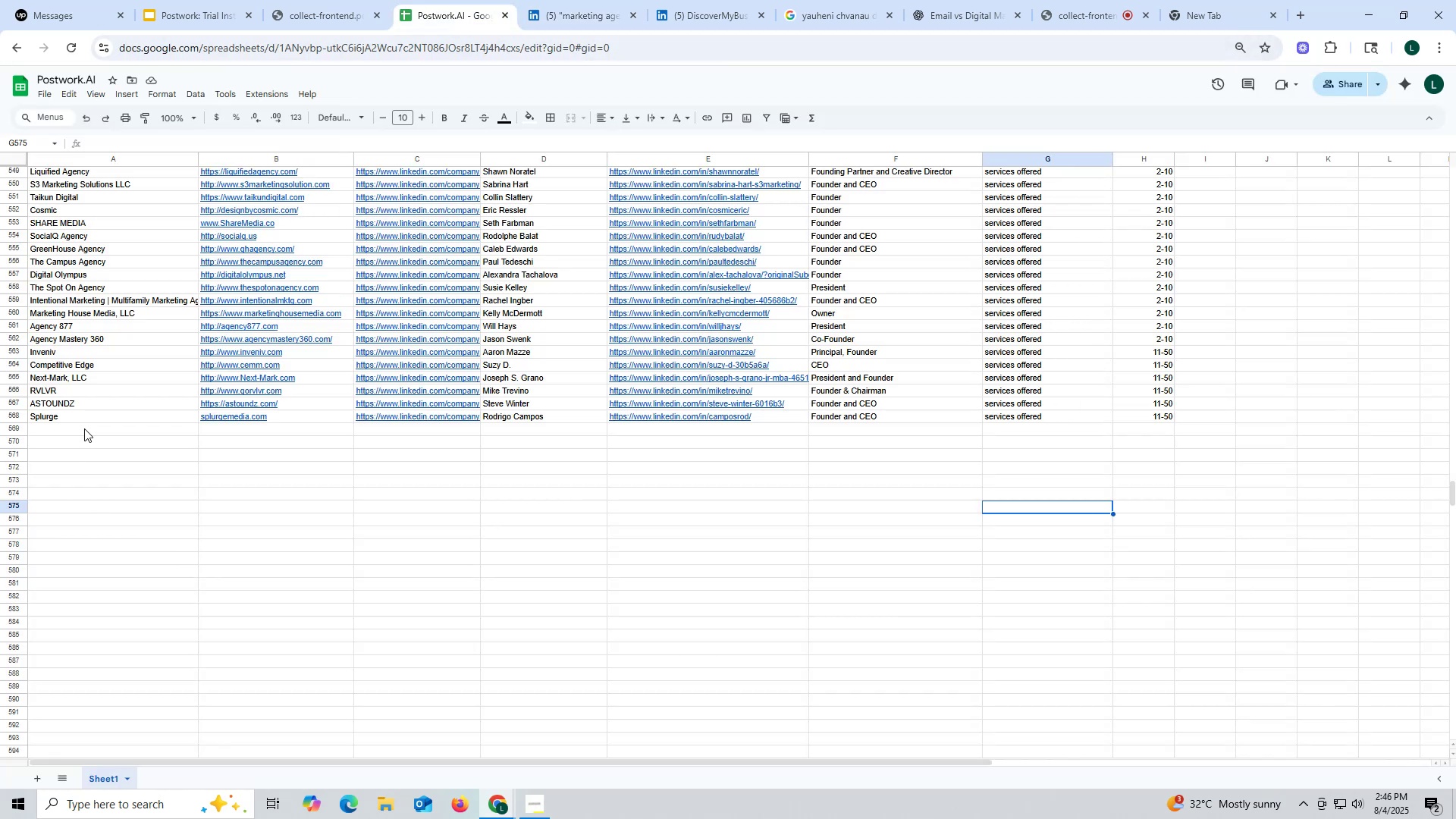 
double_click([86, 429])
 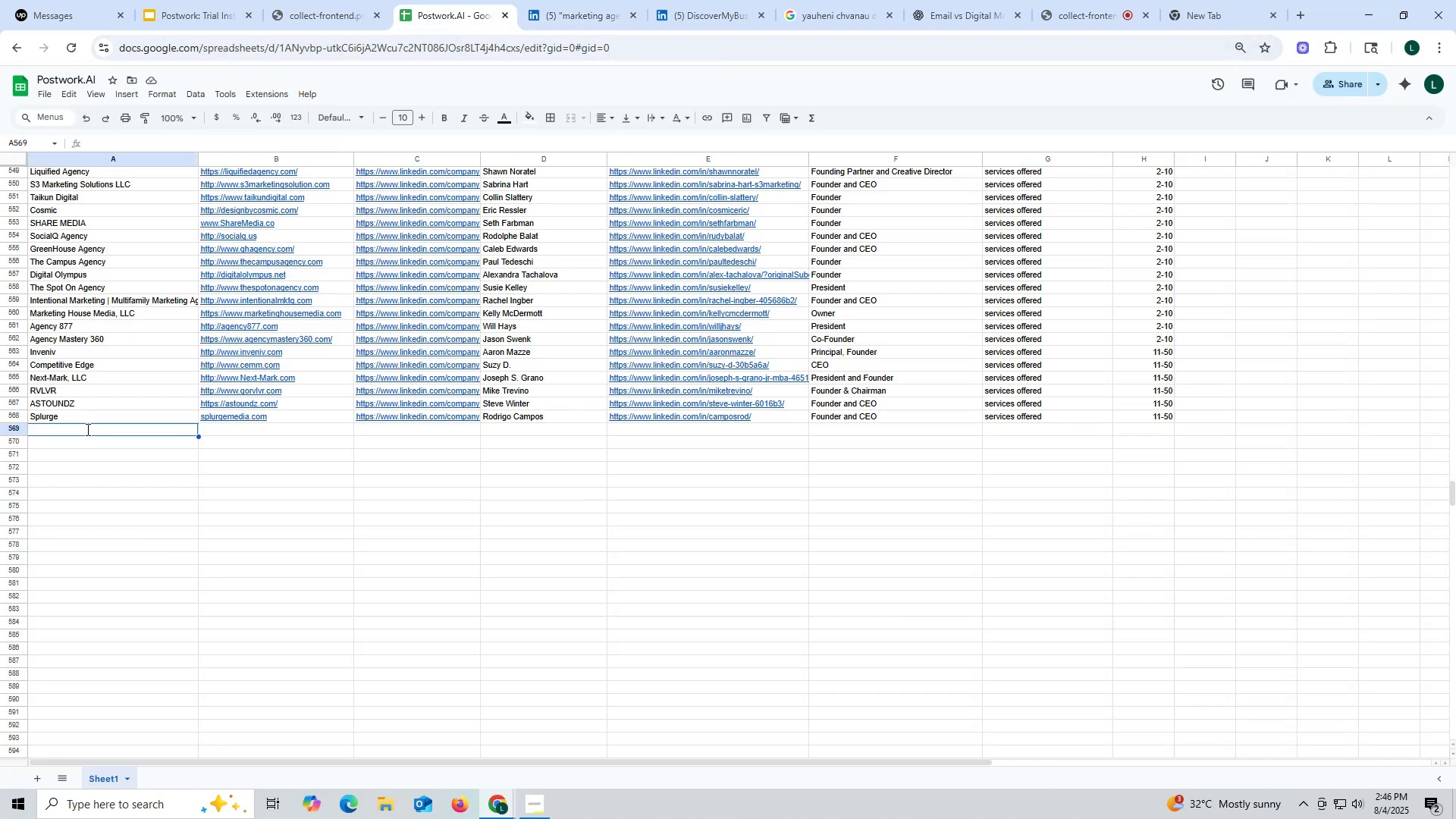 
key(Control+ControlLeft)
 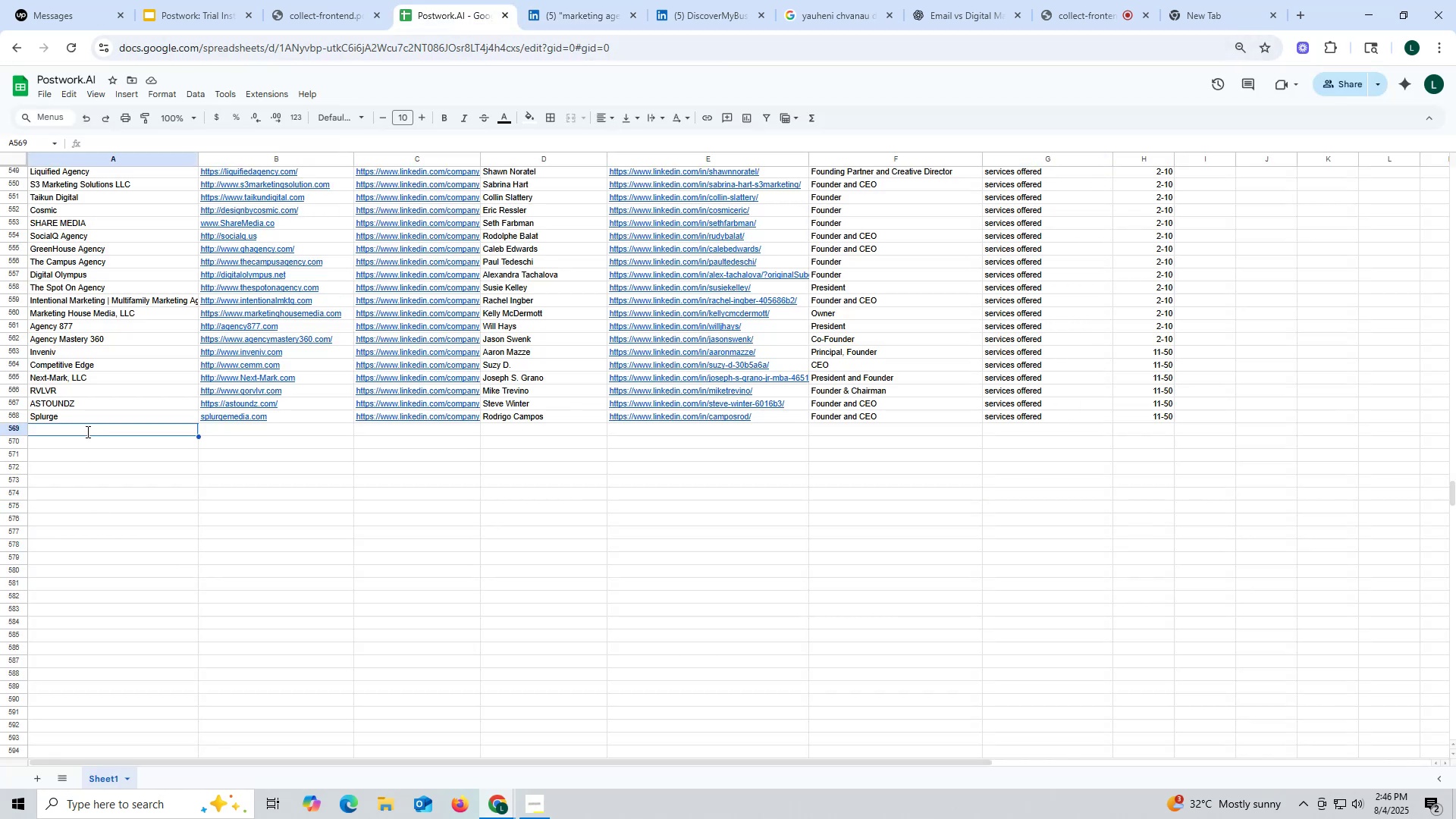 
key(Control+V)
 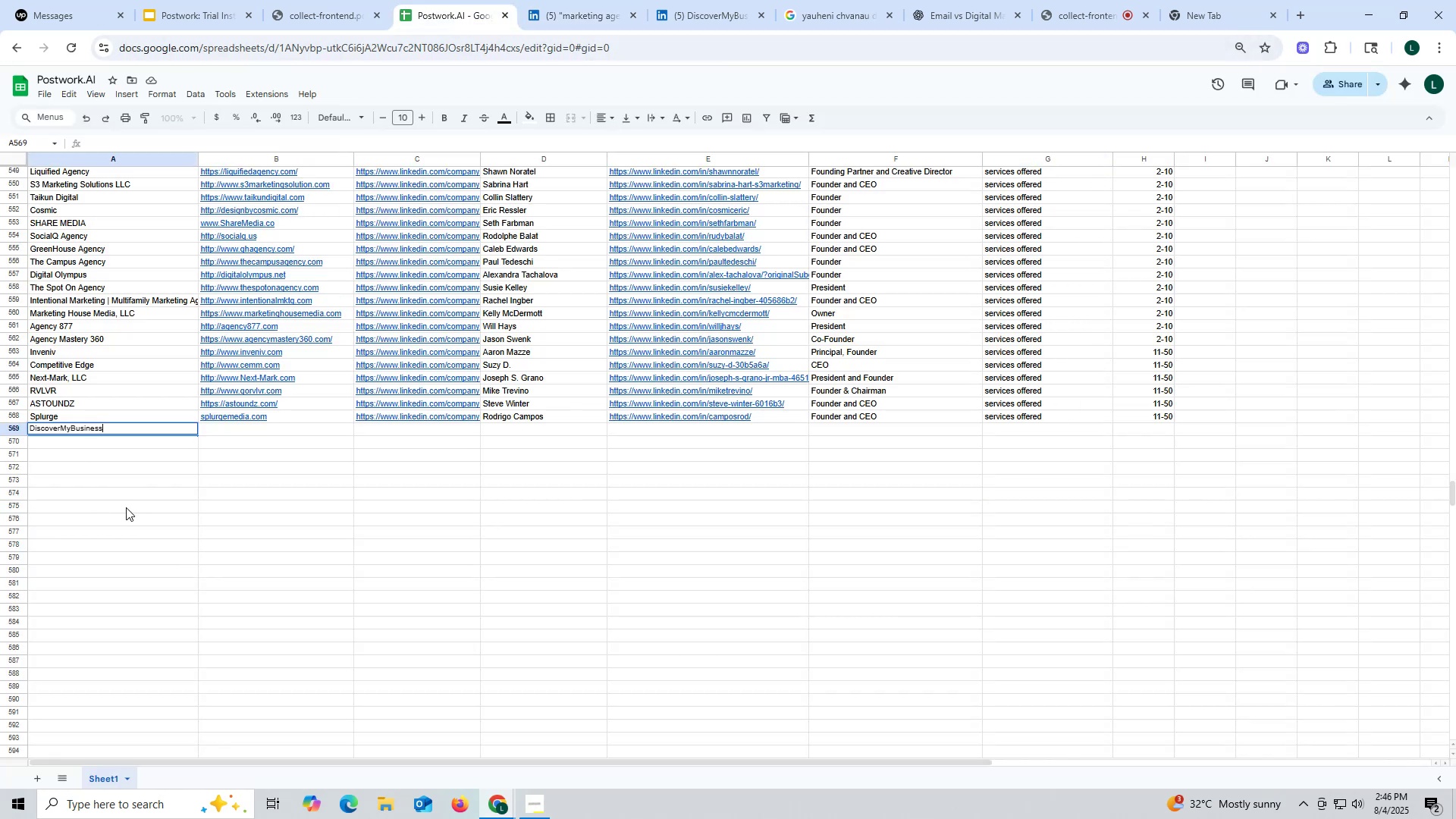 
triple_click([126, 507])
 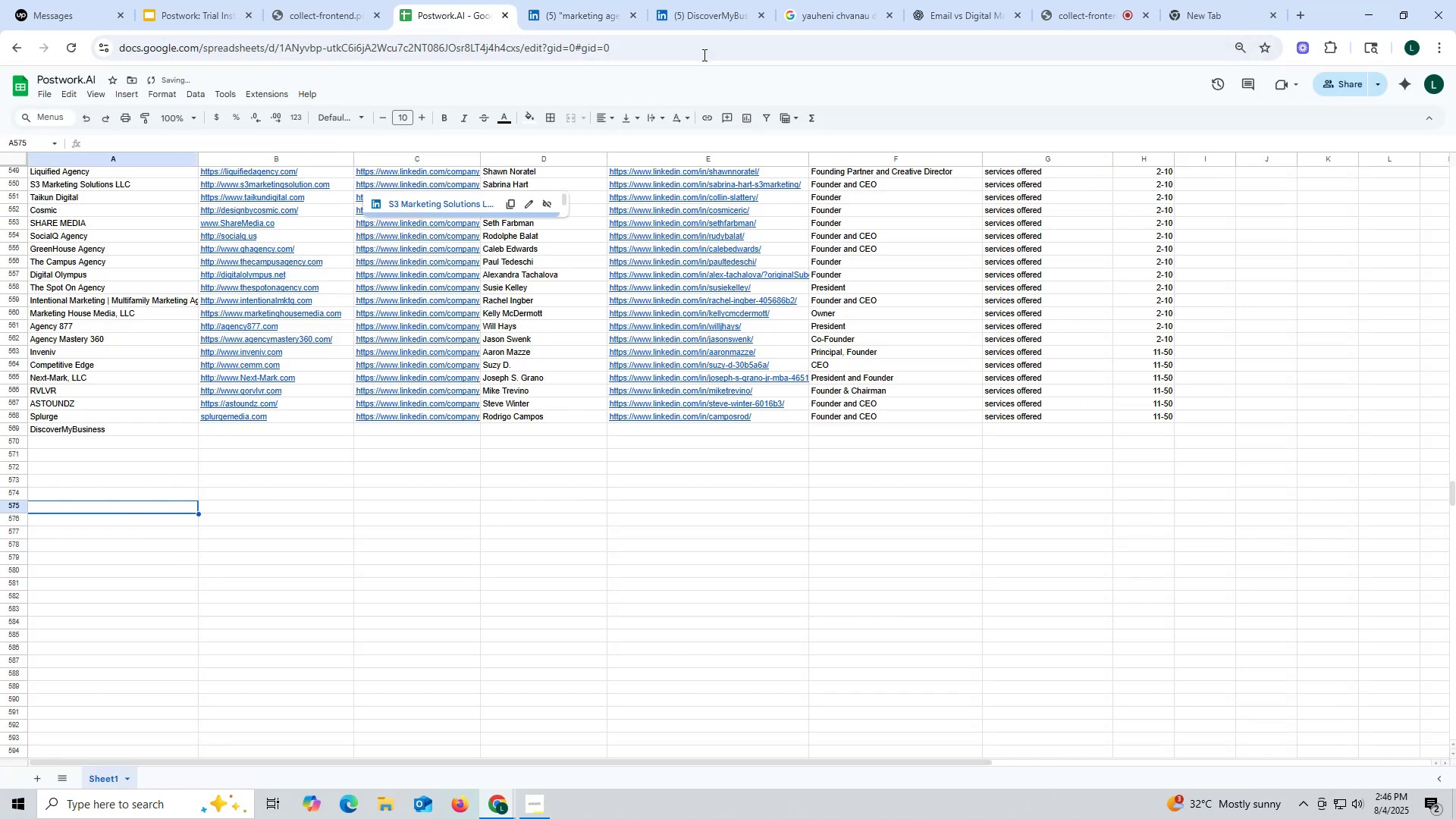 
left_click([705, 18])
 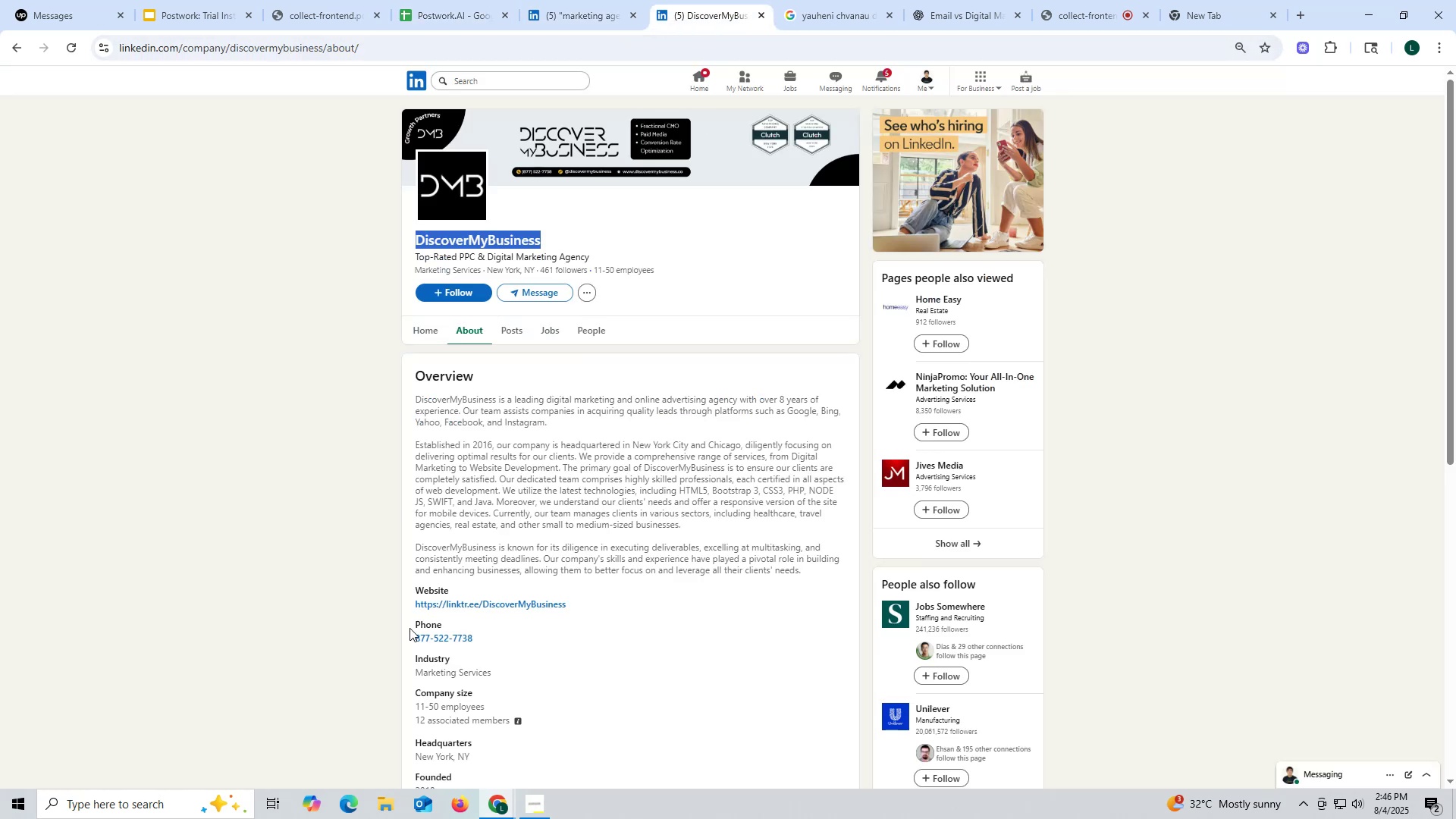 
left_click_drag(start_coordinate=[408, 604], to_coordinate=[576, 597])
 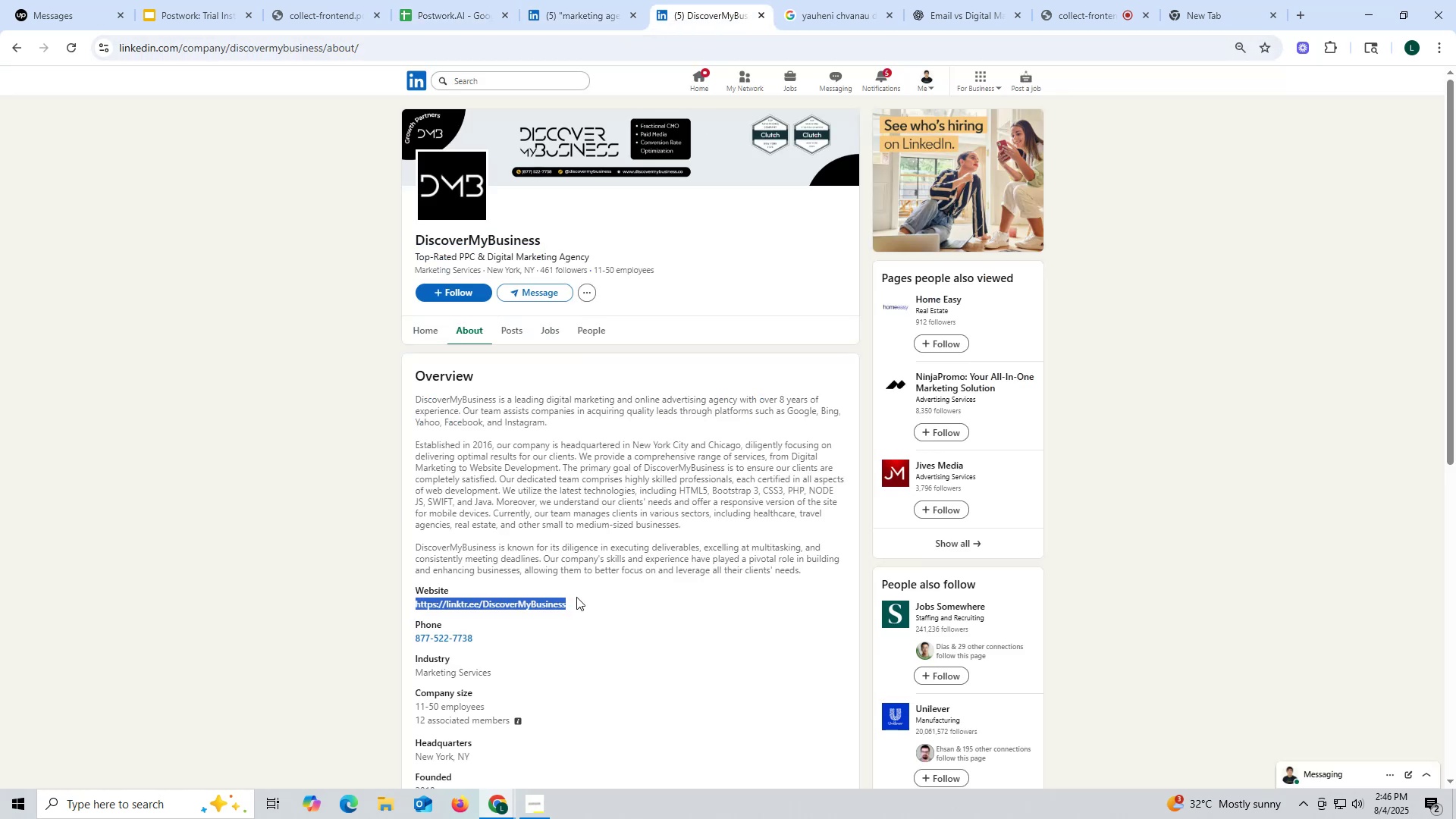 
key(Control+ControlLeft)
 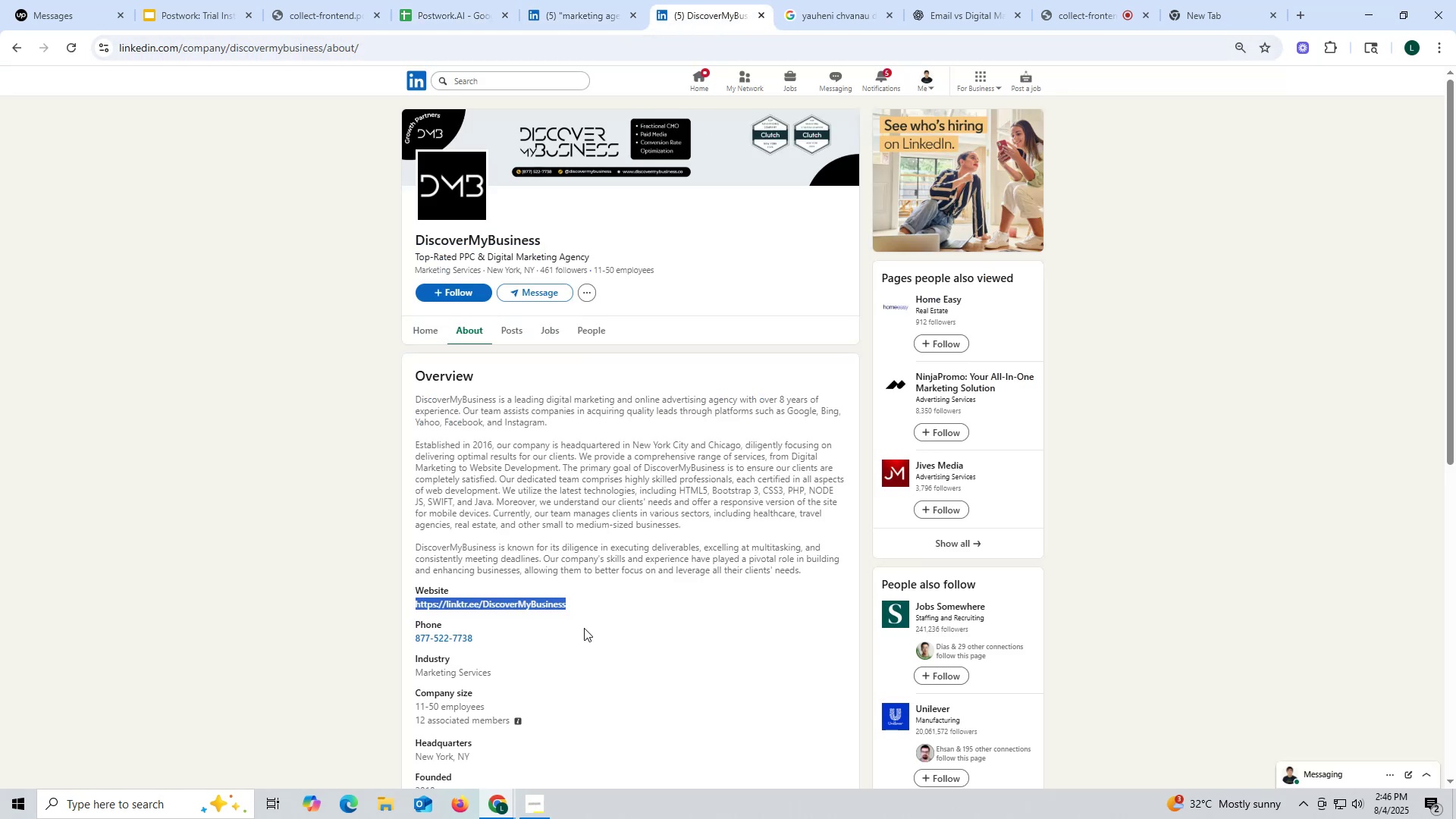 
key(Control+C)
 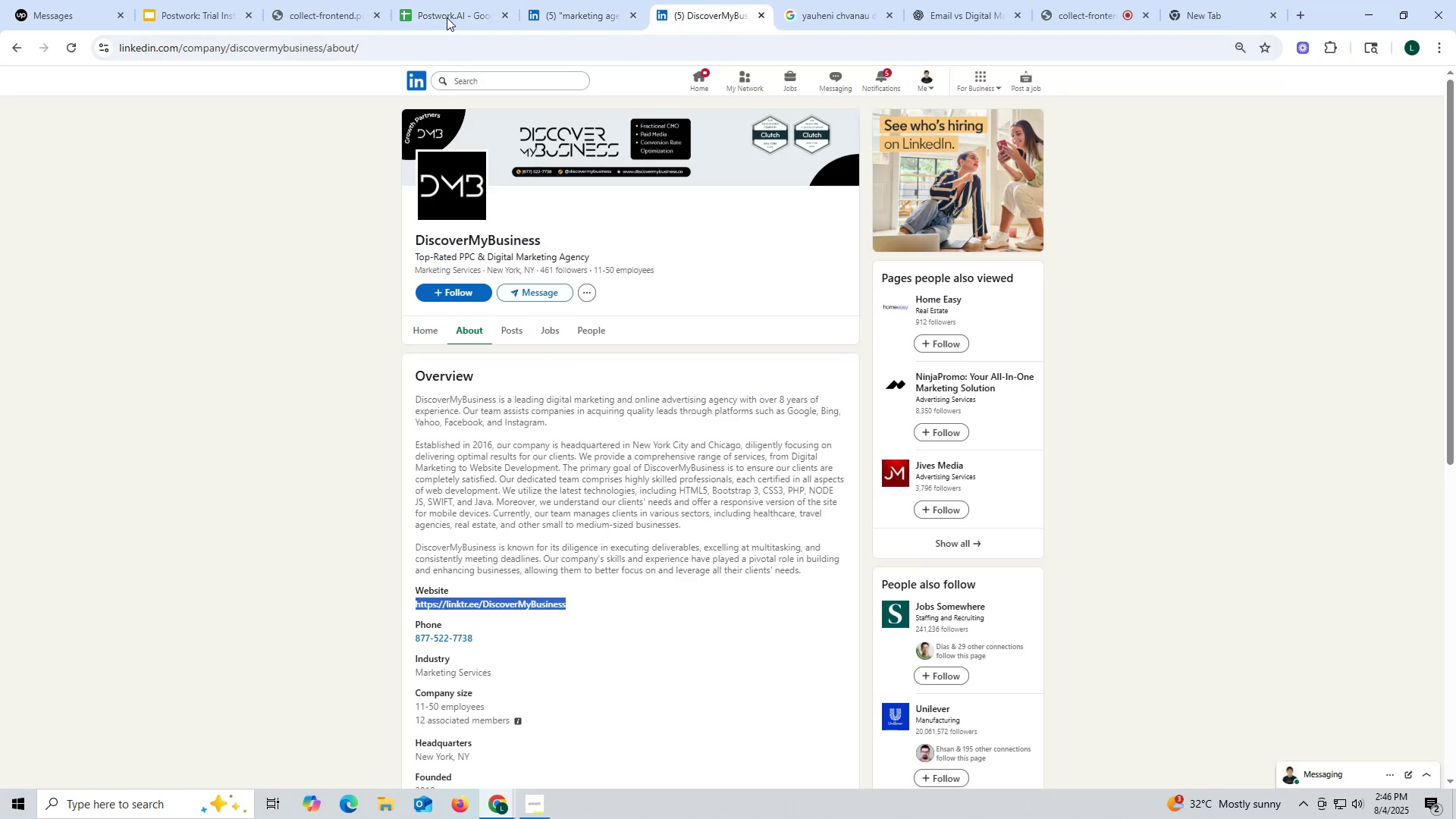 
left_click([437, 0])
 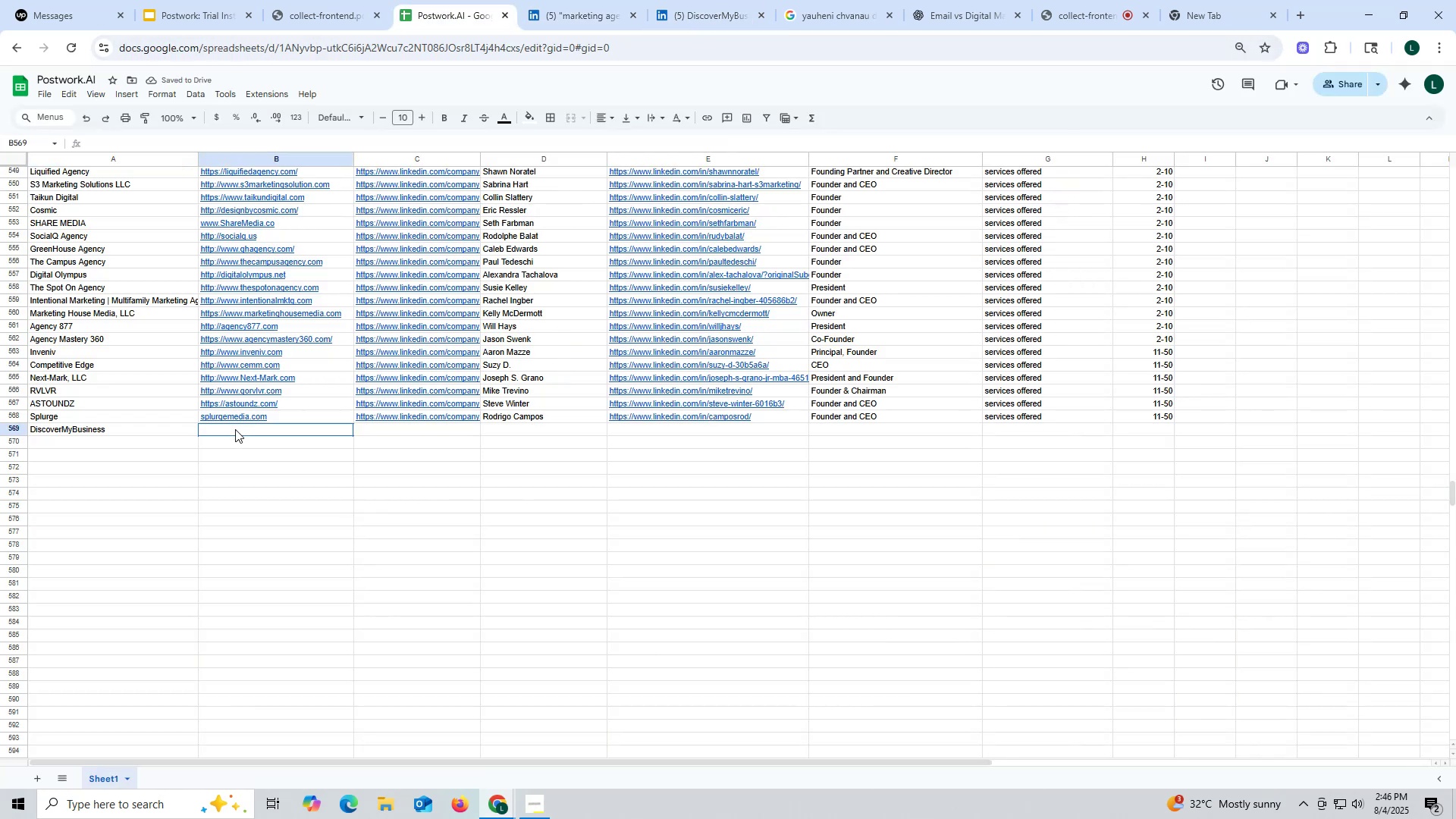 
double_click([235, 429])
 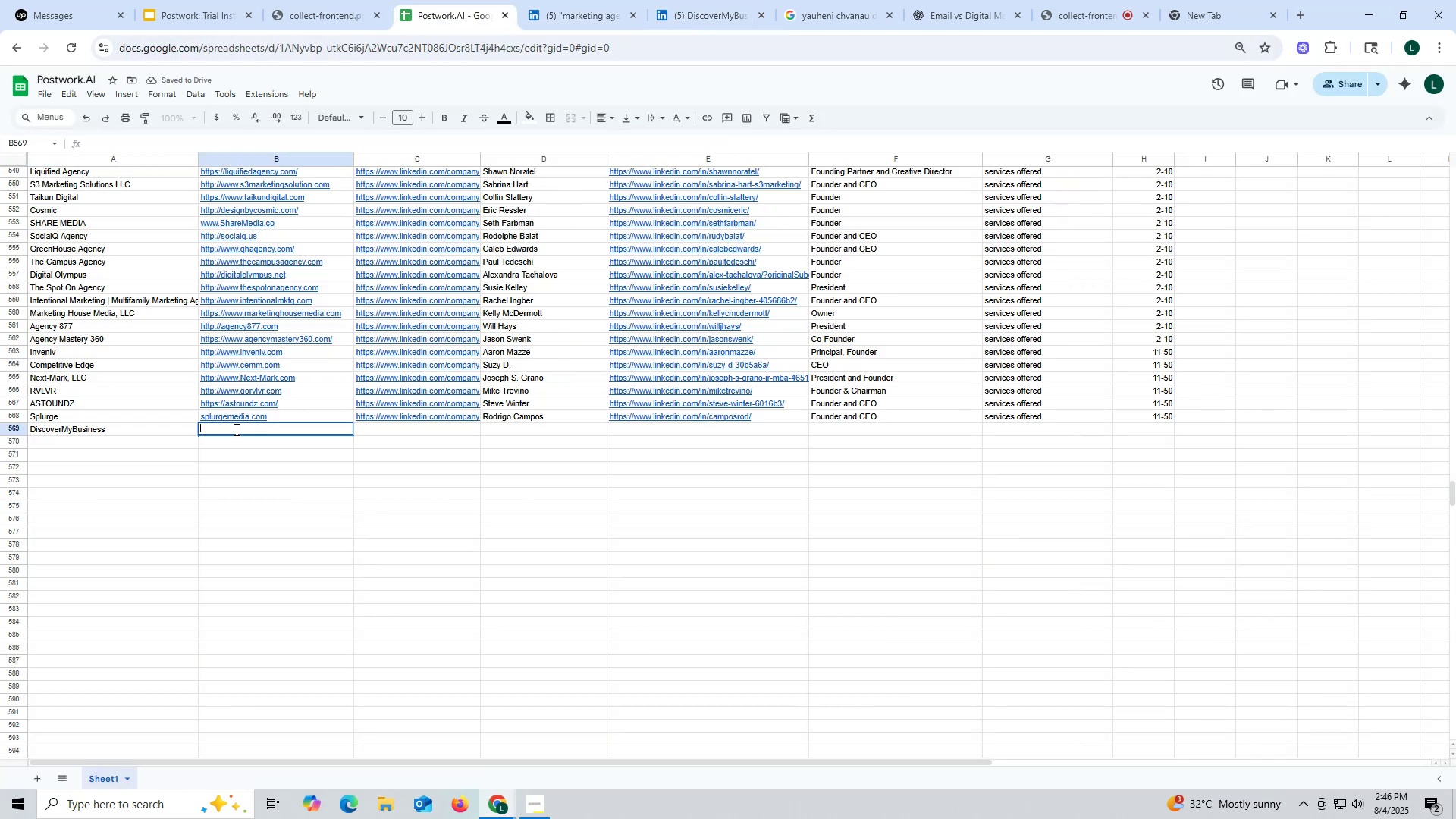 
key(Control+ControlLeft)
 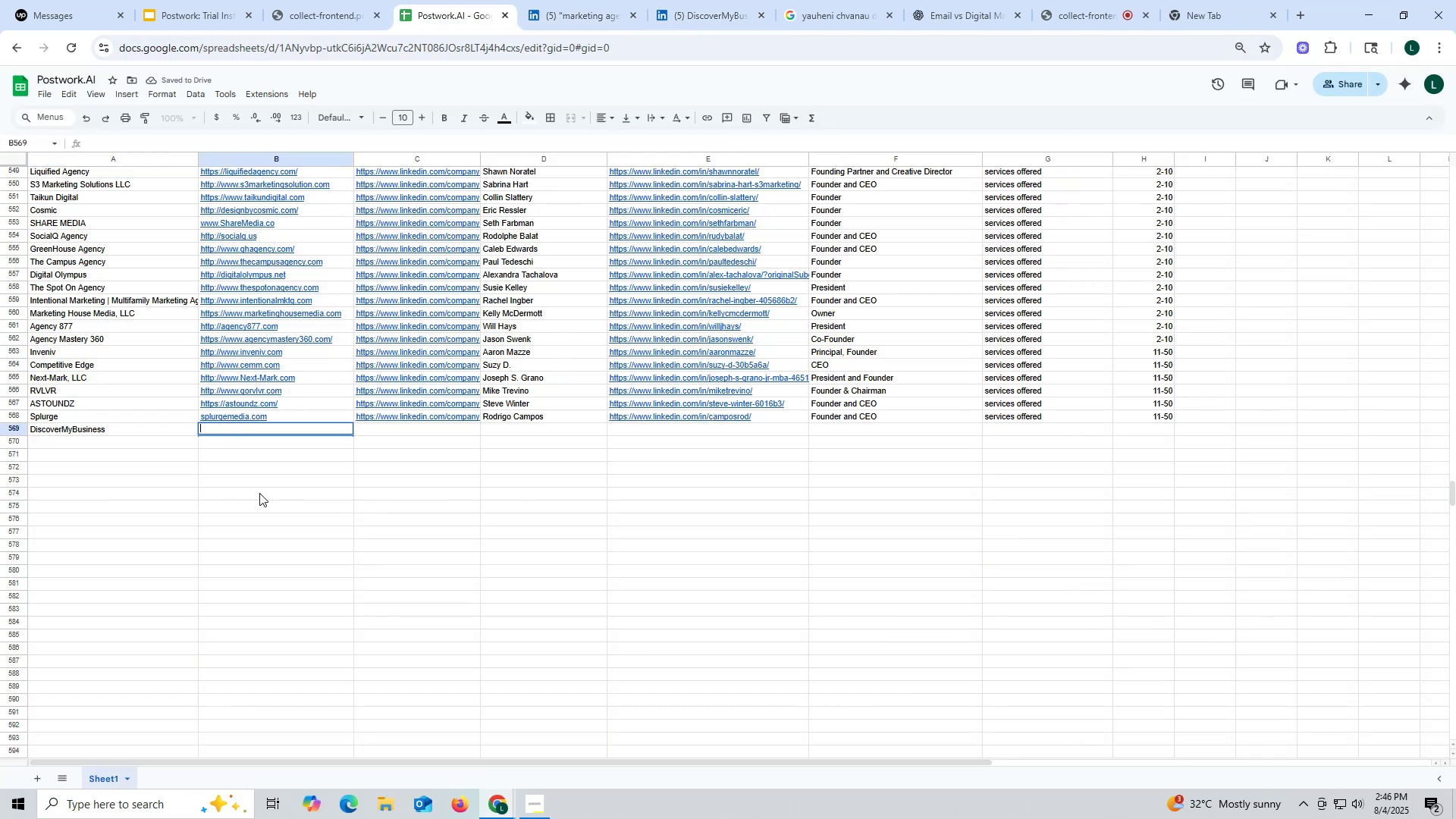 
key(Control+V)
 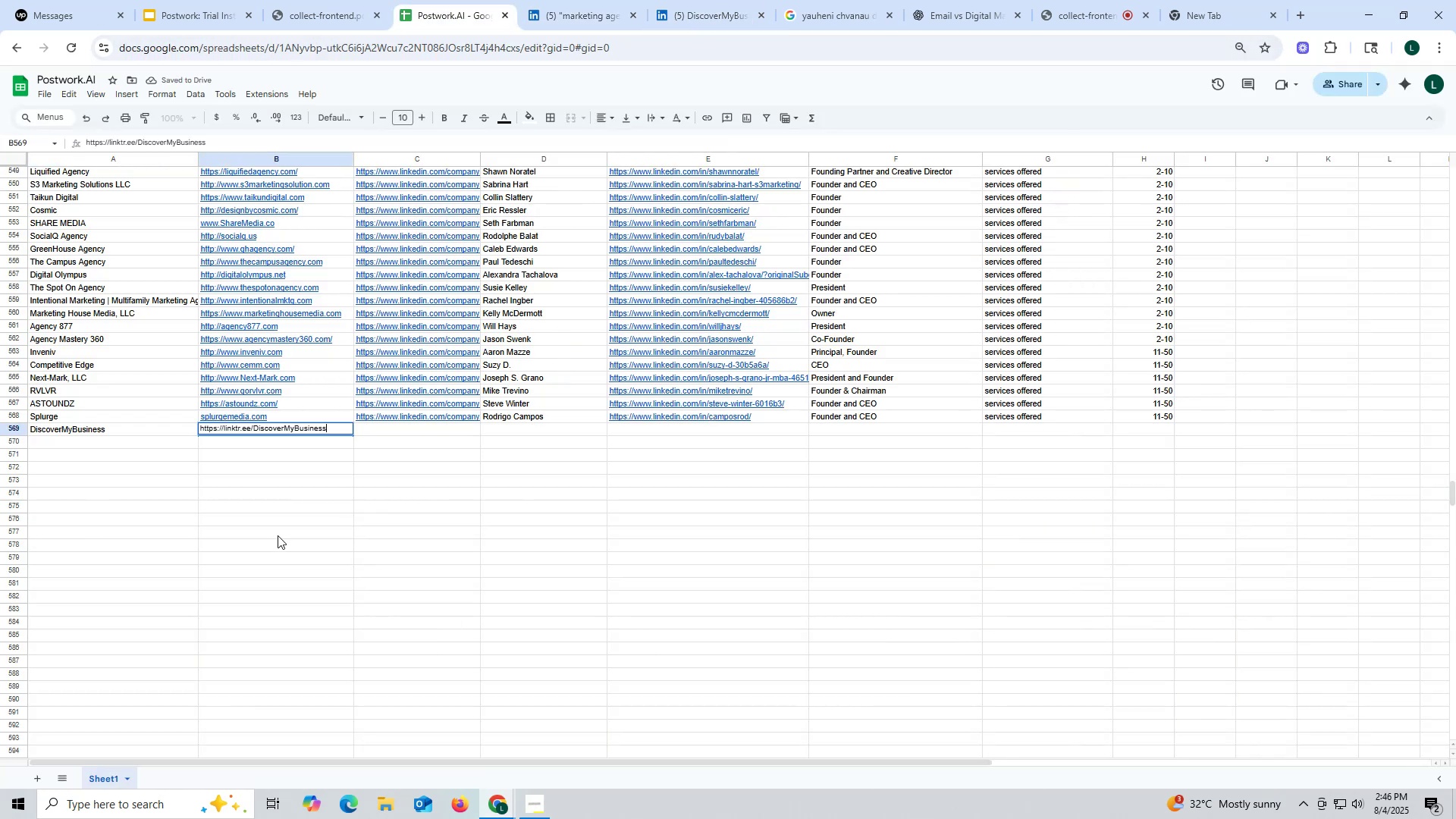 
triple_click([278, 535])
 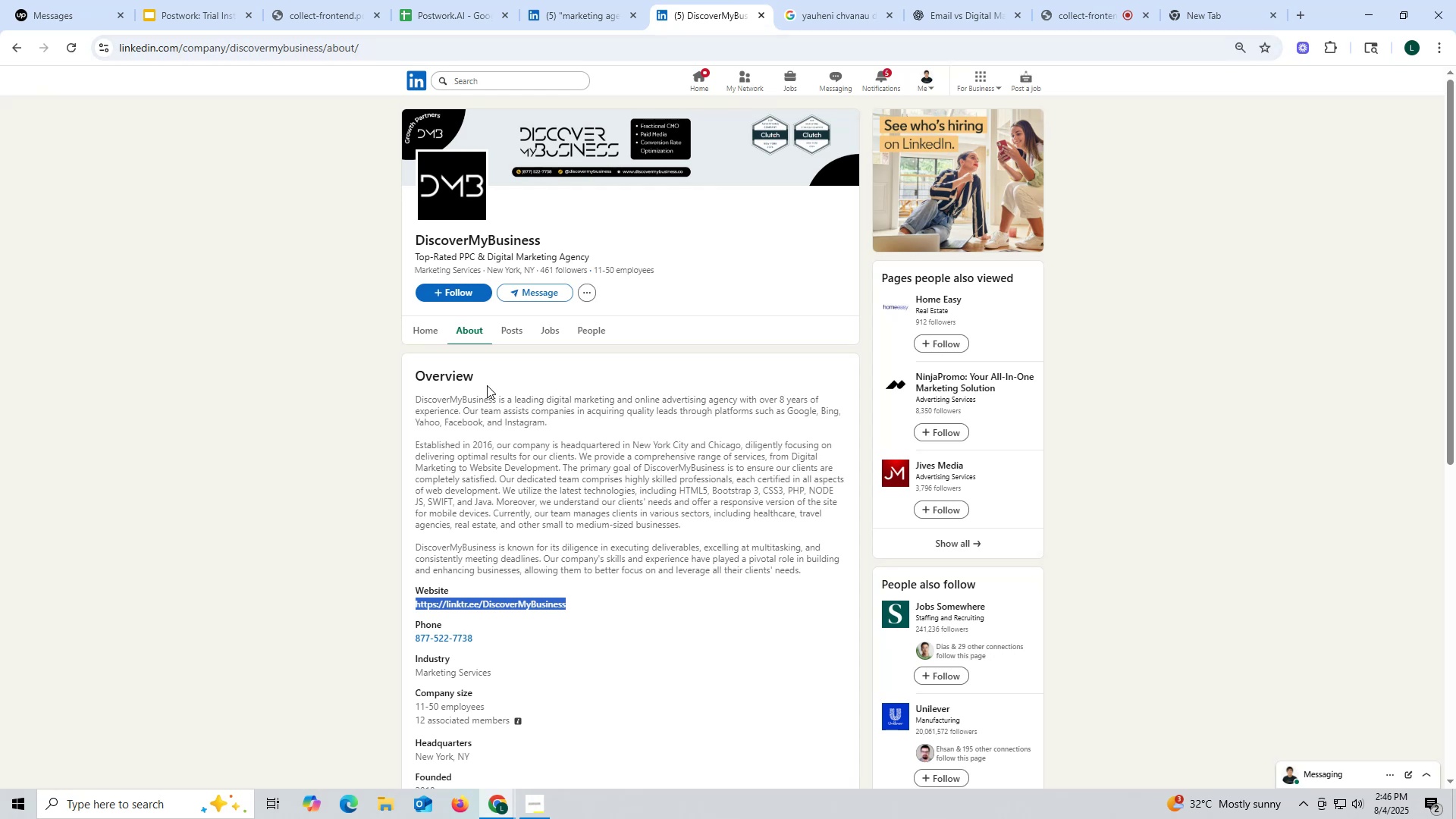 
left_click([413, 325])
 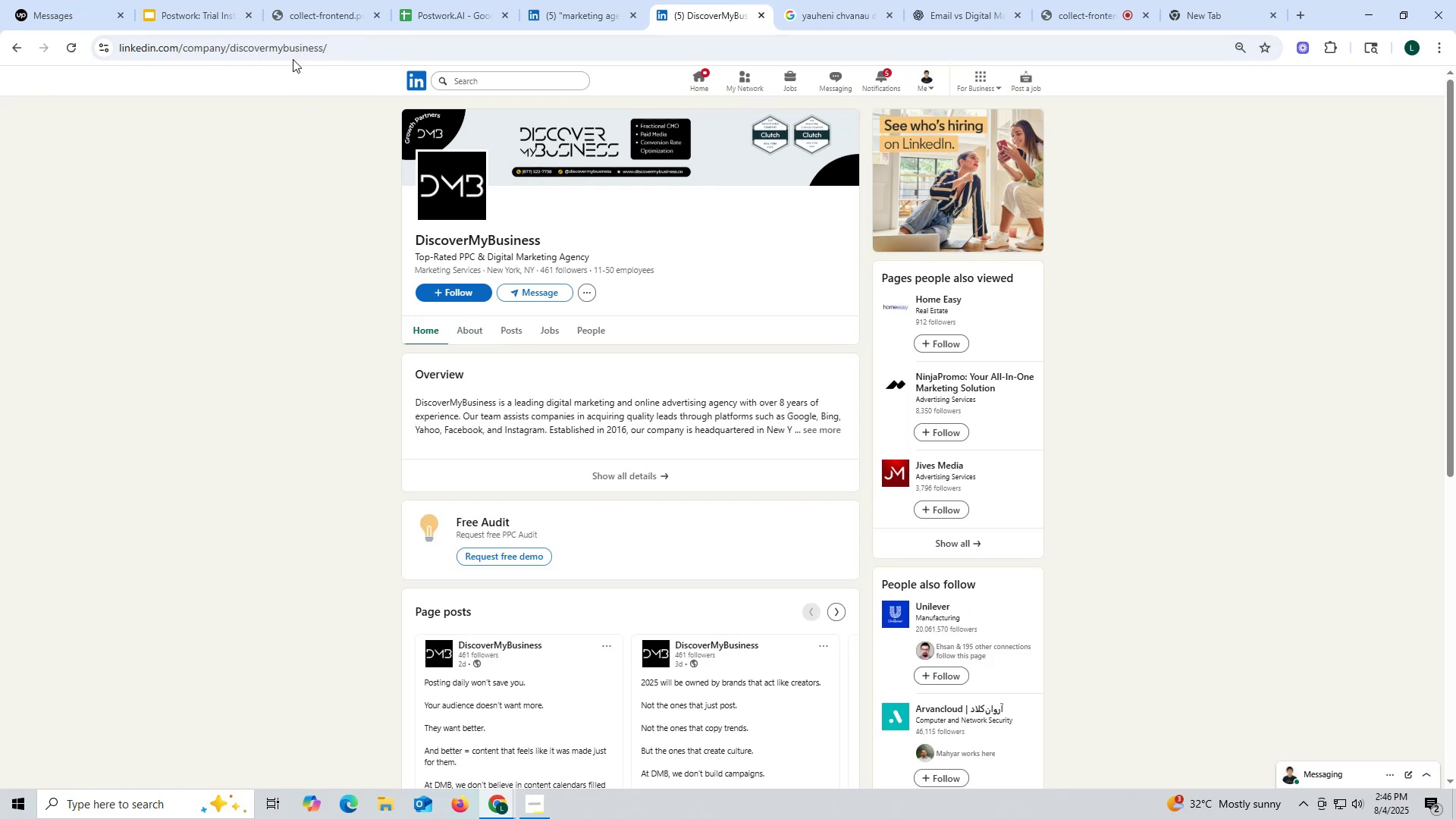 
triple_click([293, 56])
 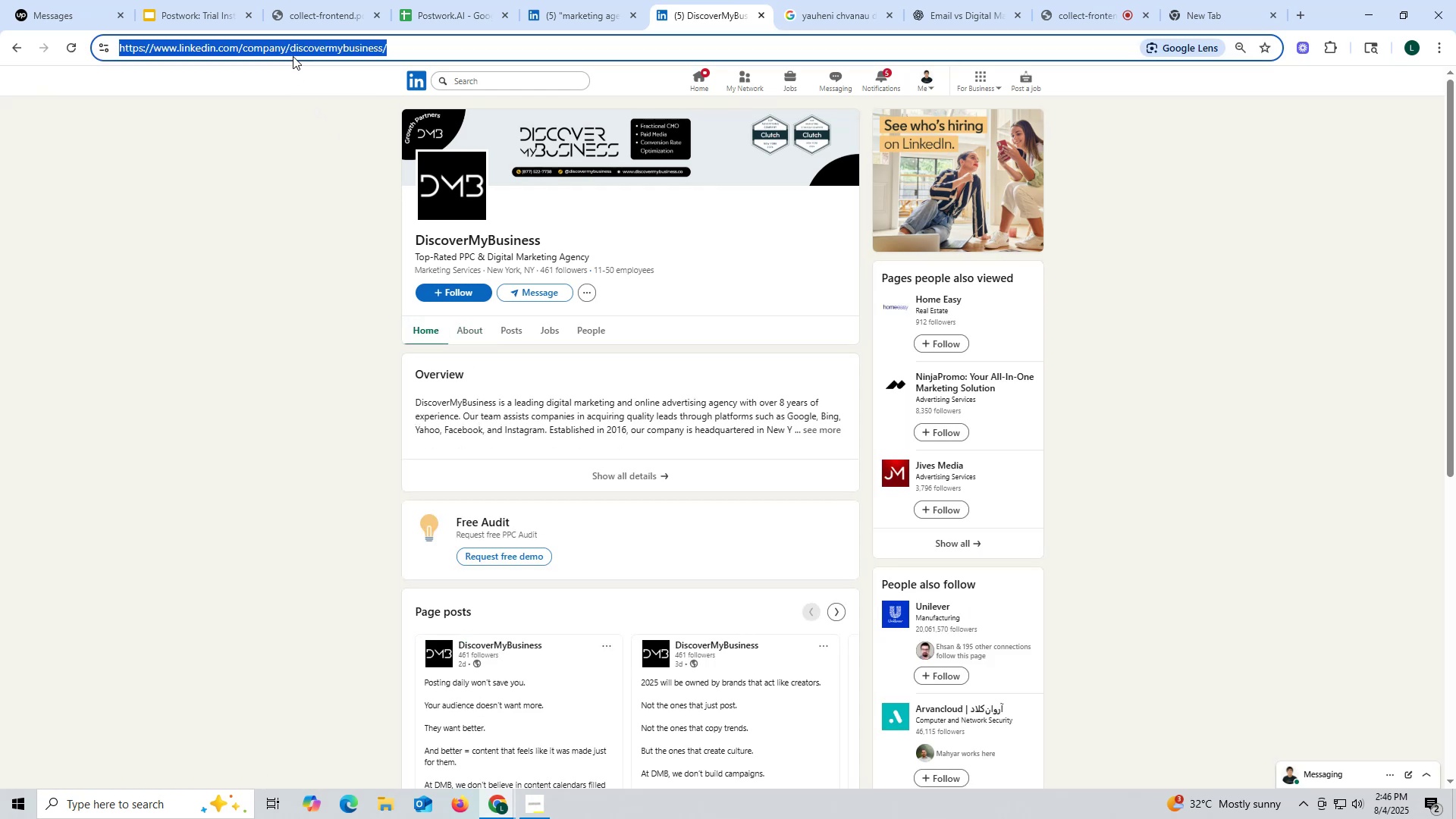 
triple_click([293, 56])
 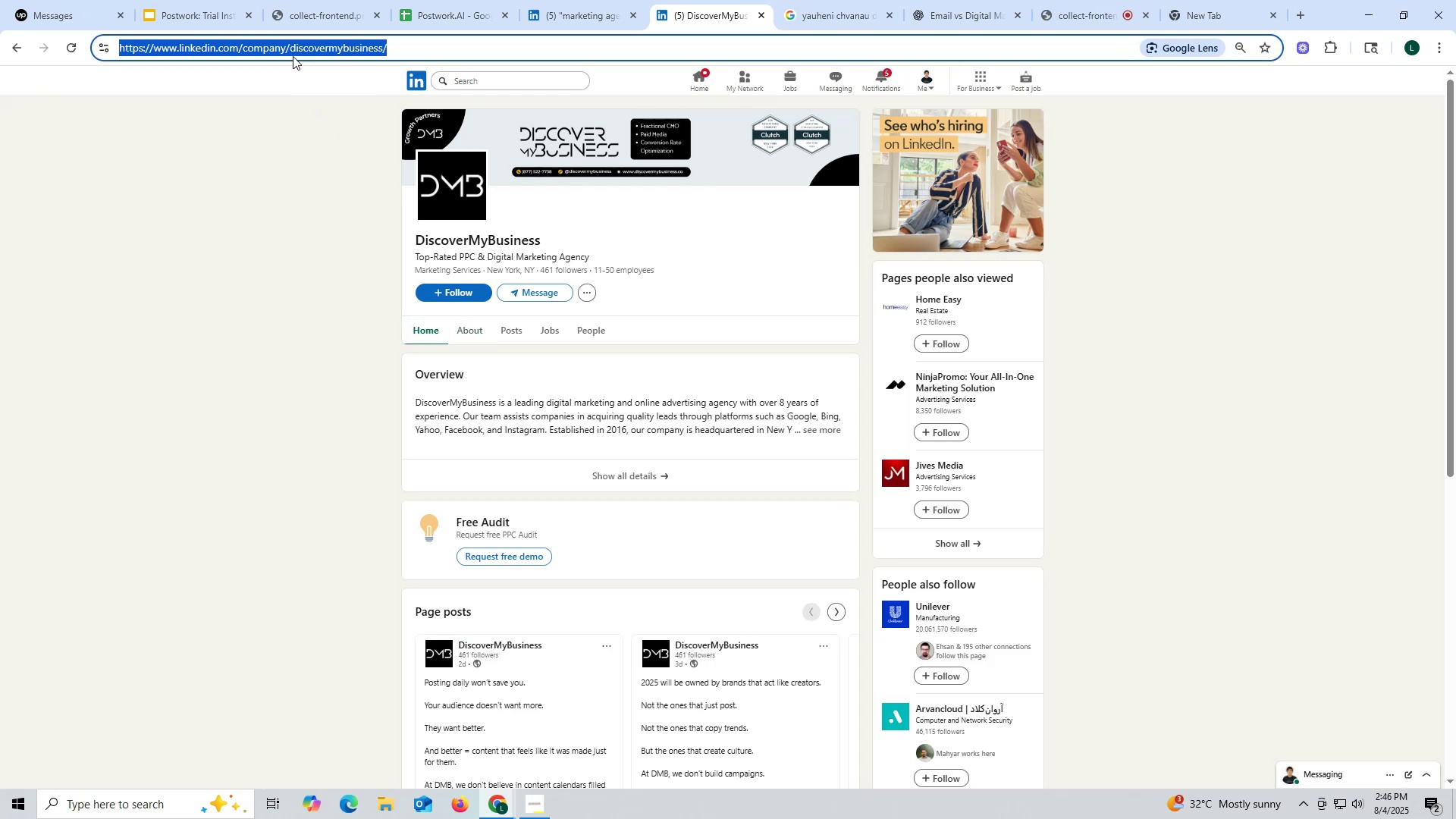 
key(Control+ControlLeft)
 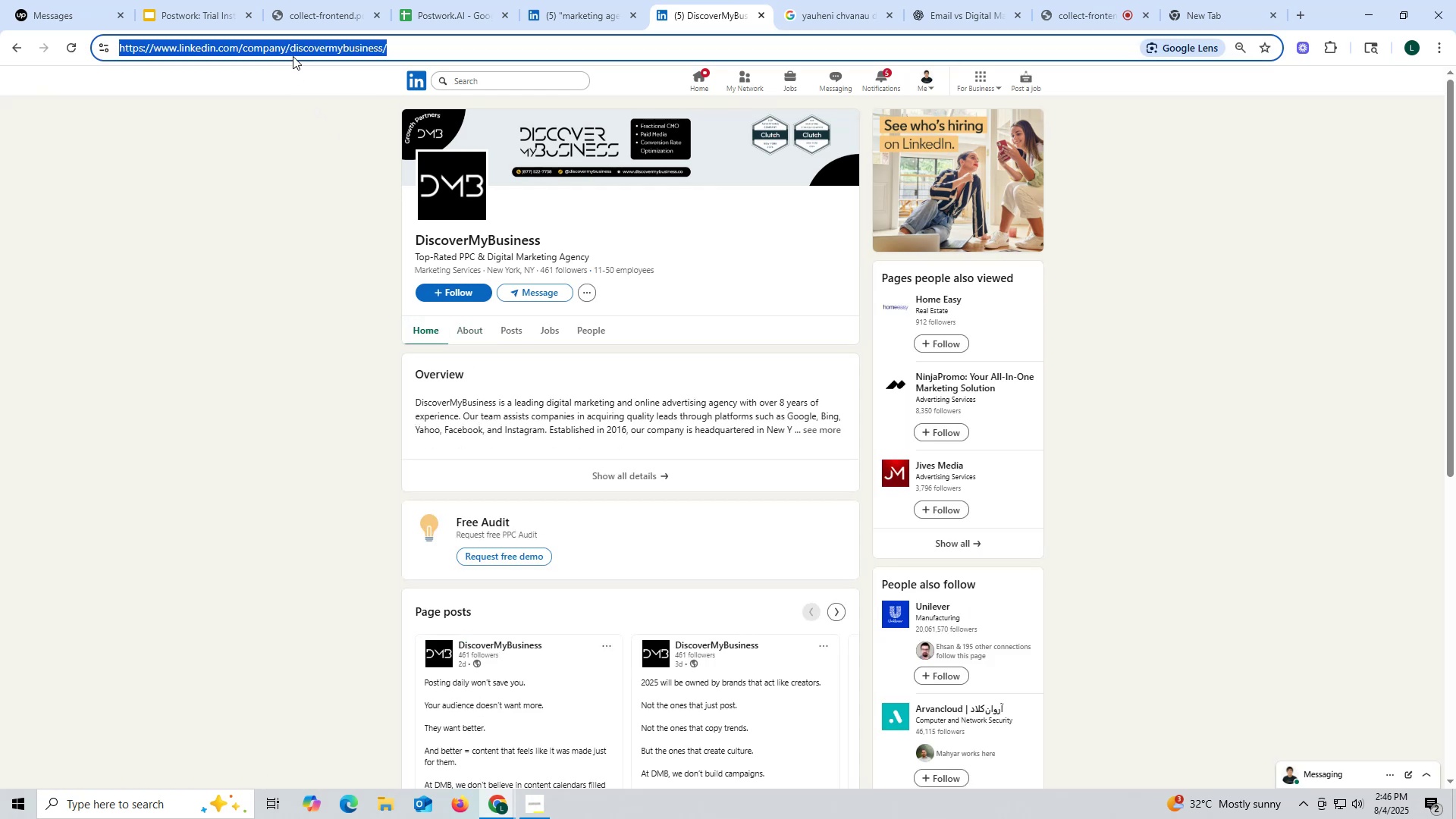 
key(Control+C)
 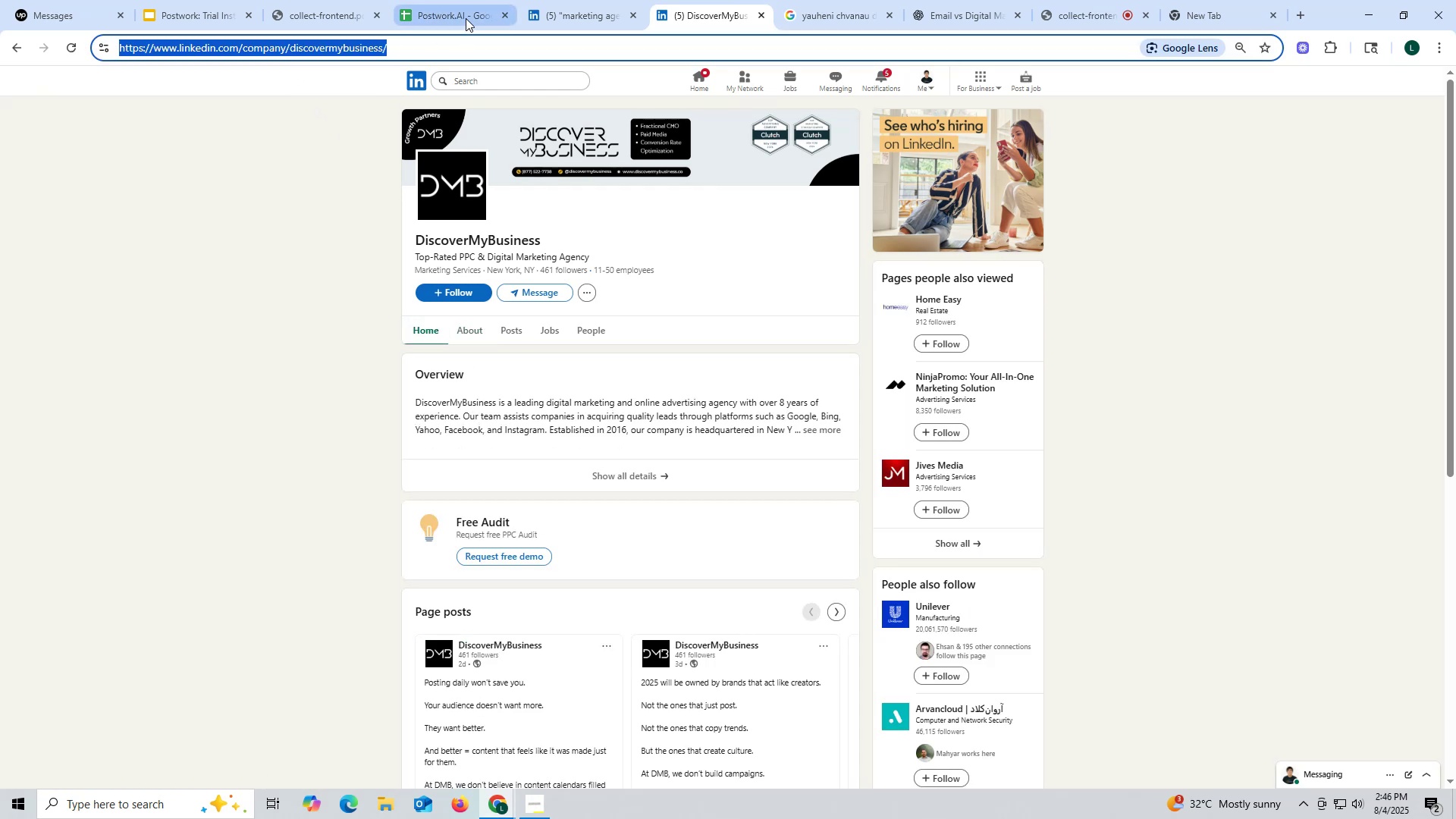 
left_click([466, 17])
 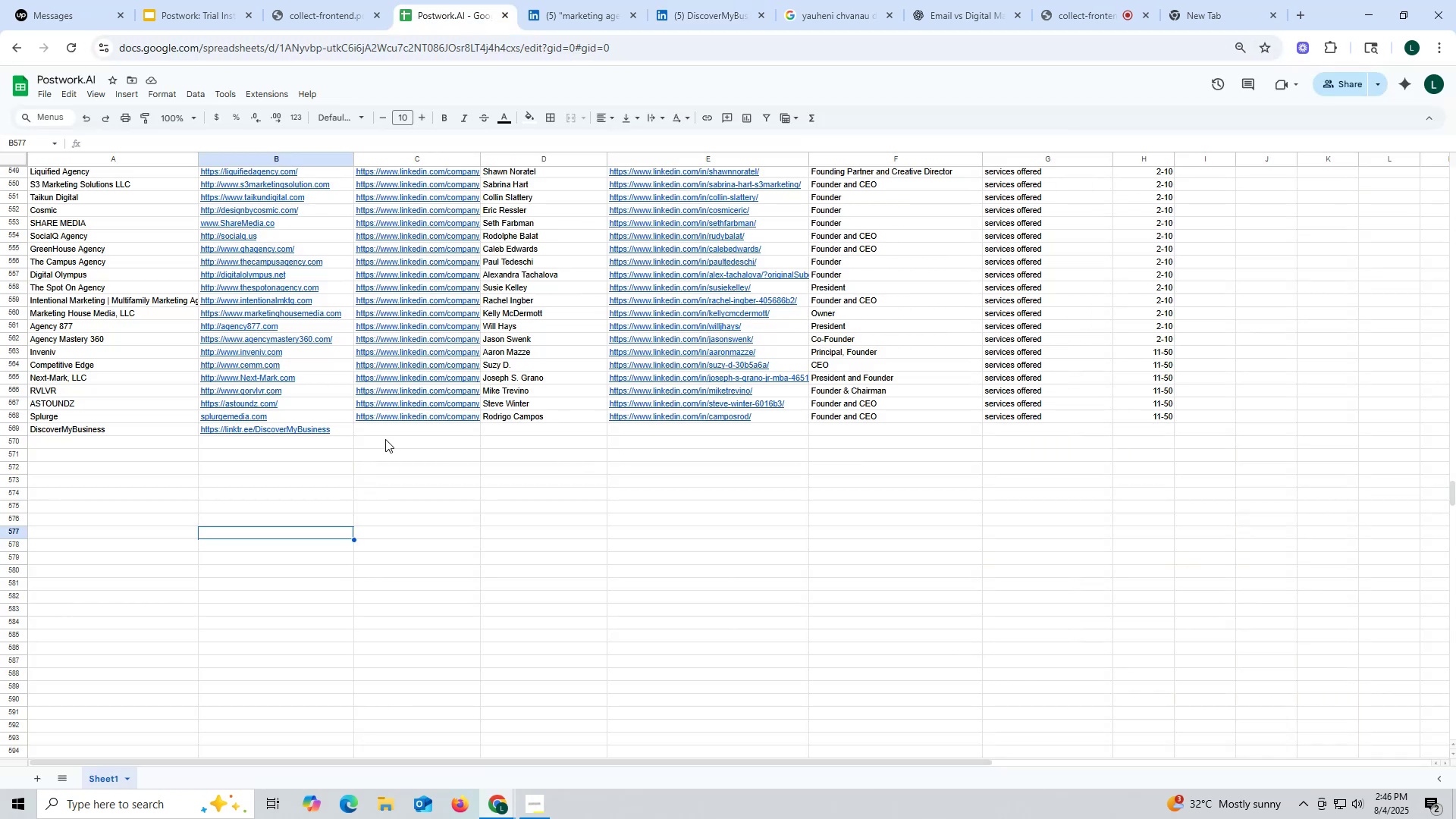 
left_click([386, 419])
 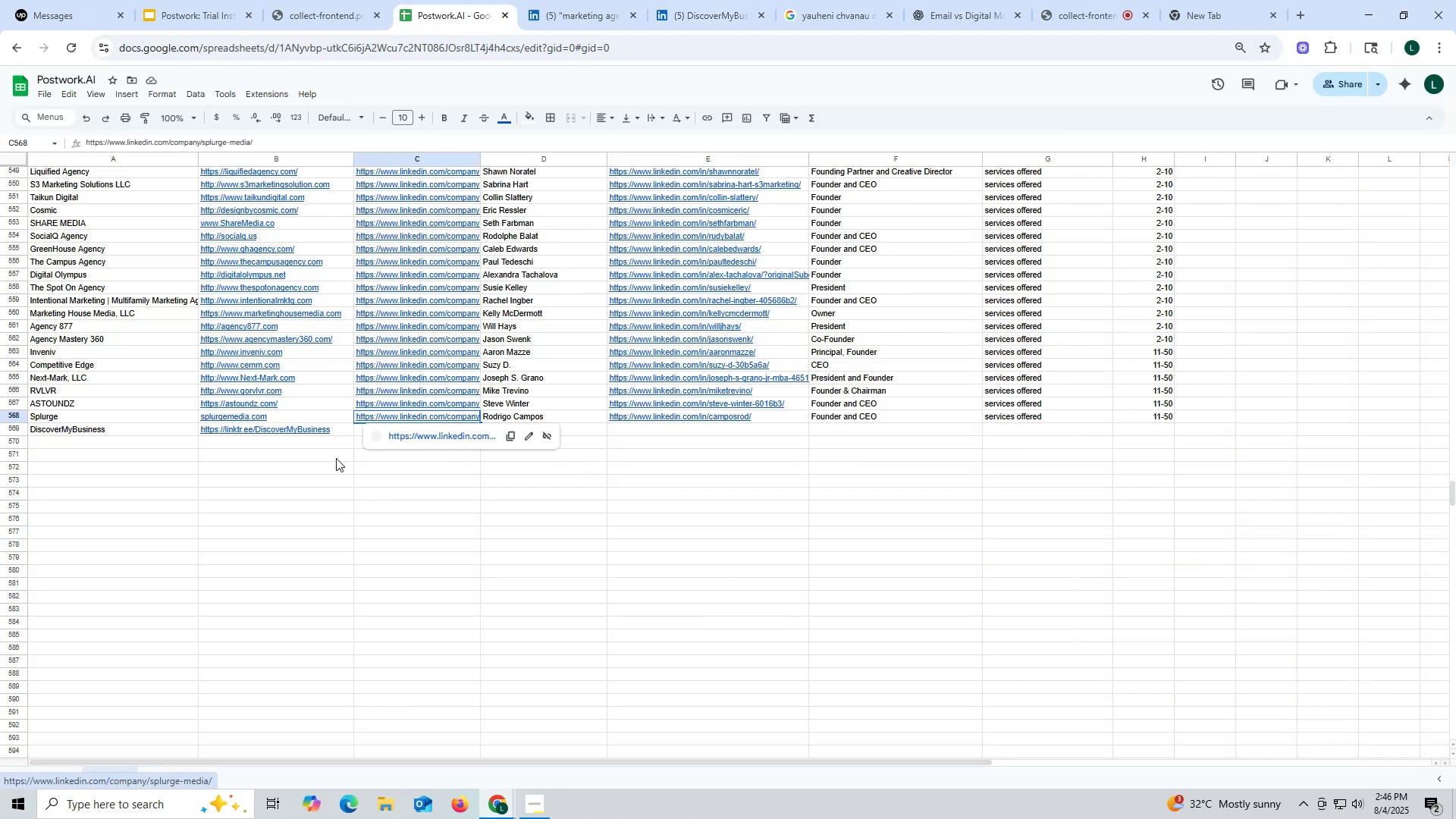 
left_click([306, 456])
 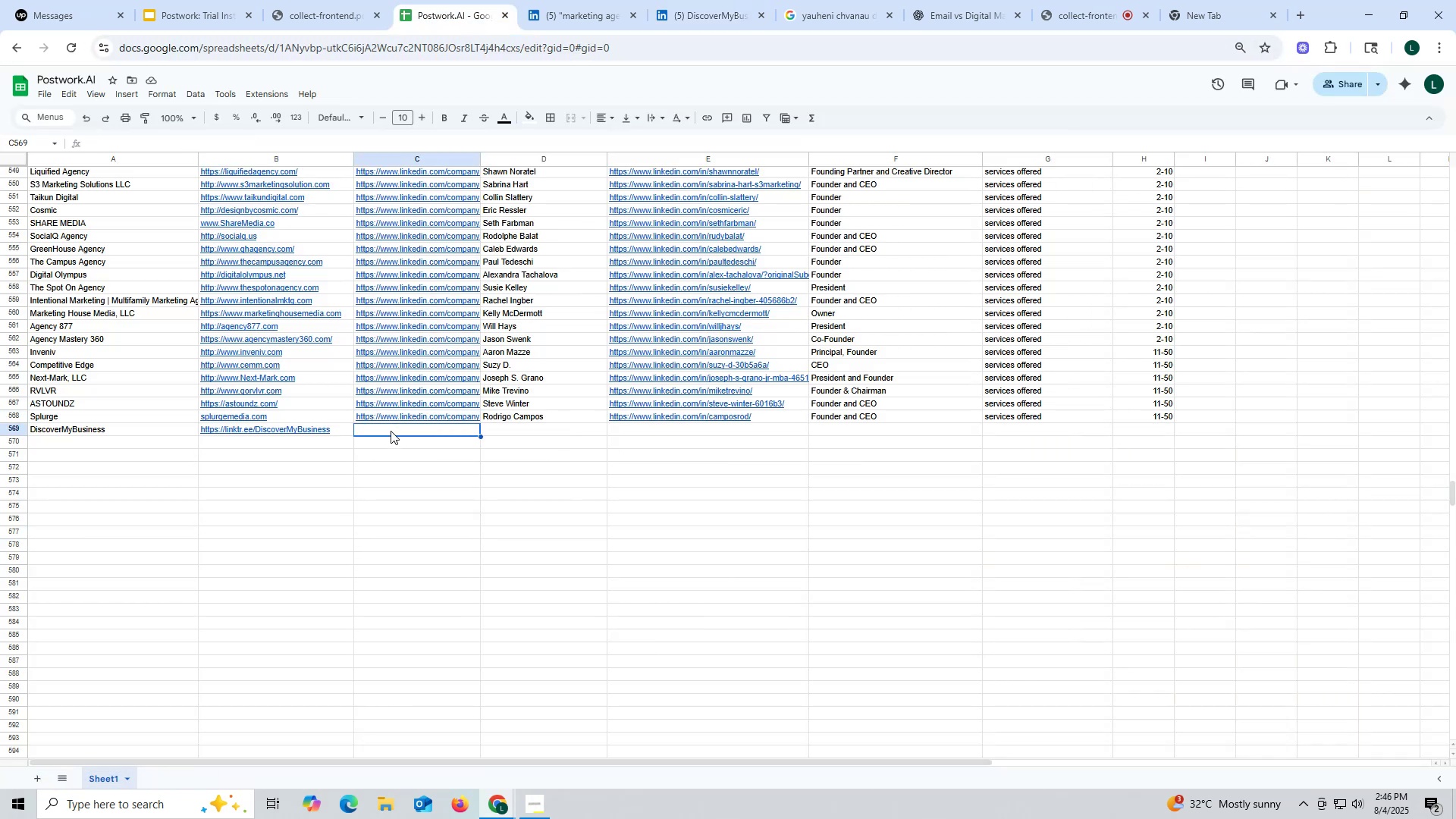 
double_click([391, 431])
 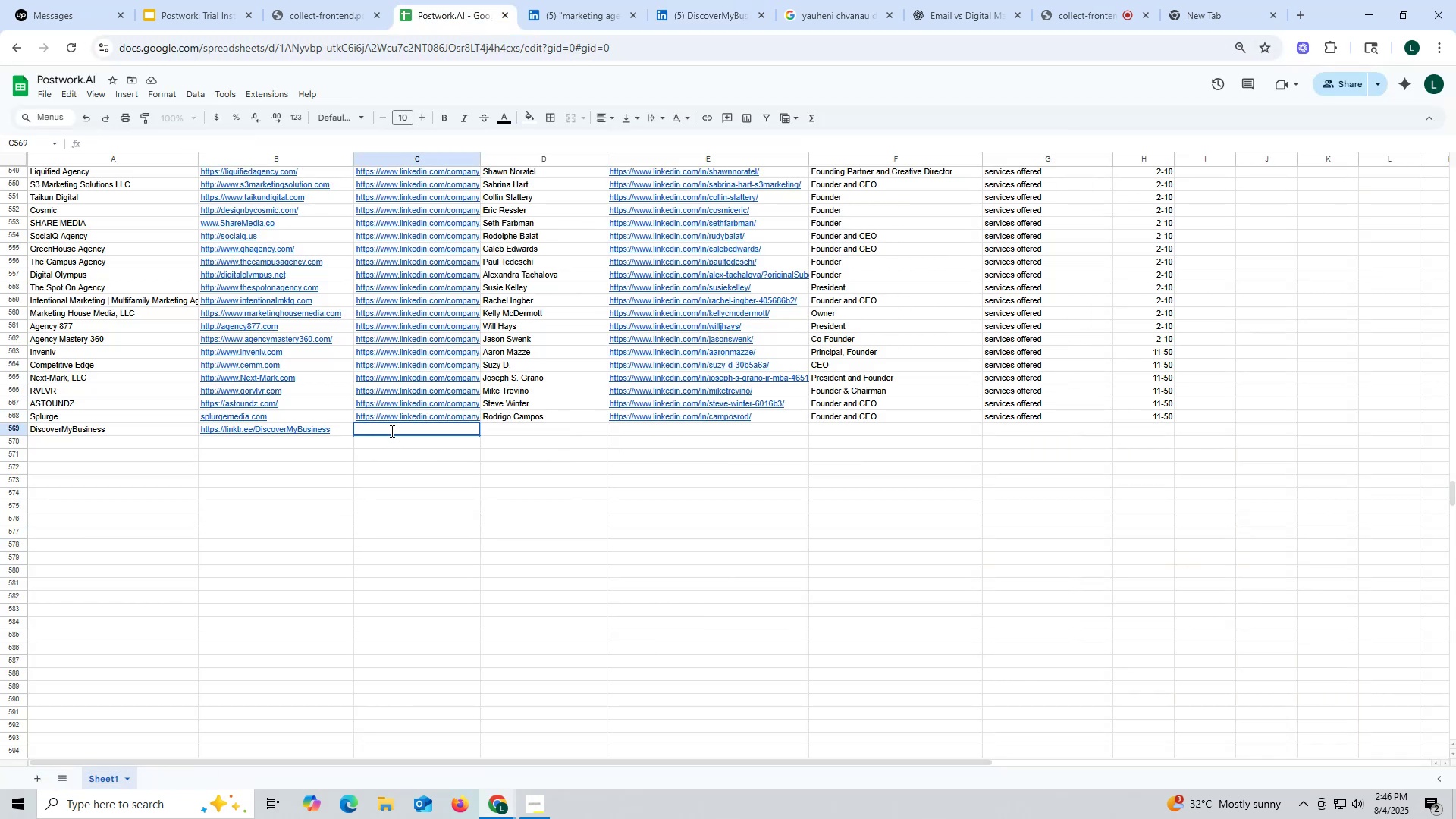 
triple_click([391, 431])
 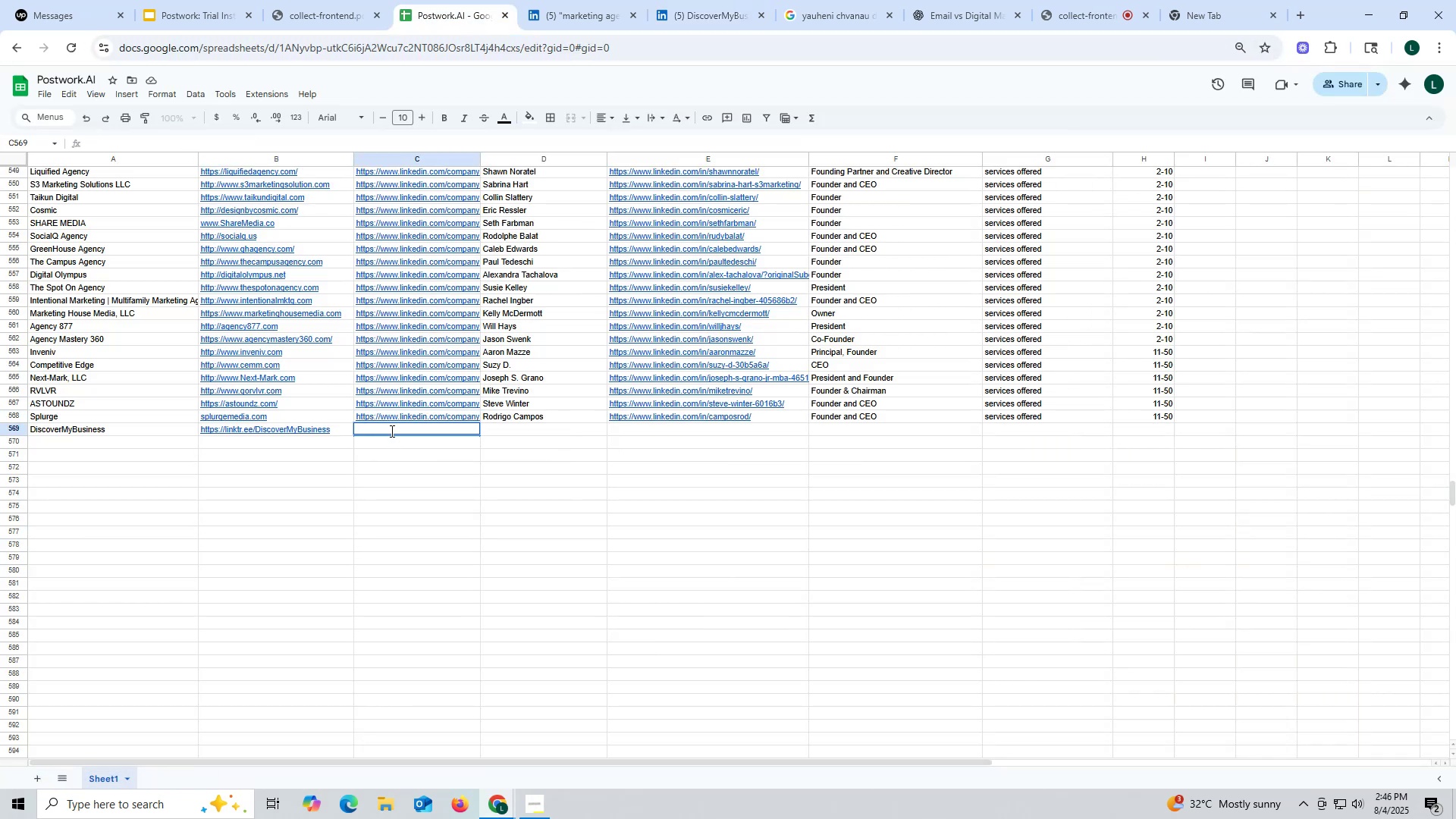 
key(Control+ControlLeft)
 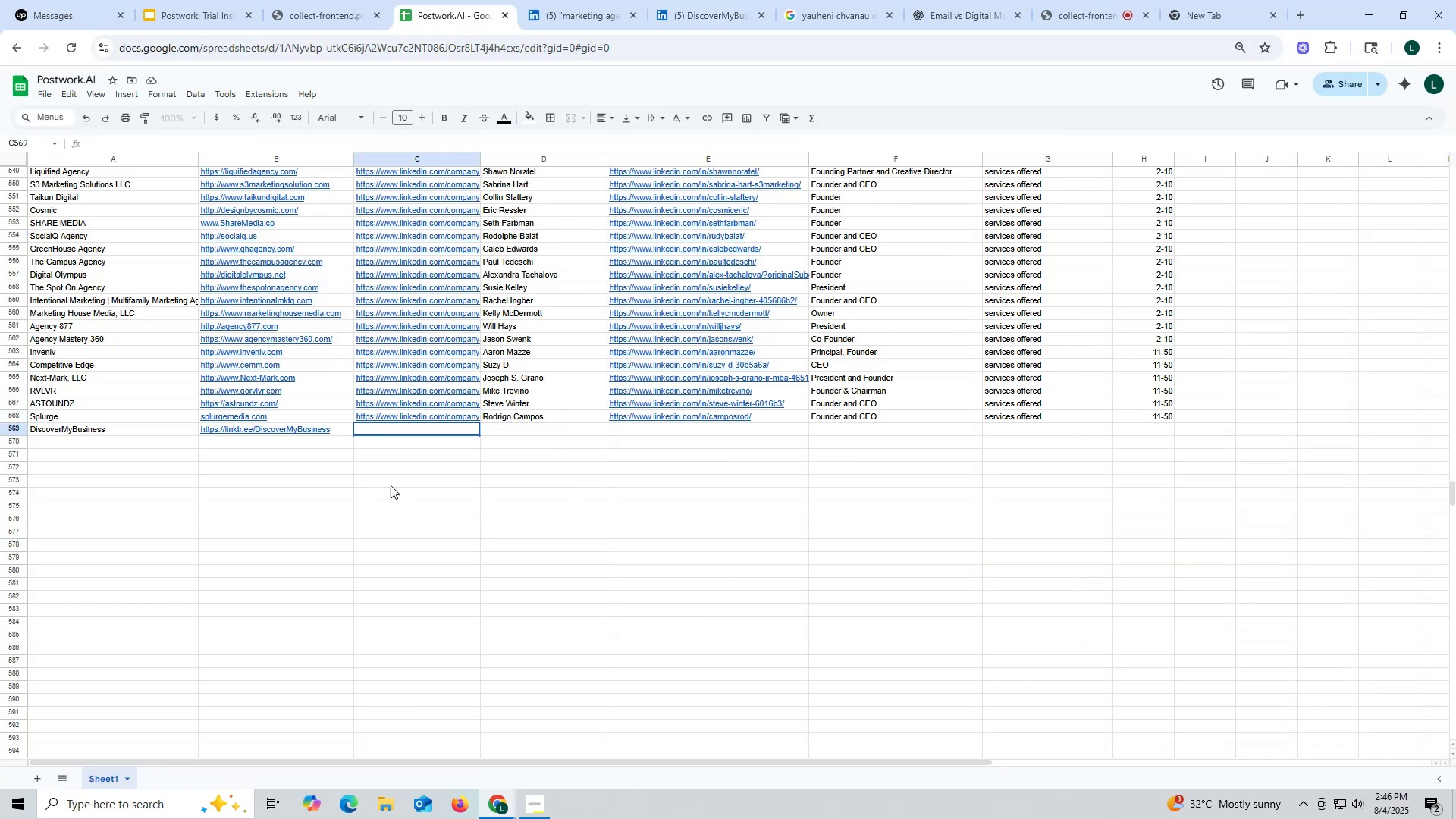 
key(Control+V)
 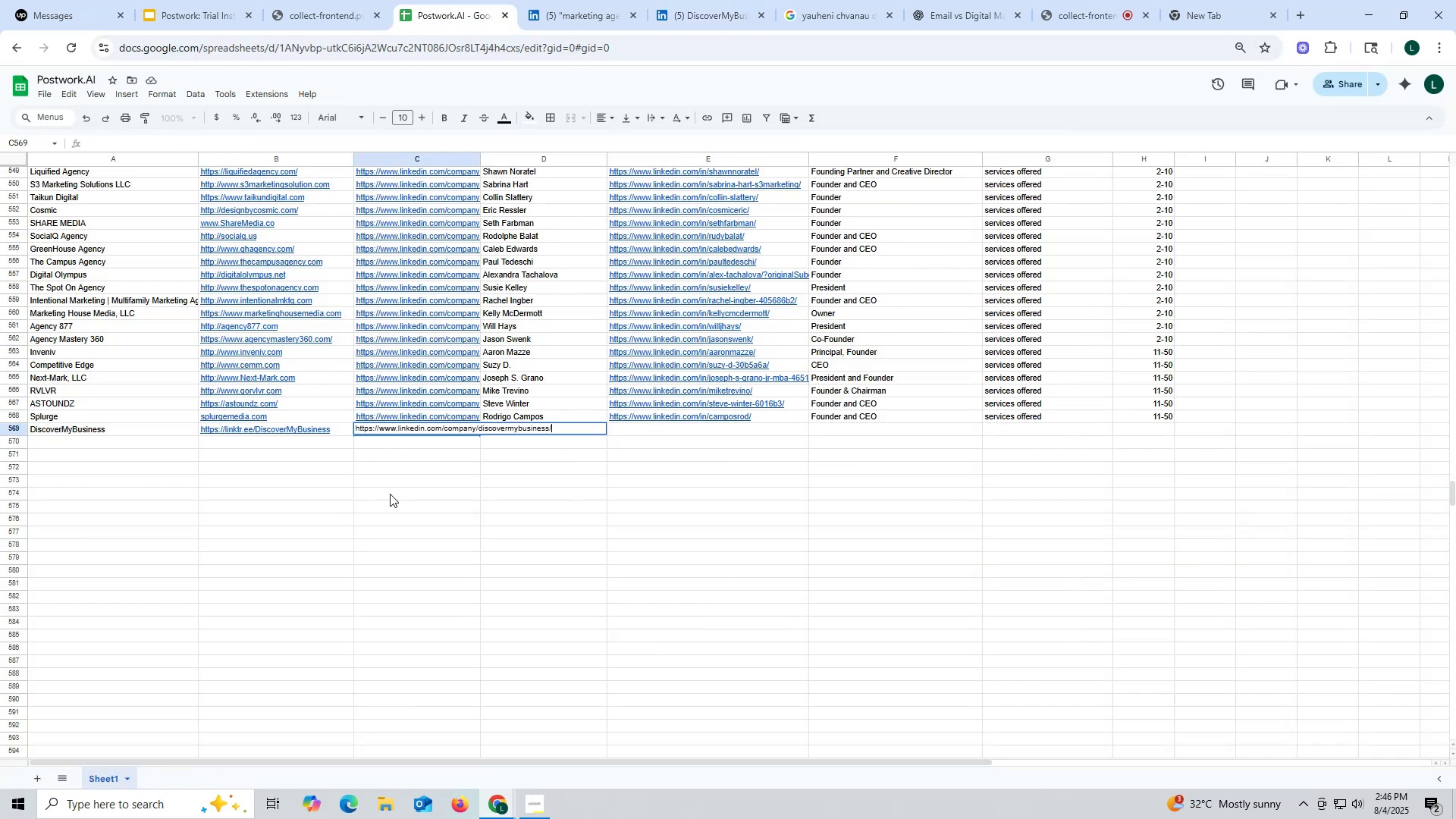 
triple_click([390, 494])
 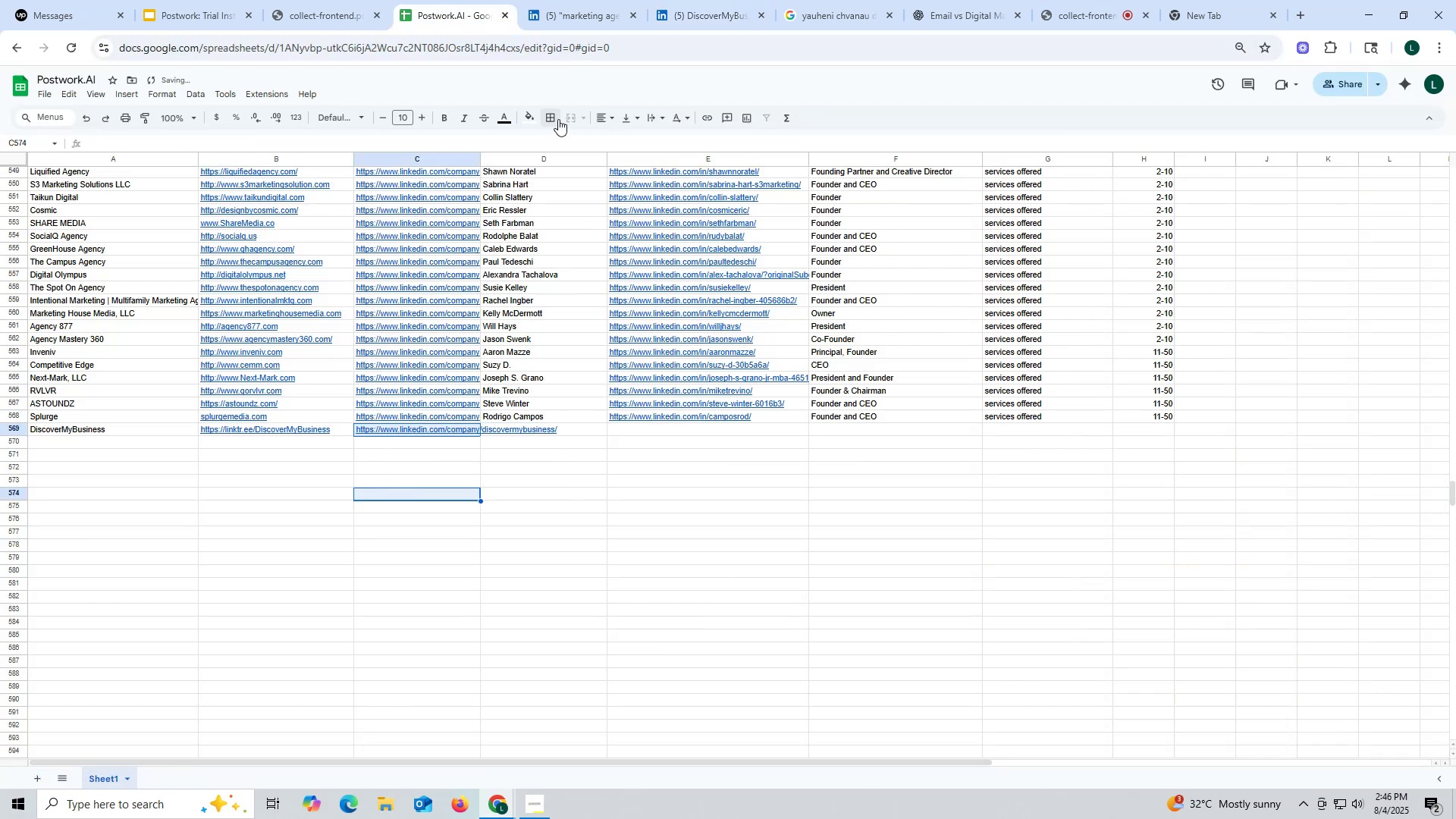 
mouse_move([639, 18])
 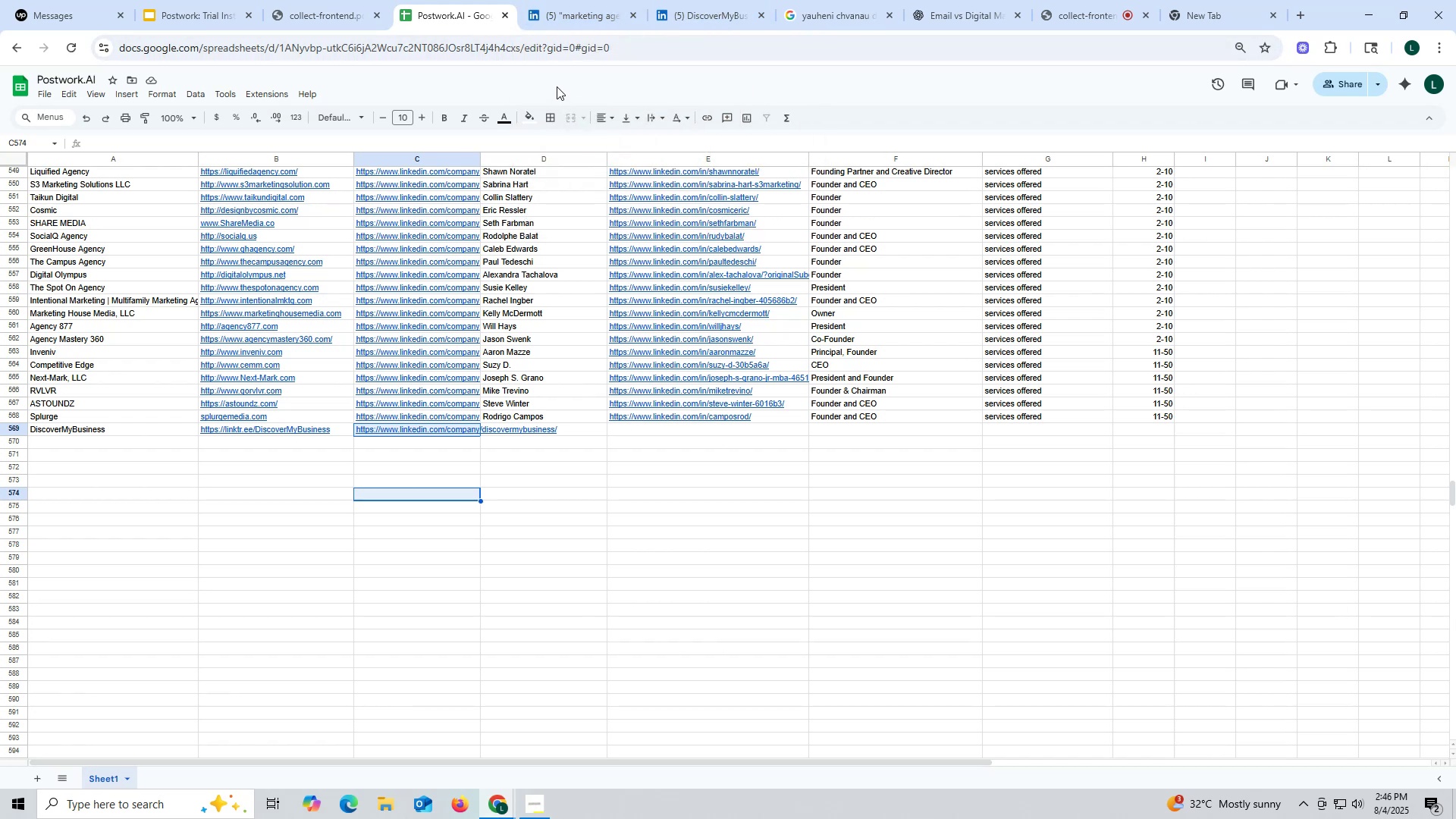 
left_click([698, 17])
 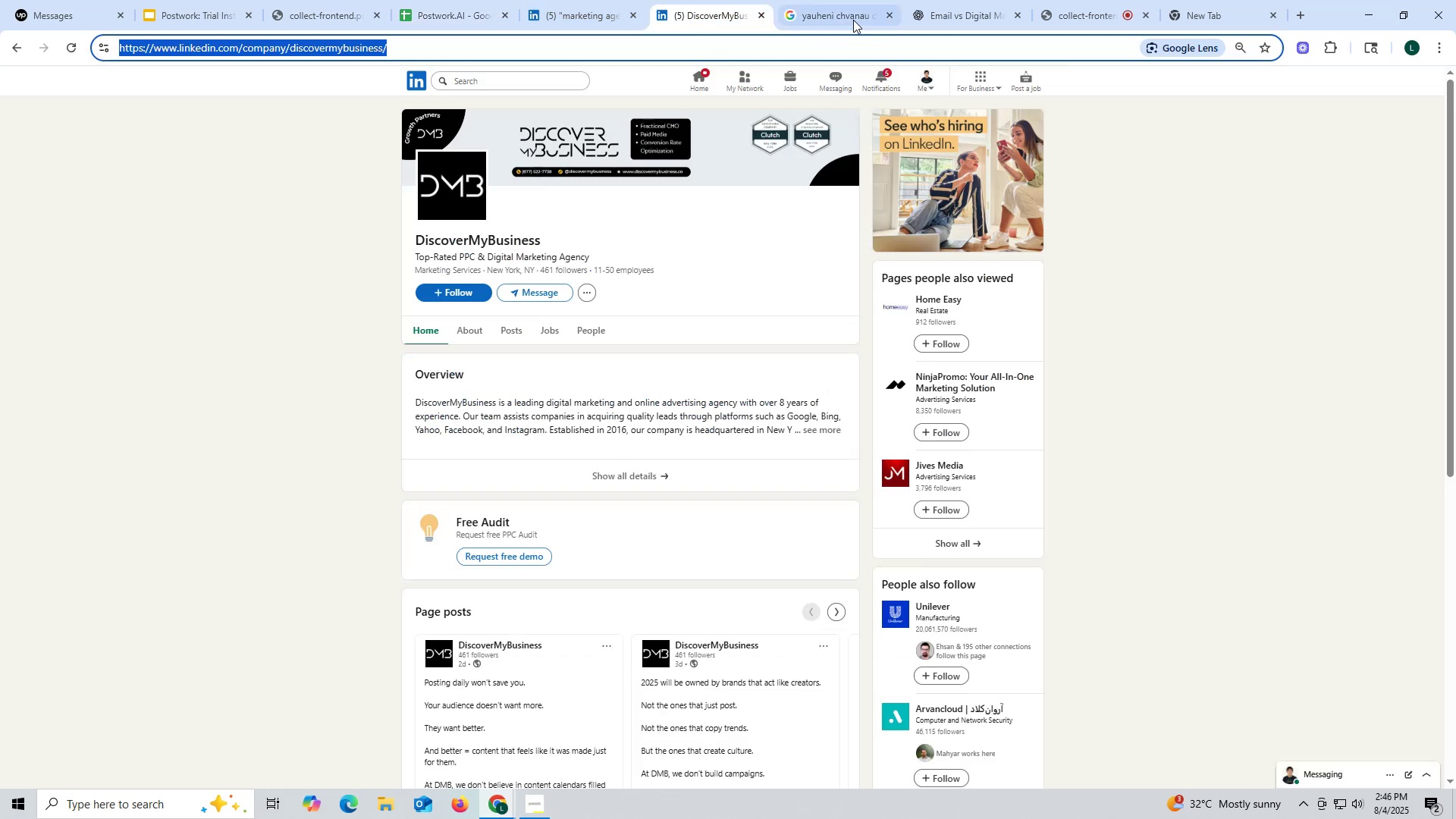 
left_click([858, 11])
 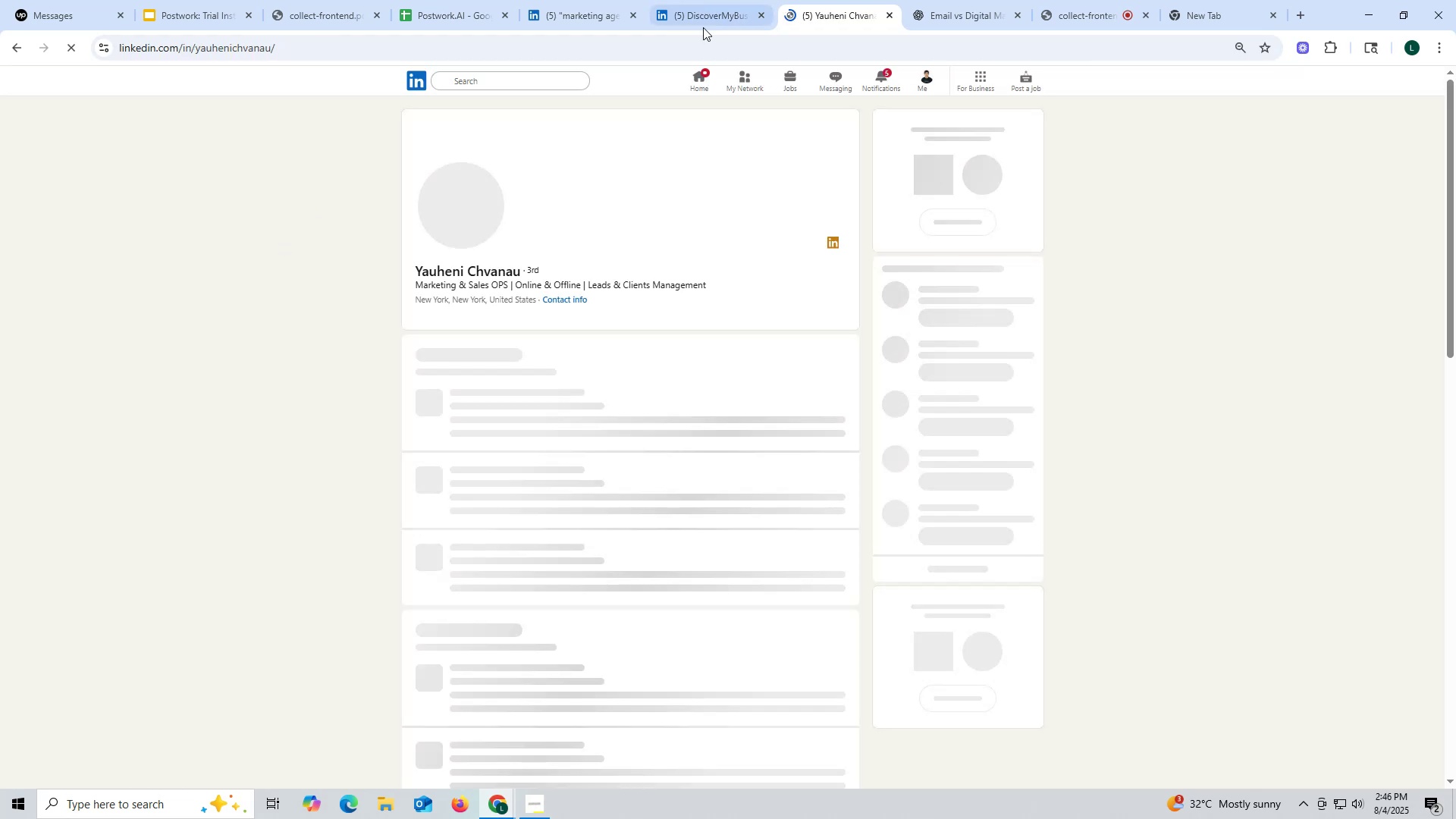 
wait(6.47)
 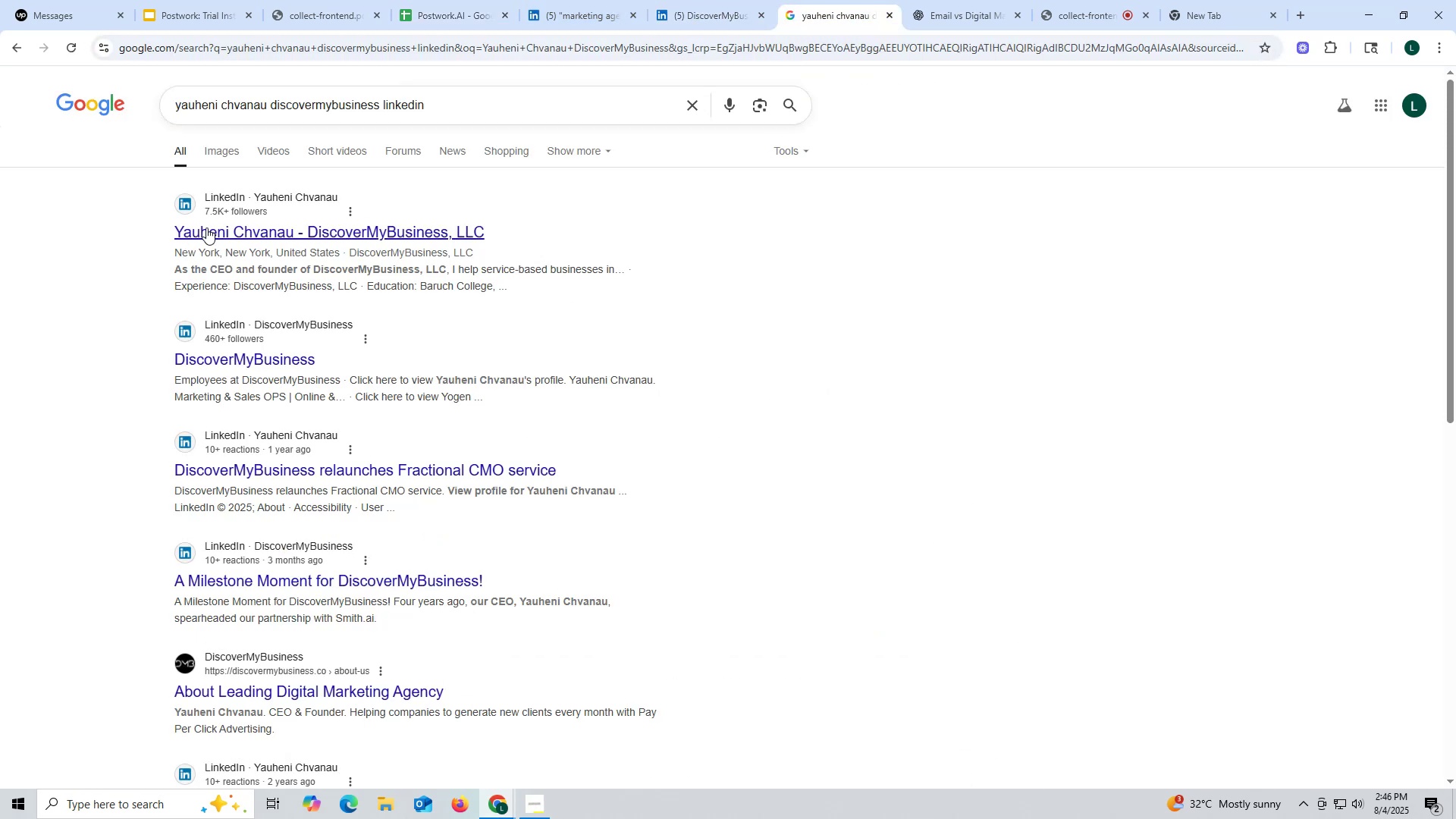 
left_click_drag(start_coordinate=[407, 272], to_coordinate=[519, 265])
 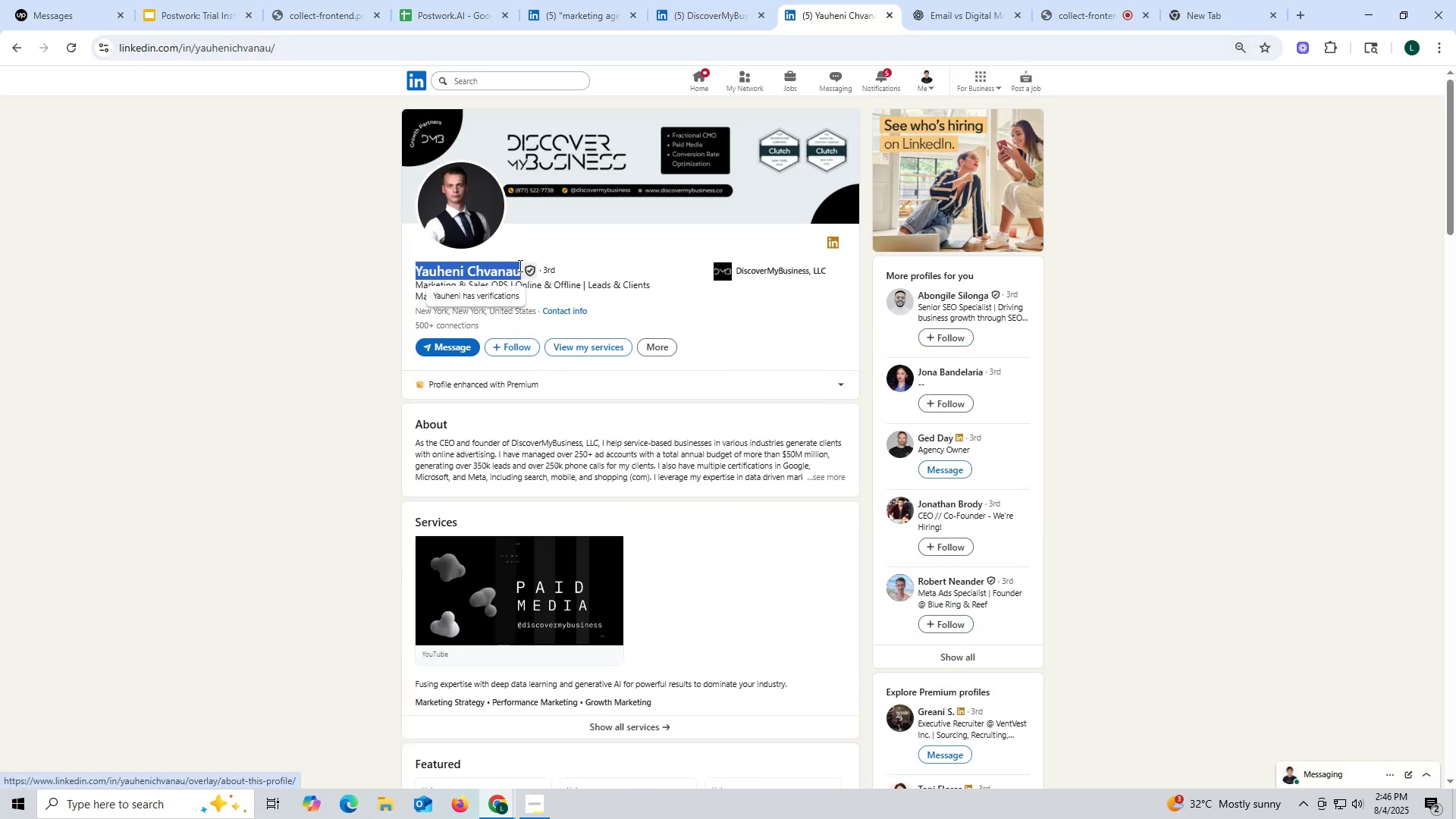 
key(Control+ControlLeft)
 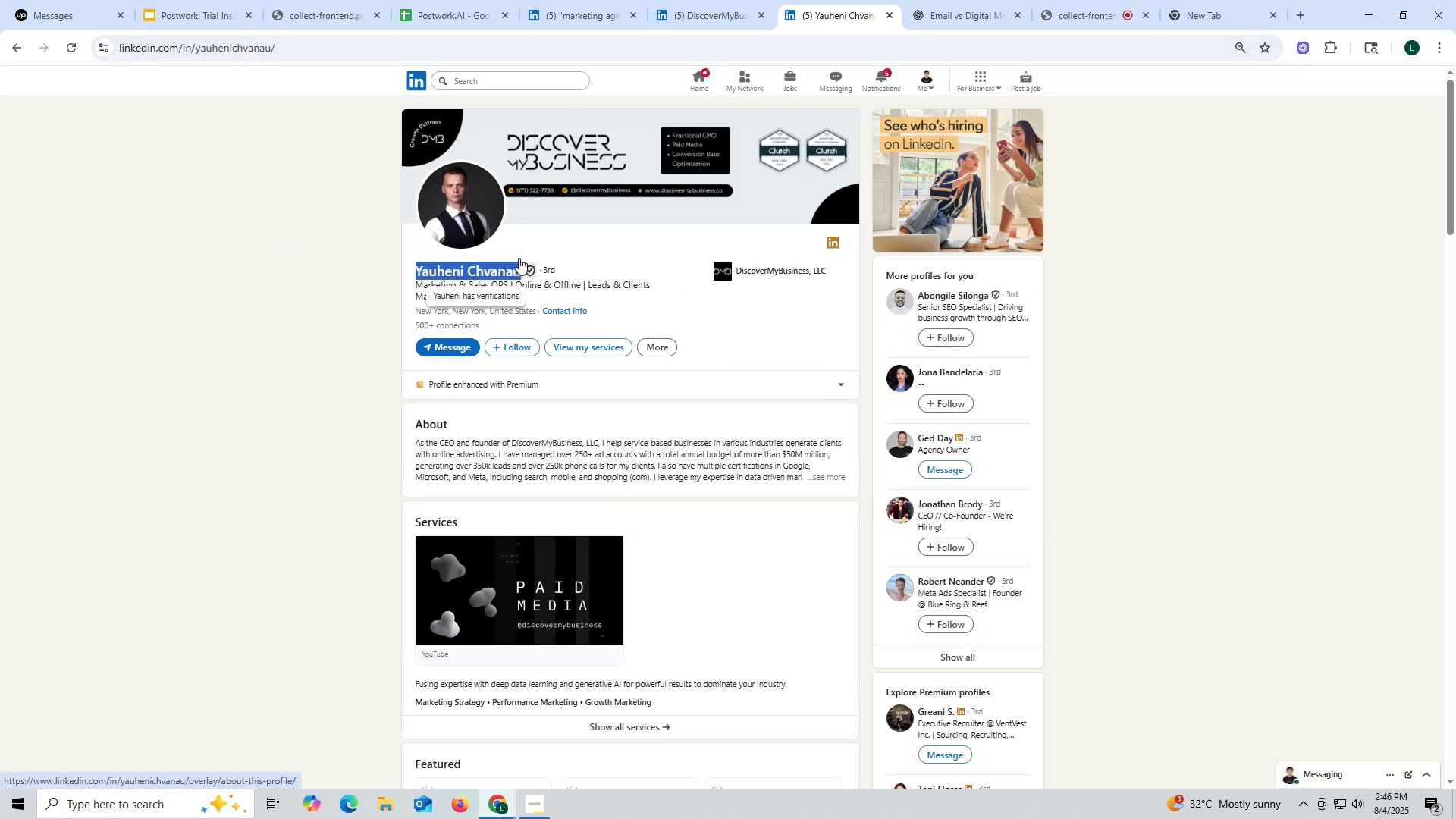 
key(Control+C)
 